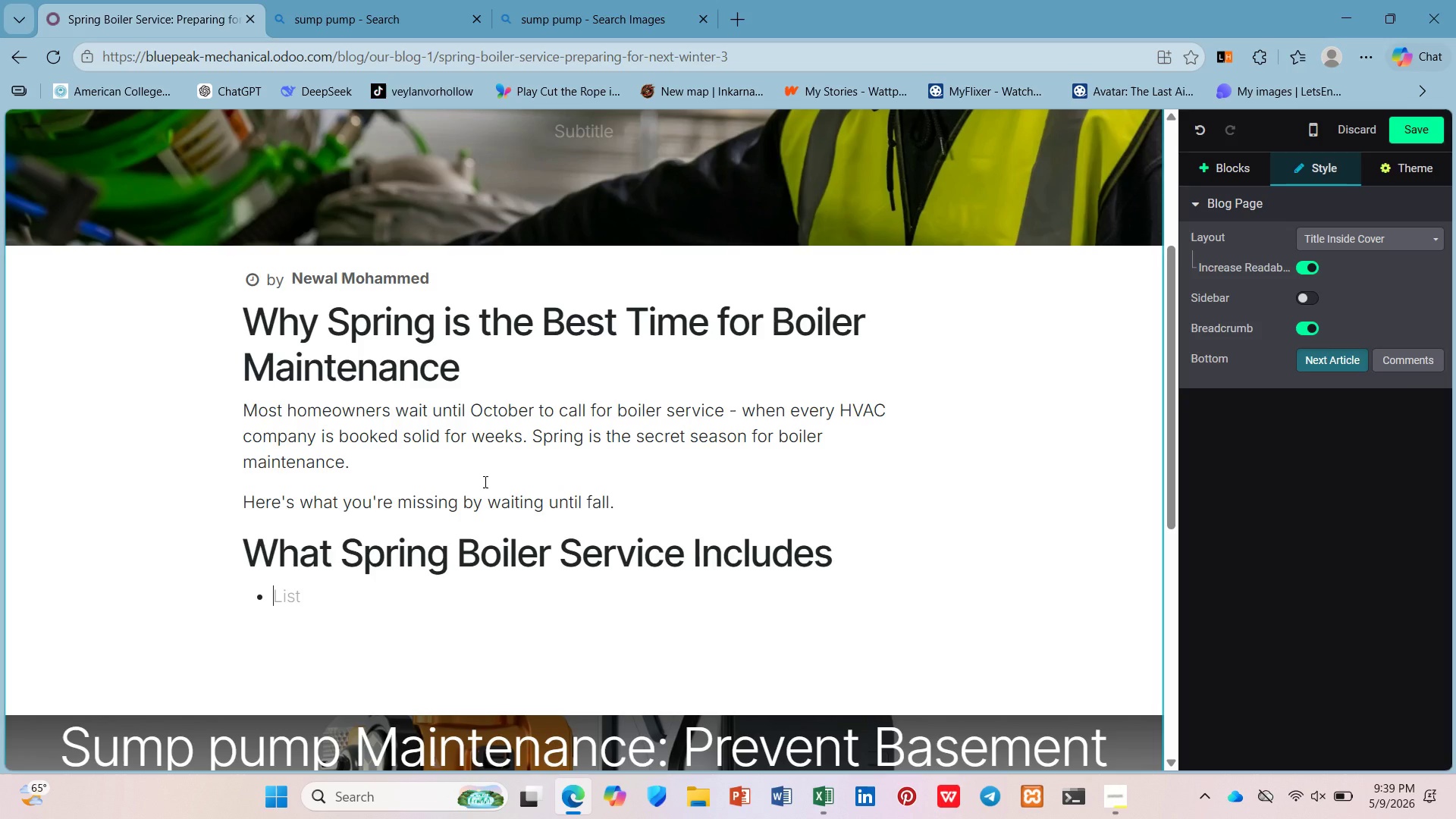 
scroll: coordinate [455, 428], scroll_direction: down, amount: 3.0
 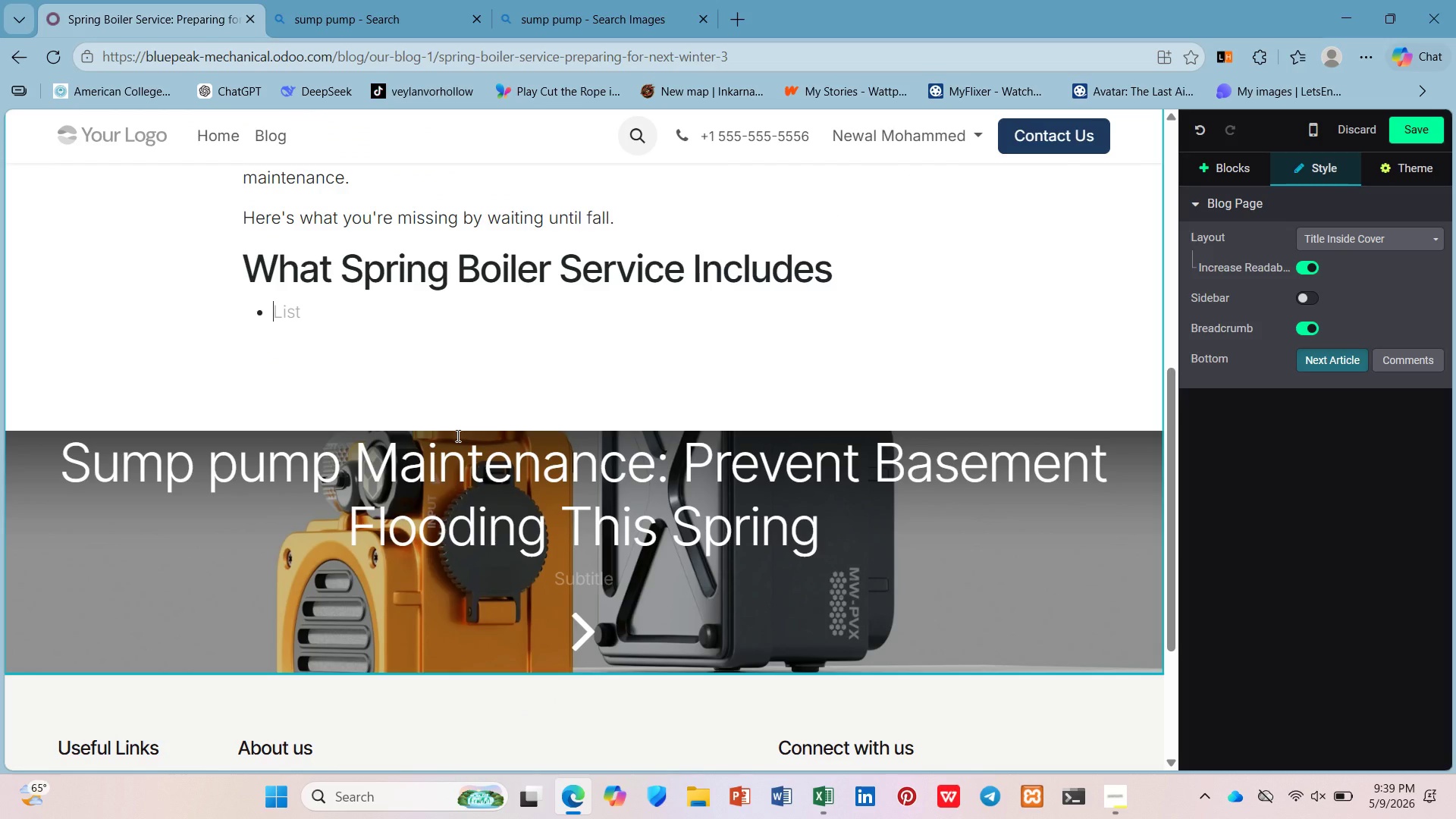 
key(Control+ControlLeft)
 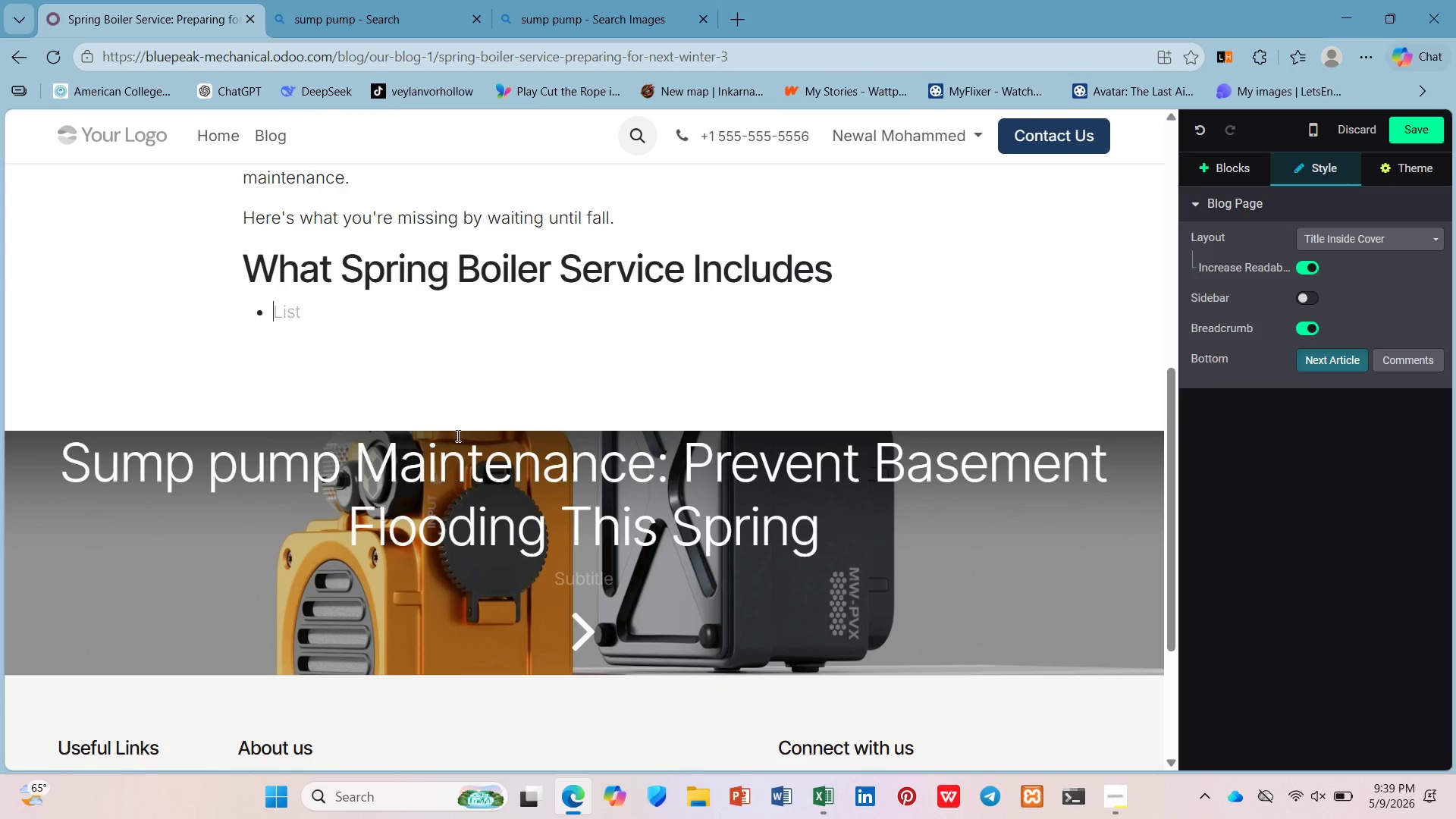 
key(Control+B)
 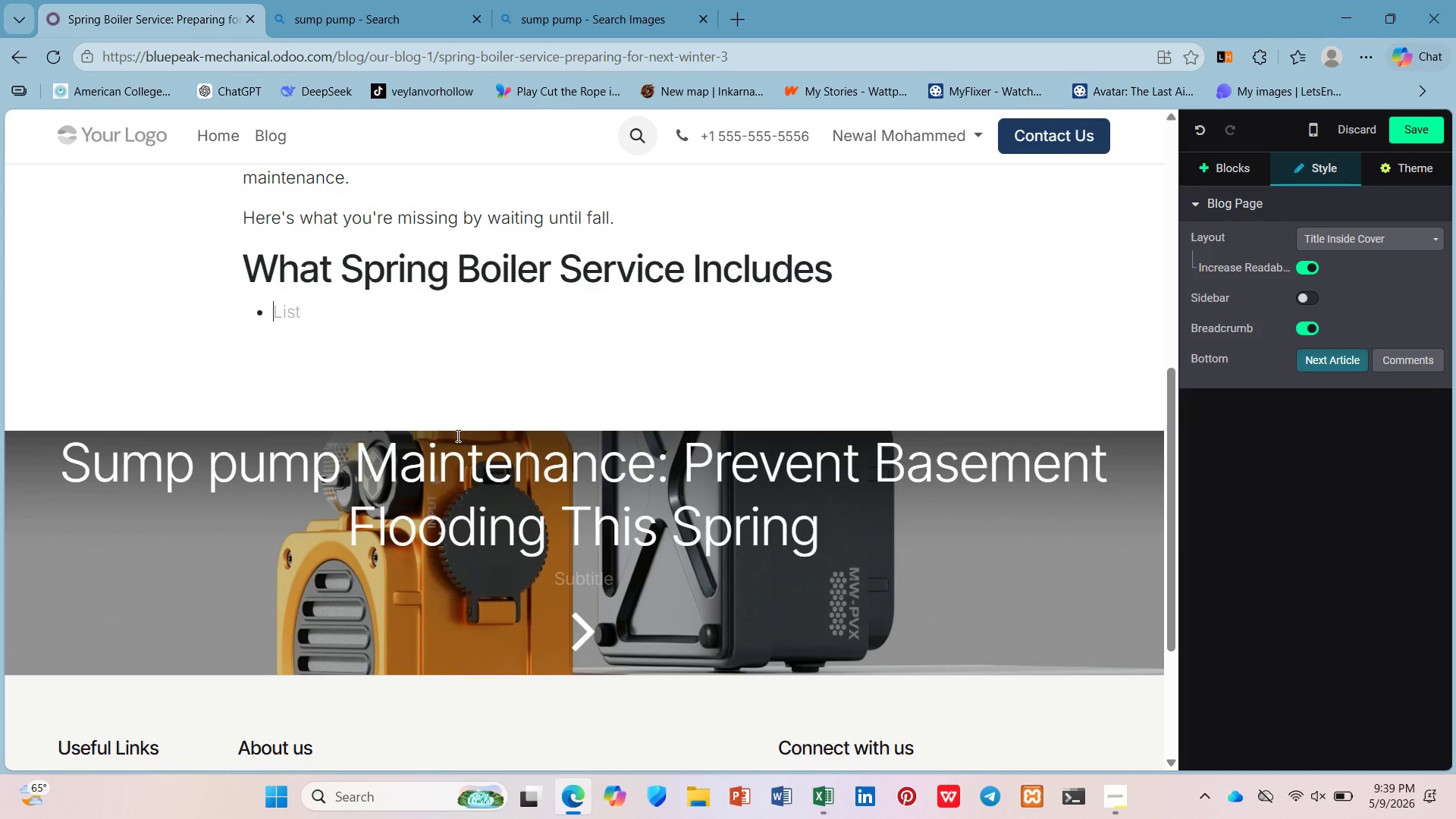 
type(He)
key(Backspace)
key(Backspace)
 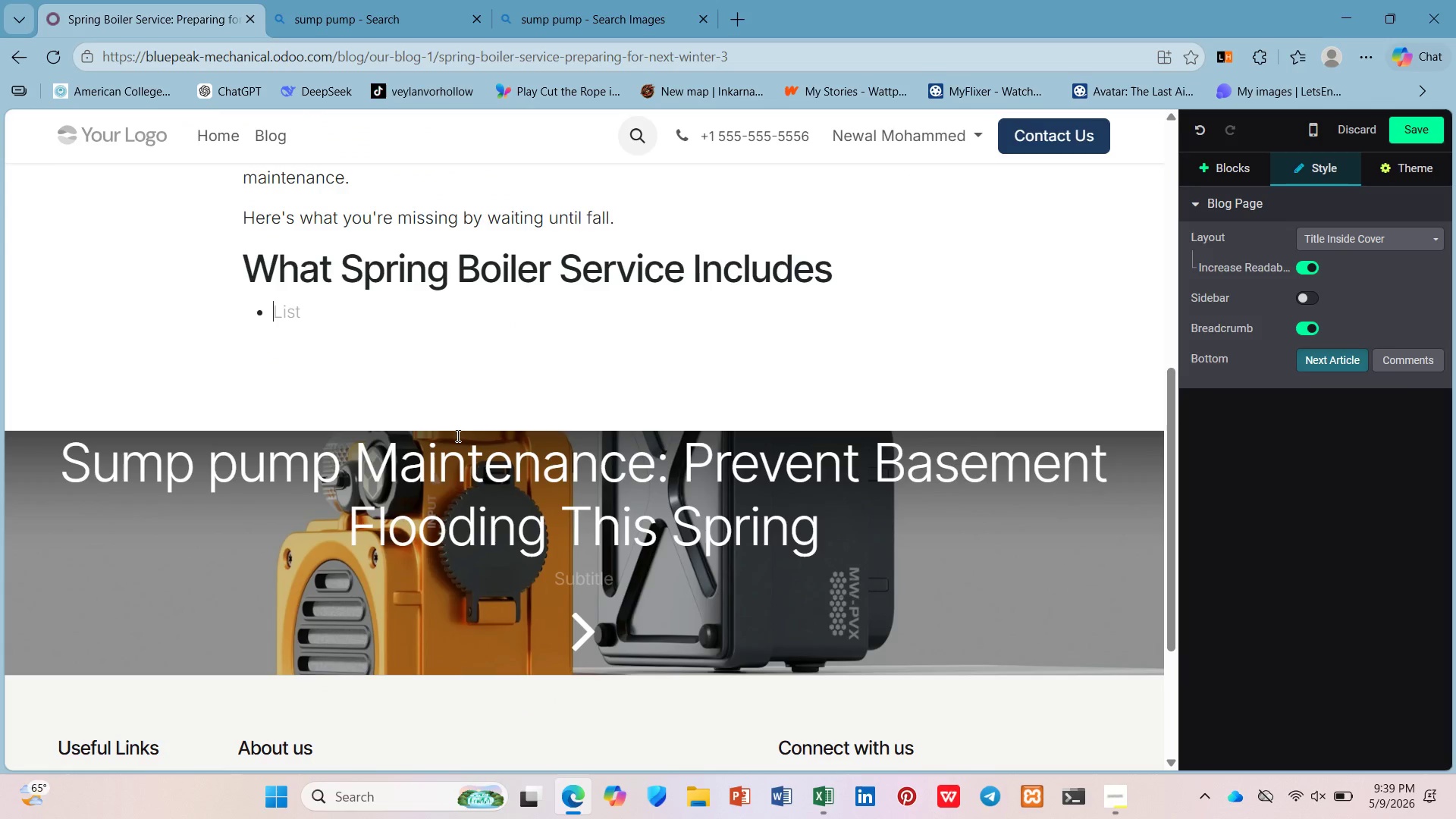 
key(Control+B)
 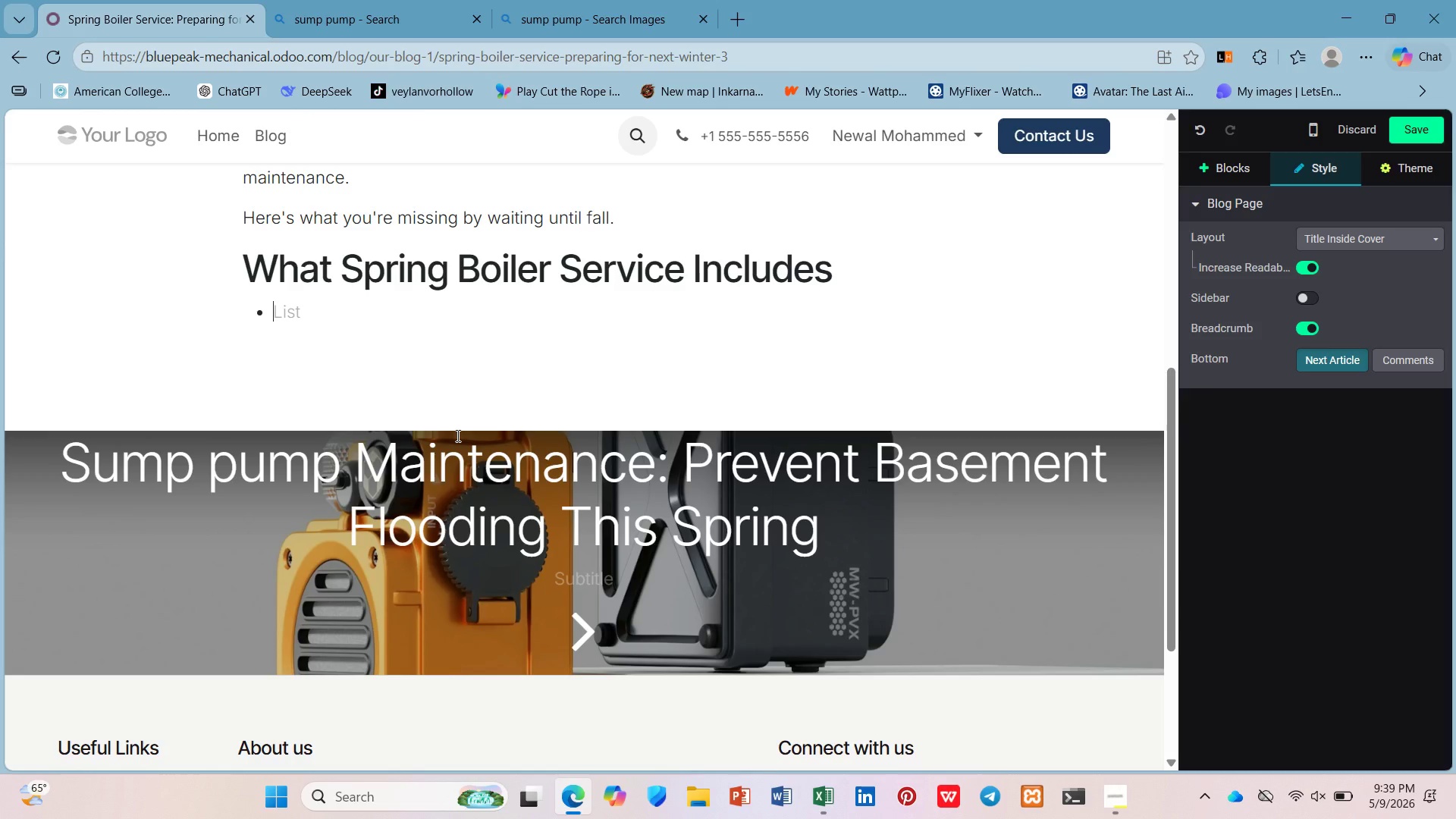 
type(Heat exchanger inspection: Cracks can rela)
key(Backspace)
key(Backspace)
key(Backspace)
key(Backspace)
 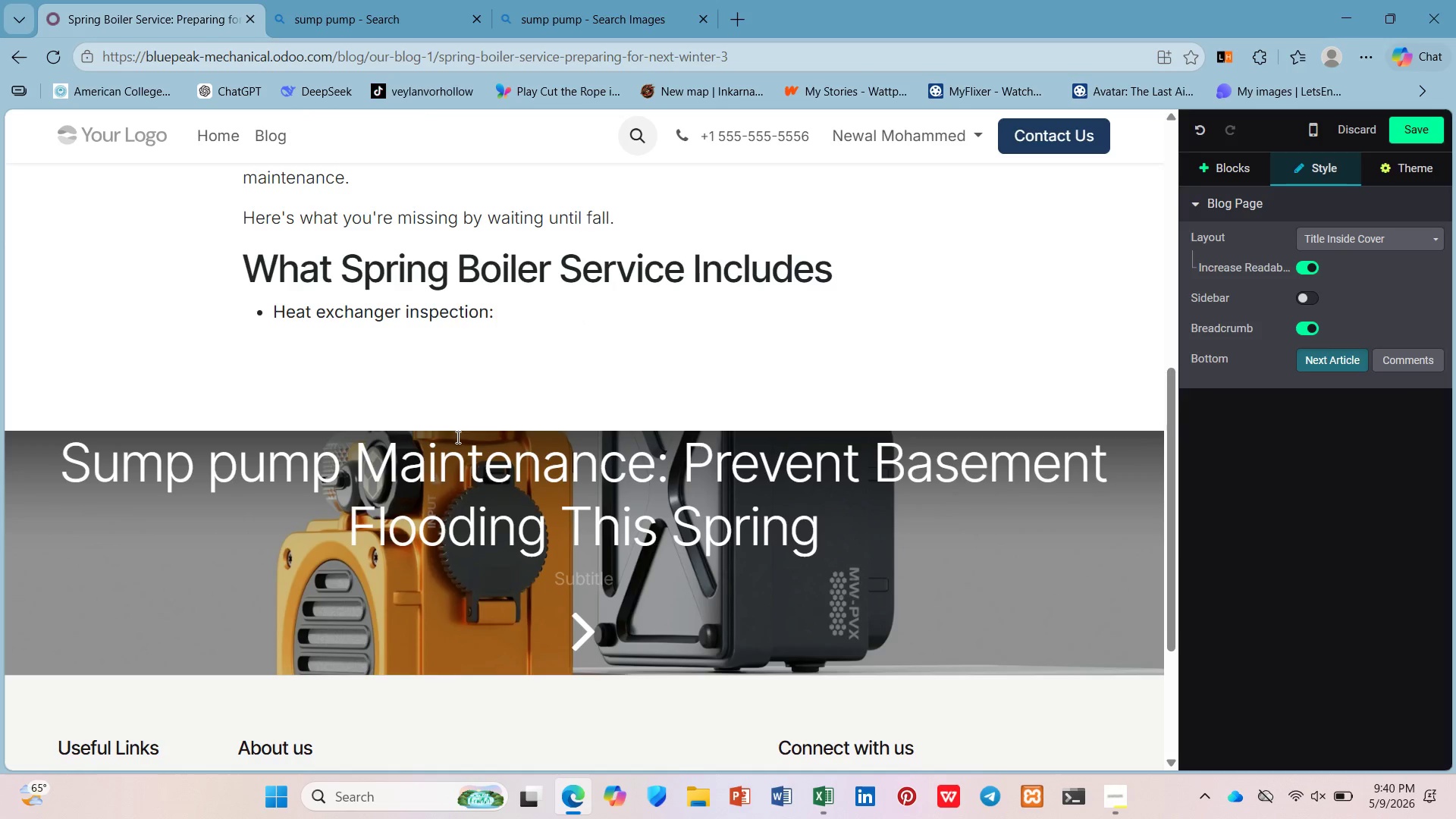 
key(Control+B)
 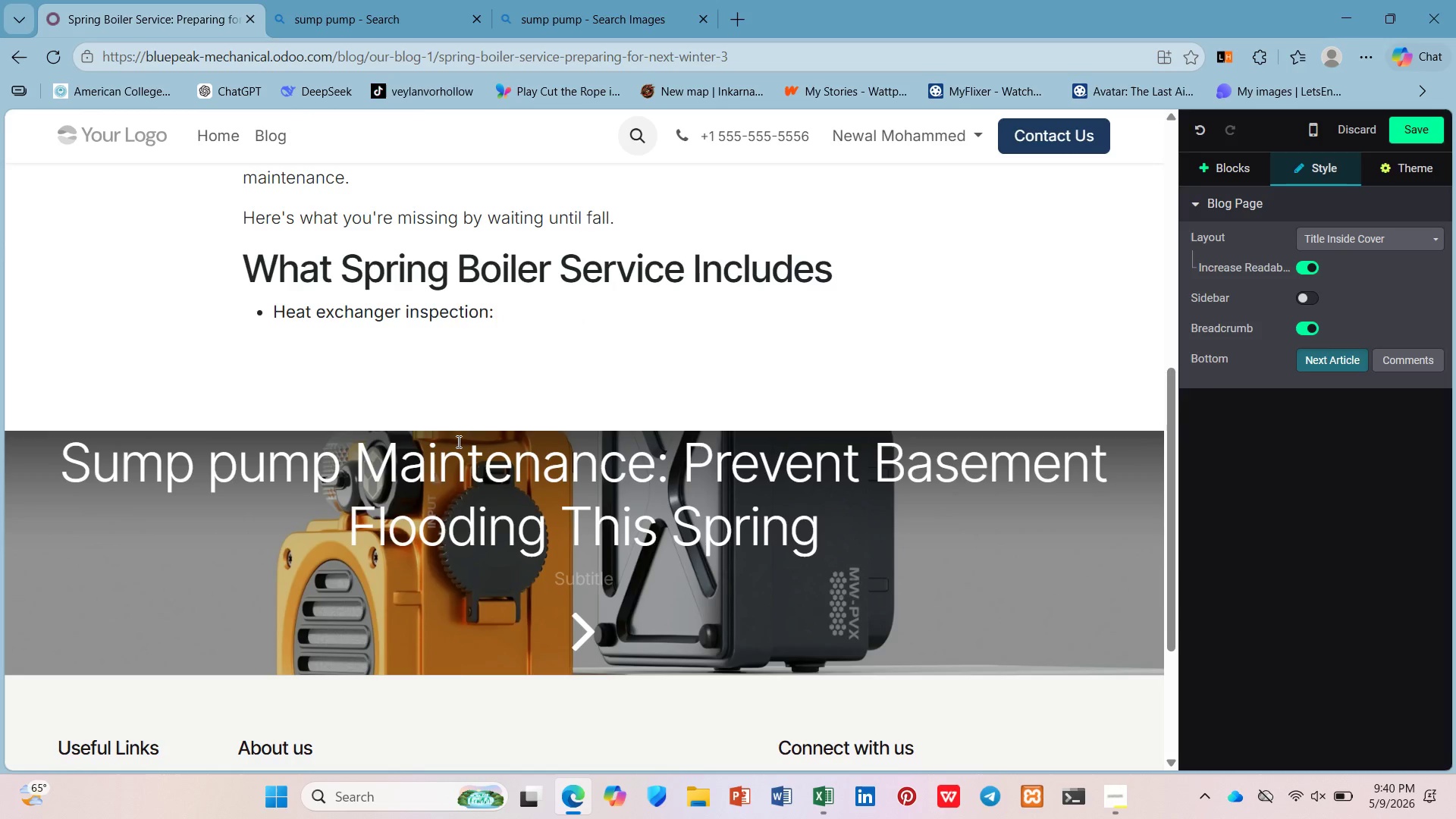 
type(Crack s)
key(Backspace)
key(Backspace)
type(s )
key(Backspace)
key(Backspace)
type(s can releae carbon mom)
key(Backspace)
 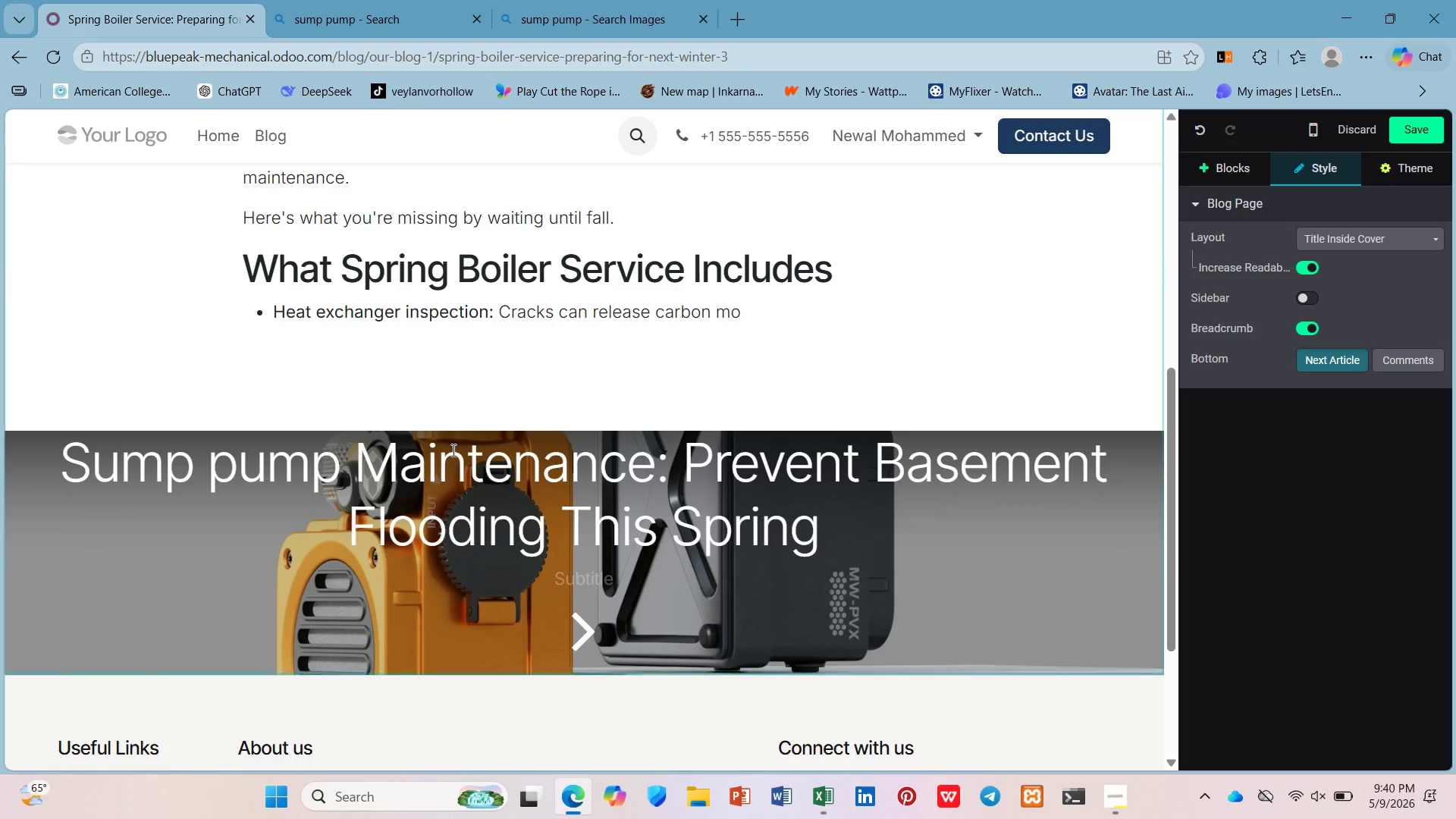 
type(noxide into yur )
 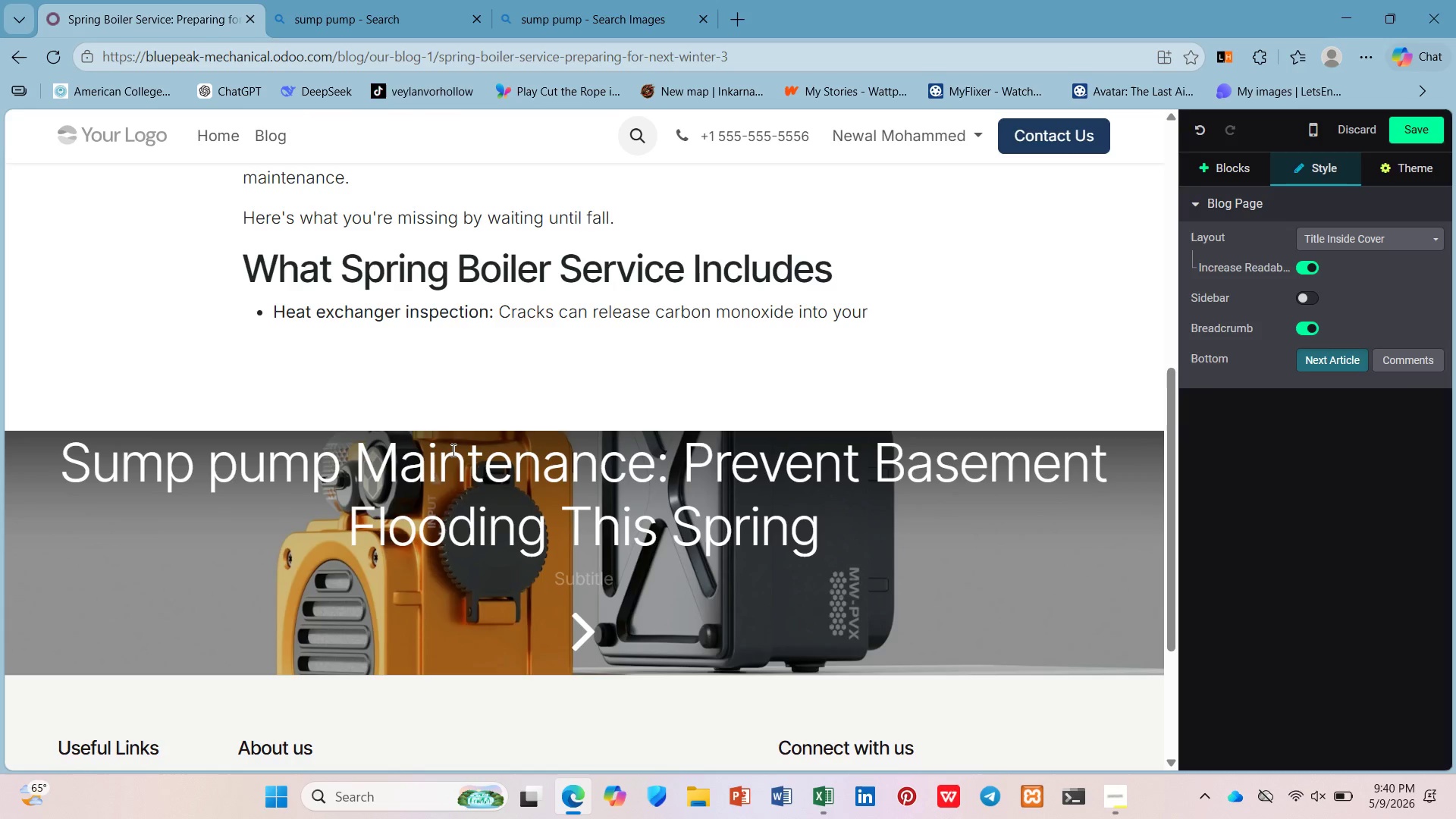 
wait(7.91)
 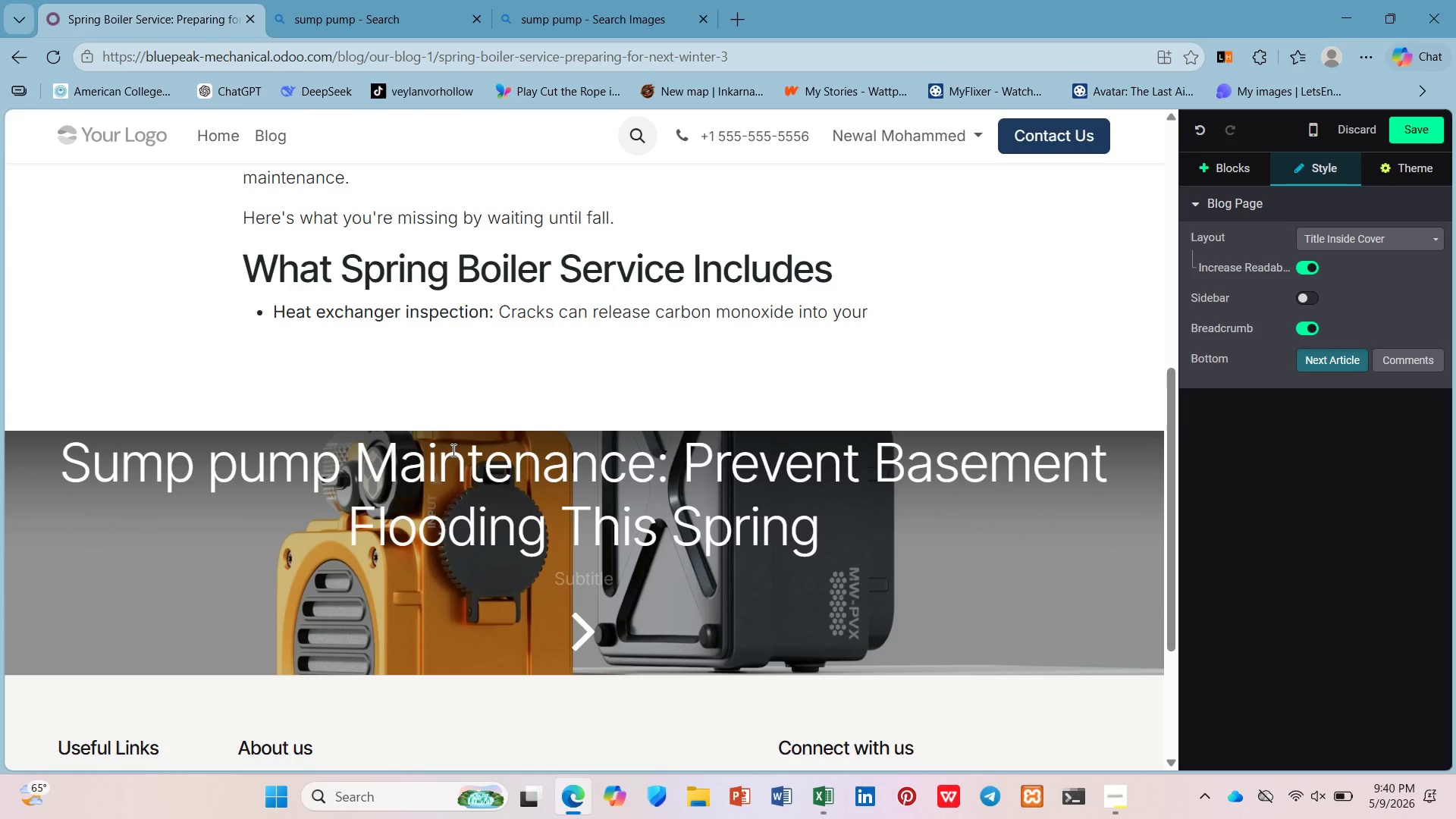 
type(hom)
 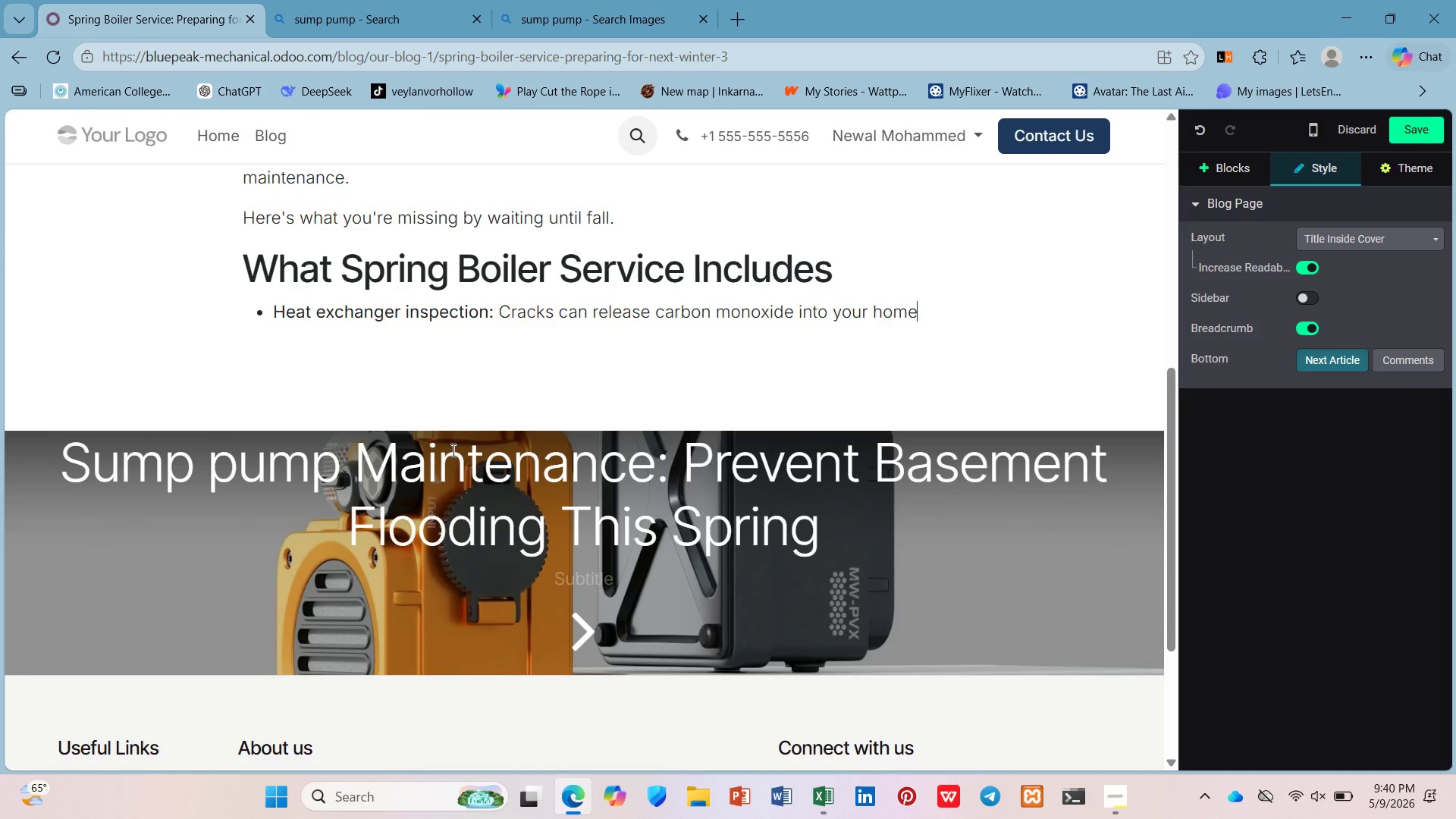 
hold_key(key=E, duration=0.31)
 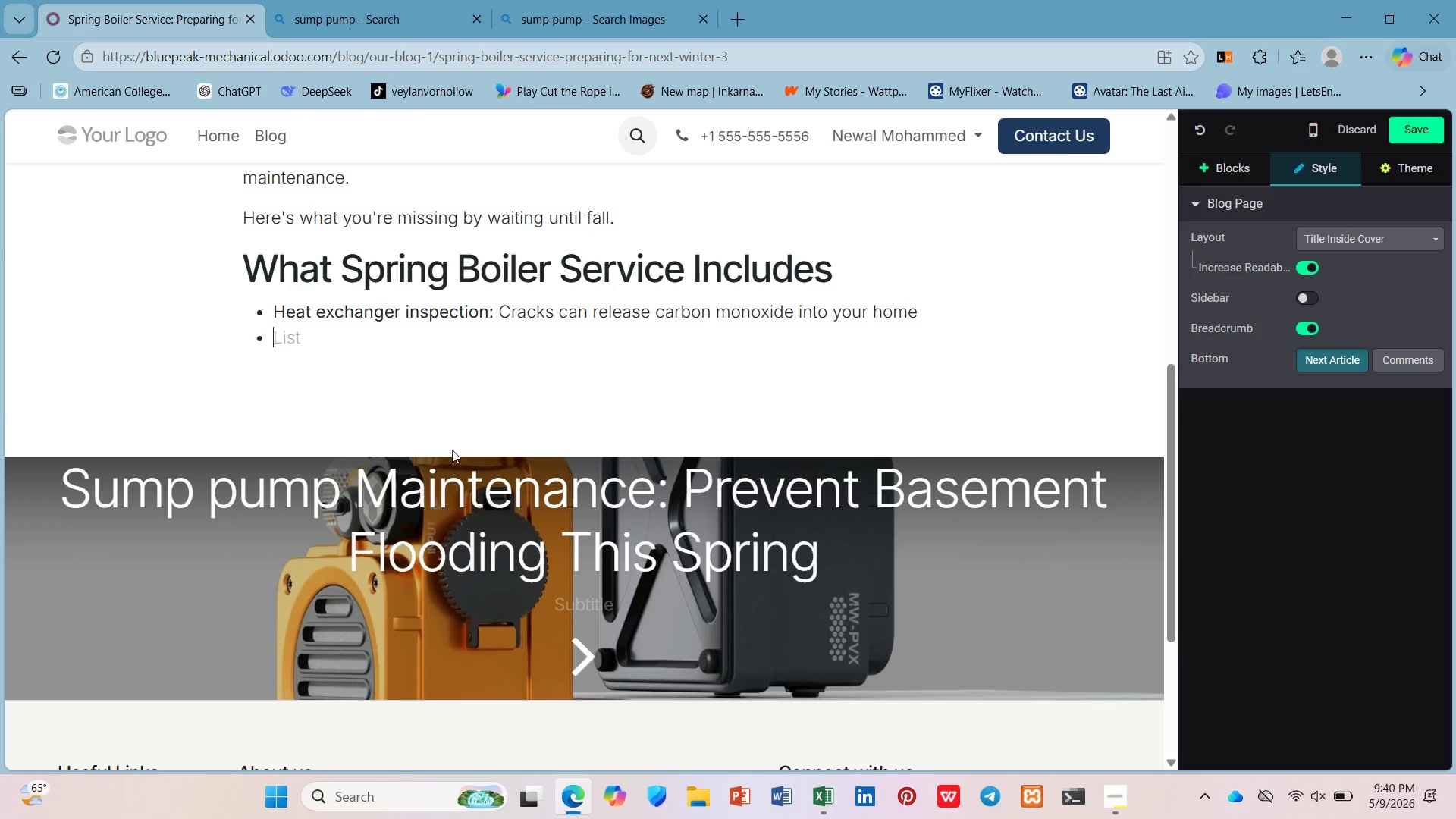 
key(Enter)
 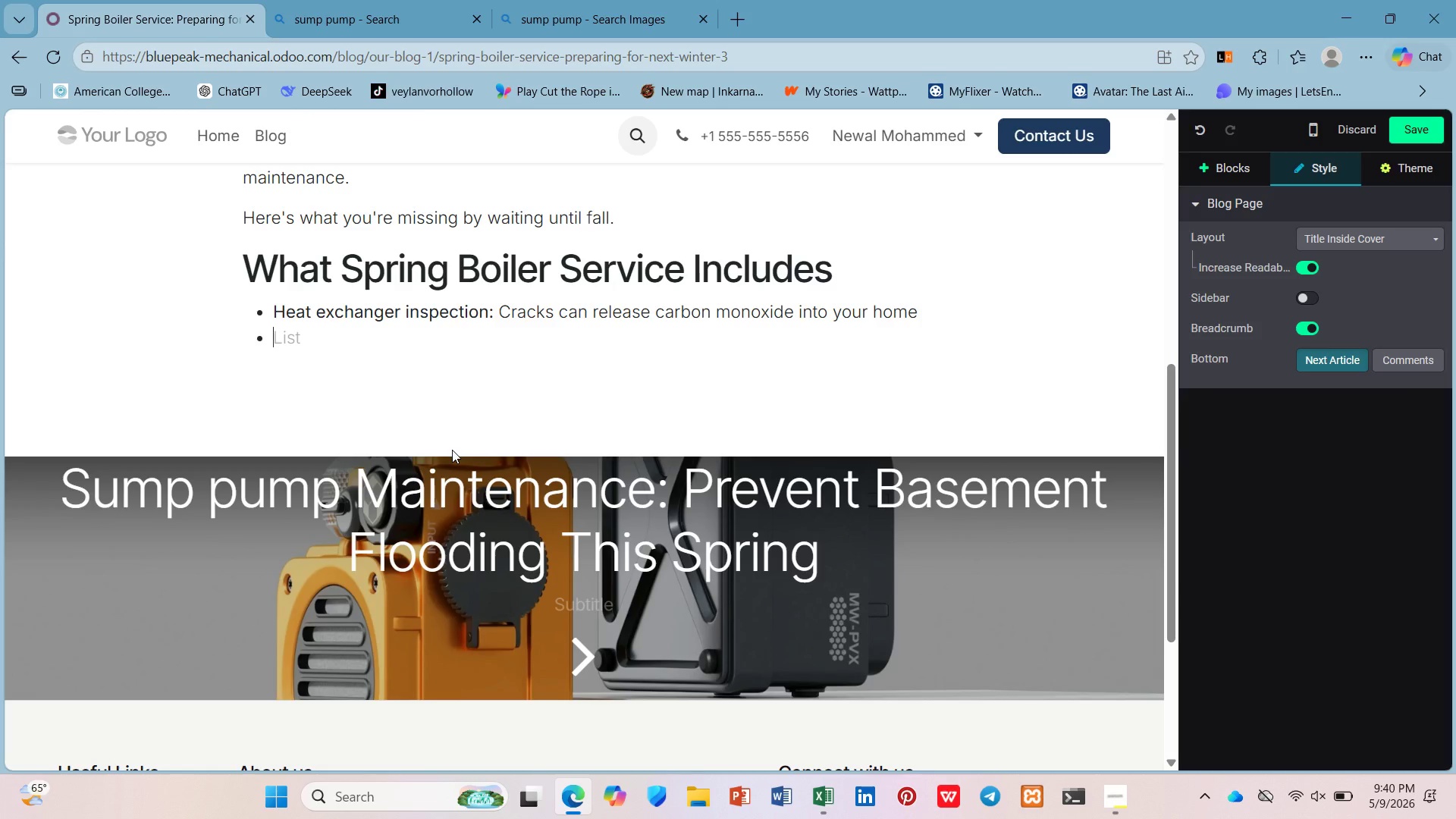 
key(Control+B)
 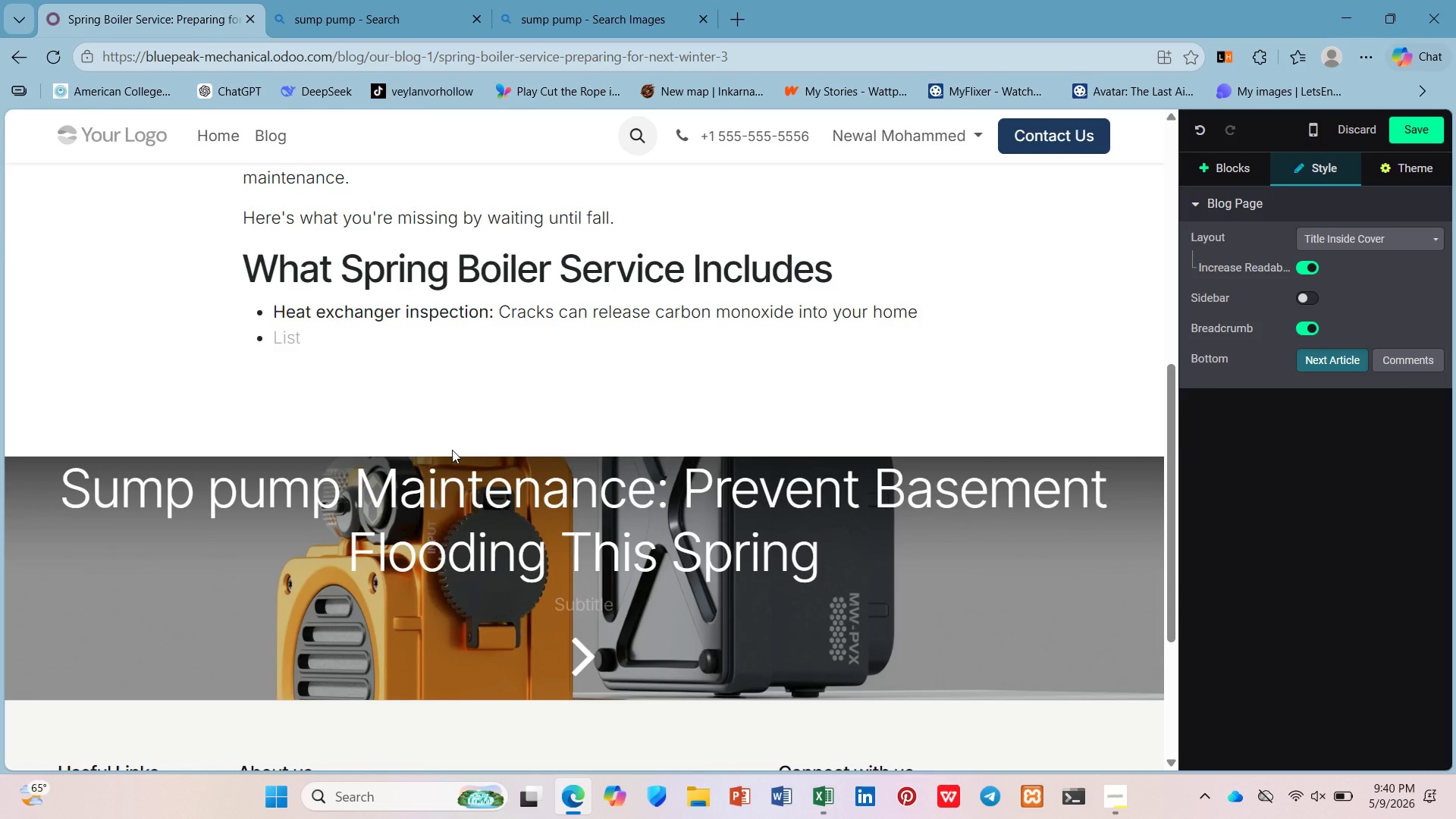 
hold_key(key=ShiftLeft, duration=4.86)
 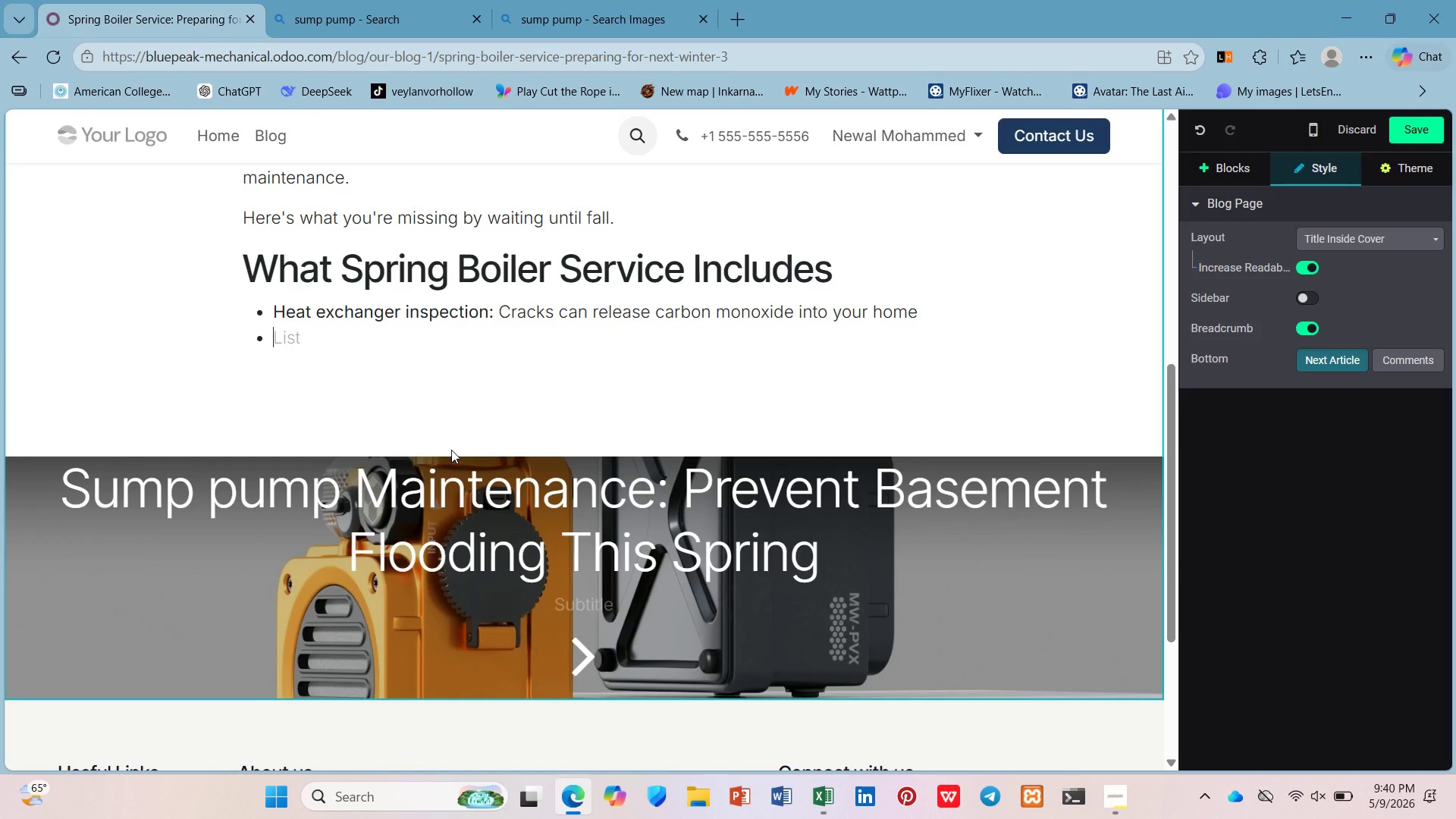 
wait(8.3)
 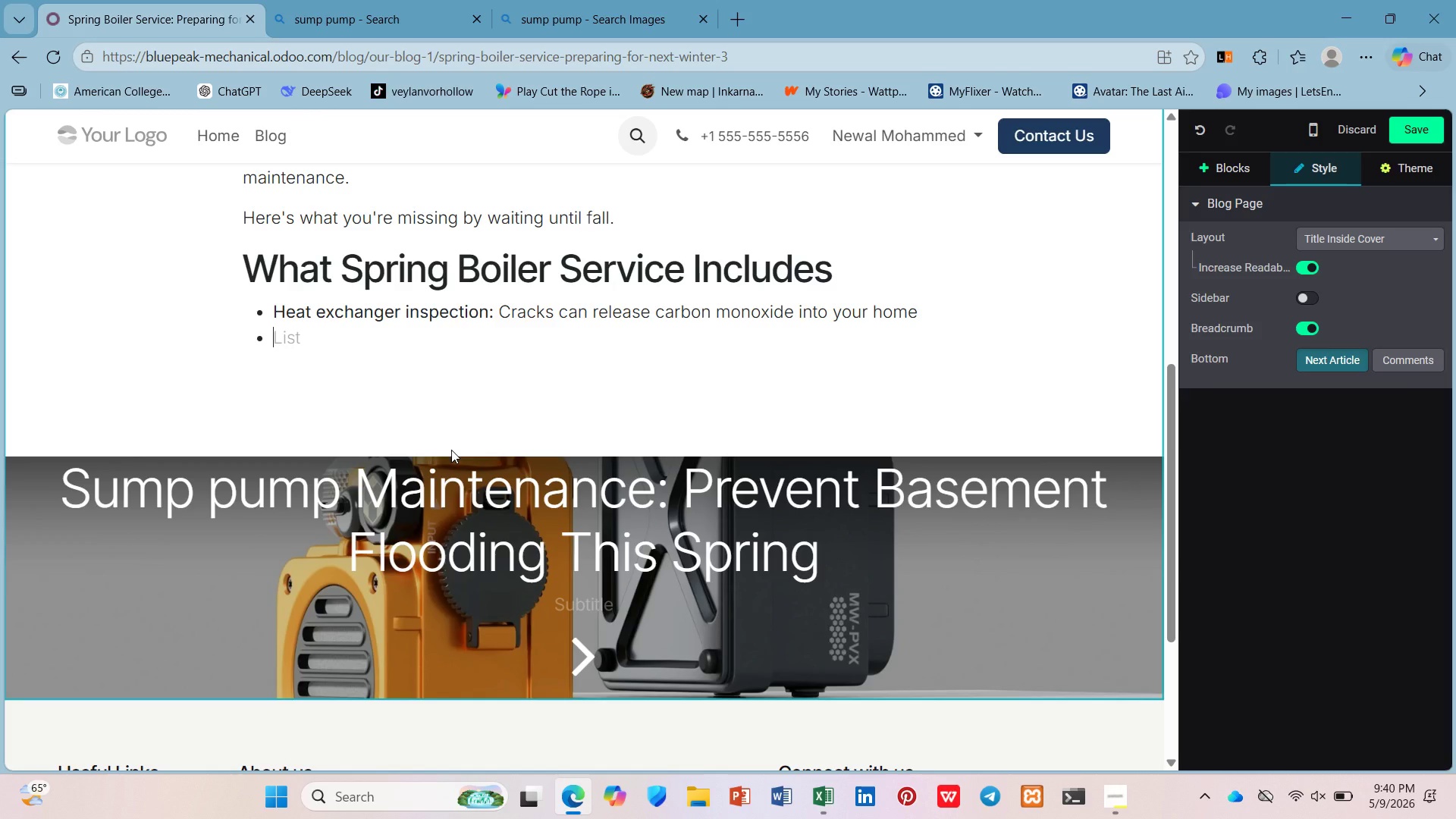 
type(Buret )
key(Backspace)
key(Backspace)
type(r )
 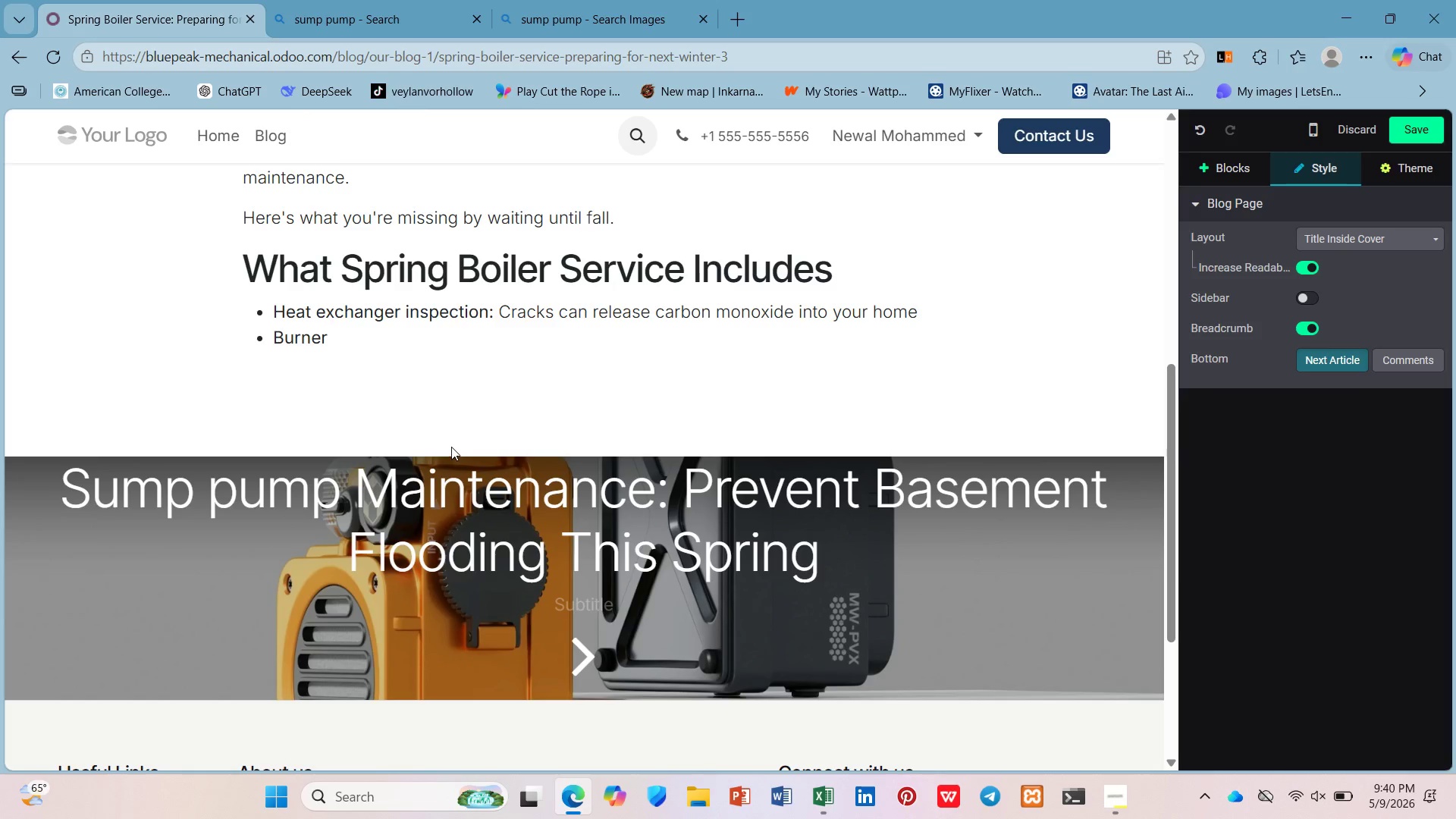 
hold_key(key=N, duration=0.33)
 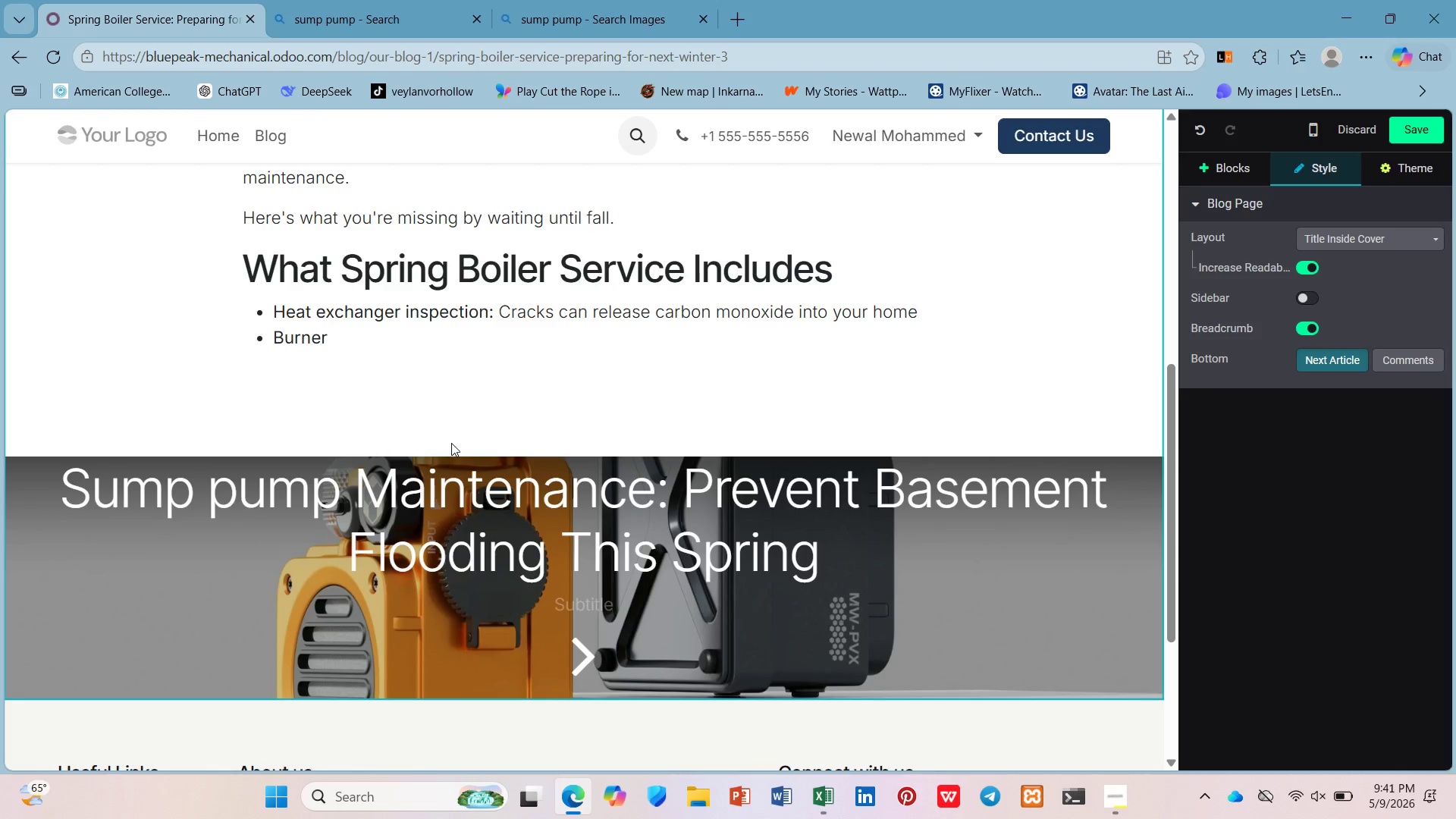 
wait(23.48)
 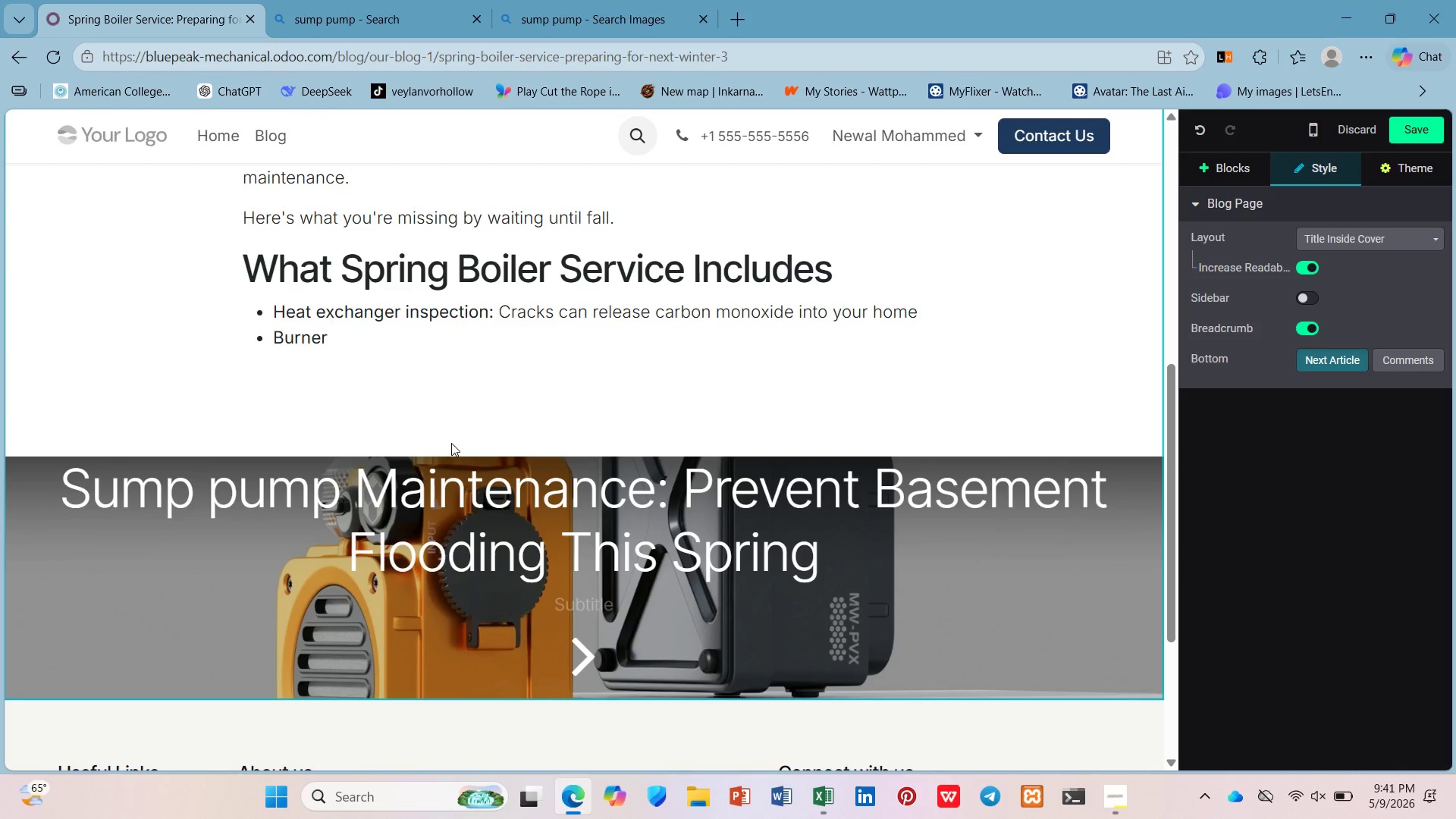 
type(cleaning: )
 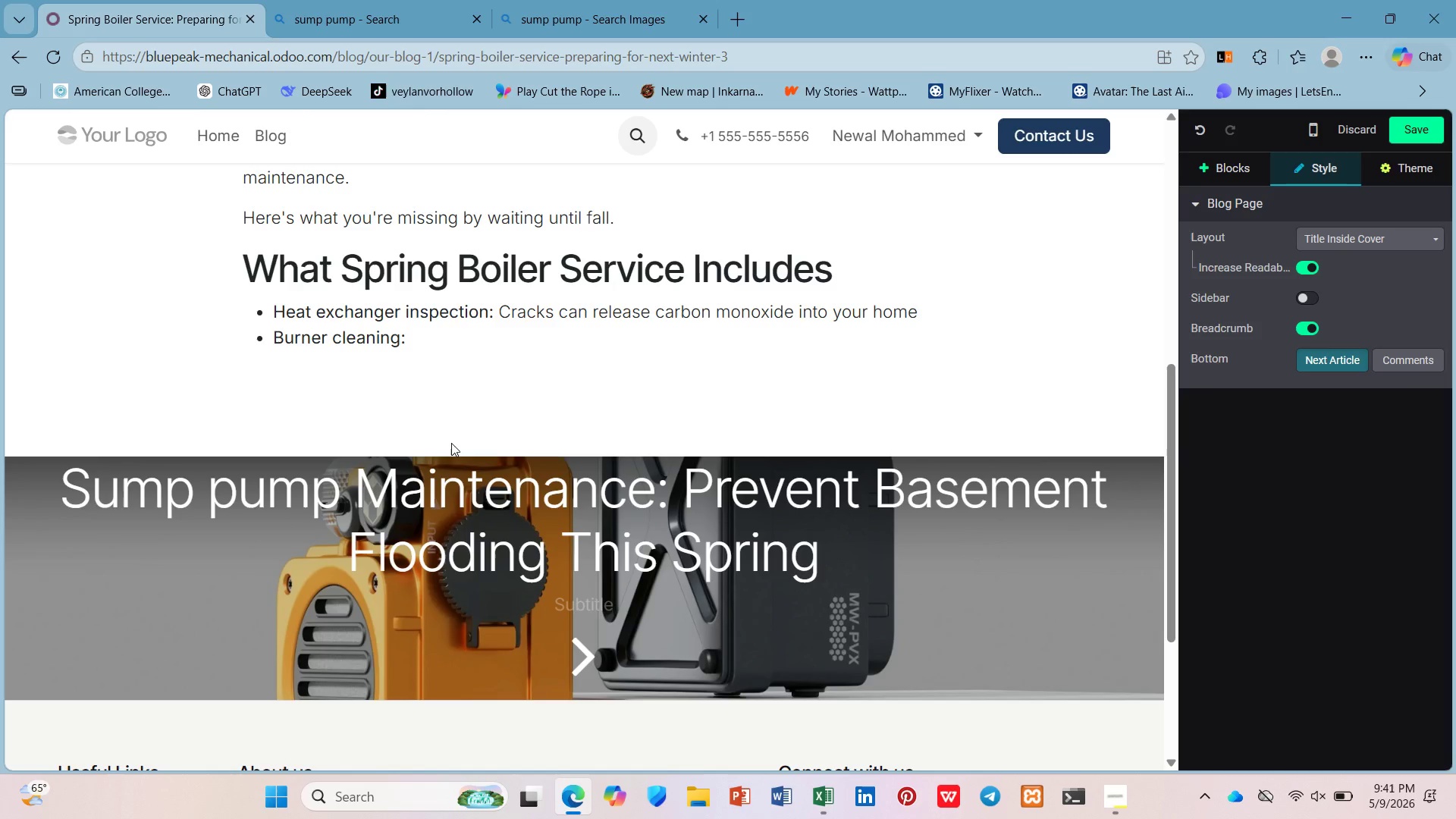 
key(Control+B)
 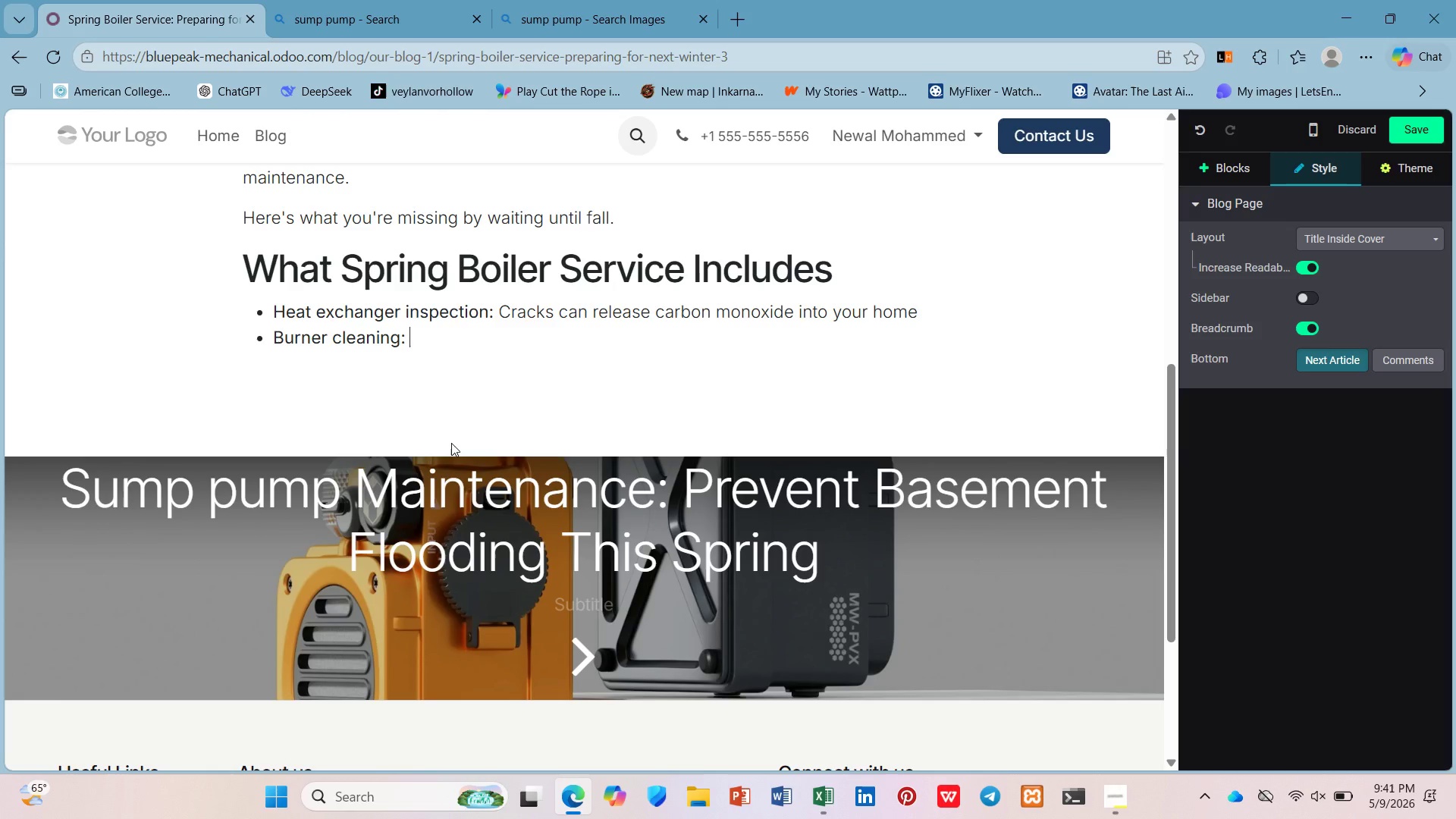 
type(Dirl)
key(Backspace)
type(tl)
key(Backspace)
type(y )
 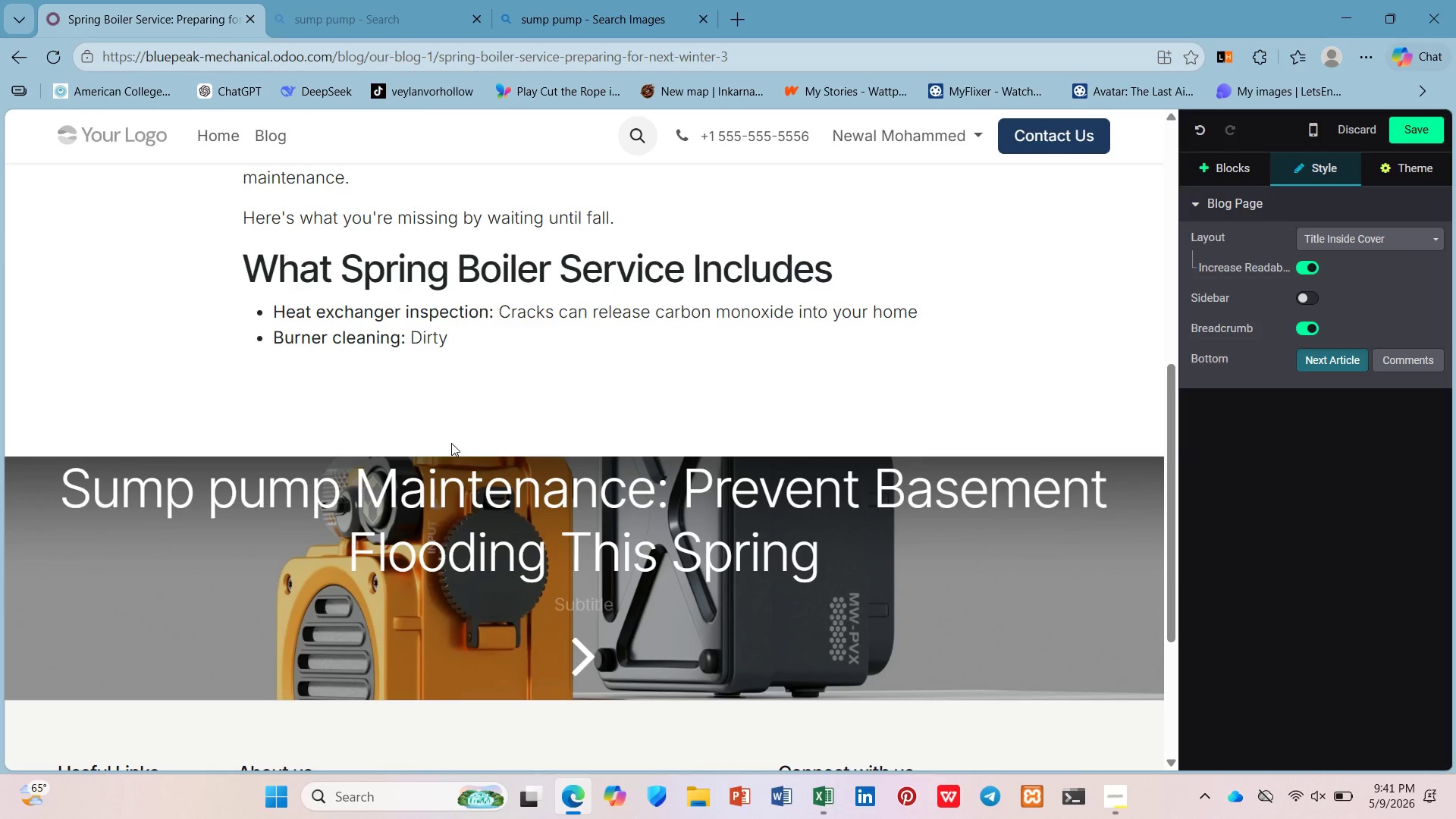 
wait(30.0)
 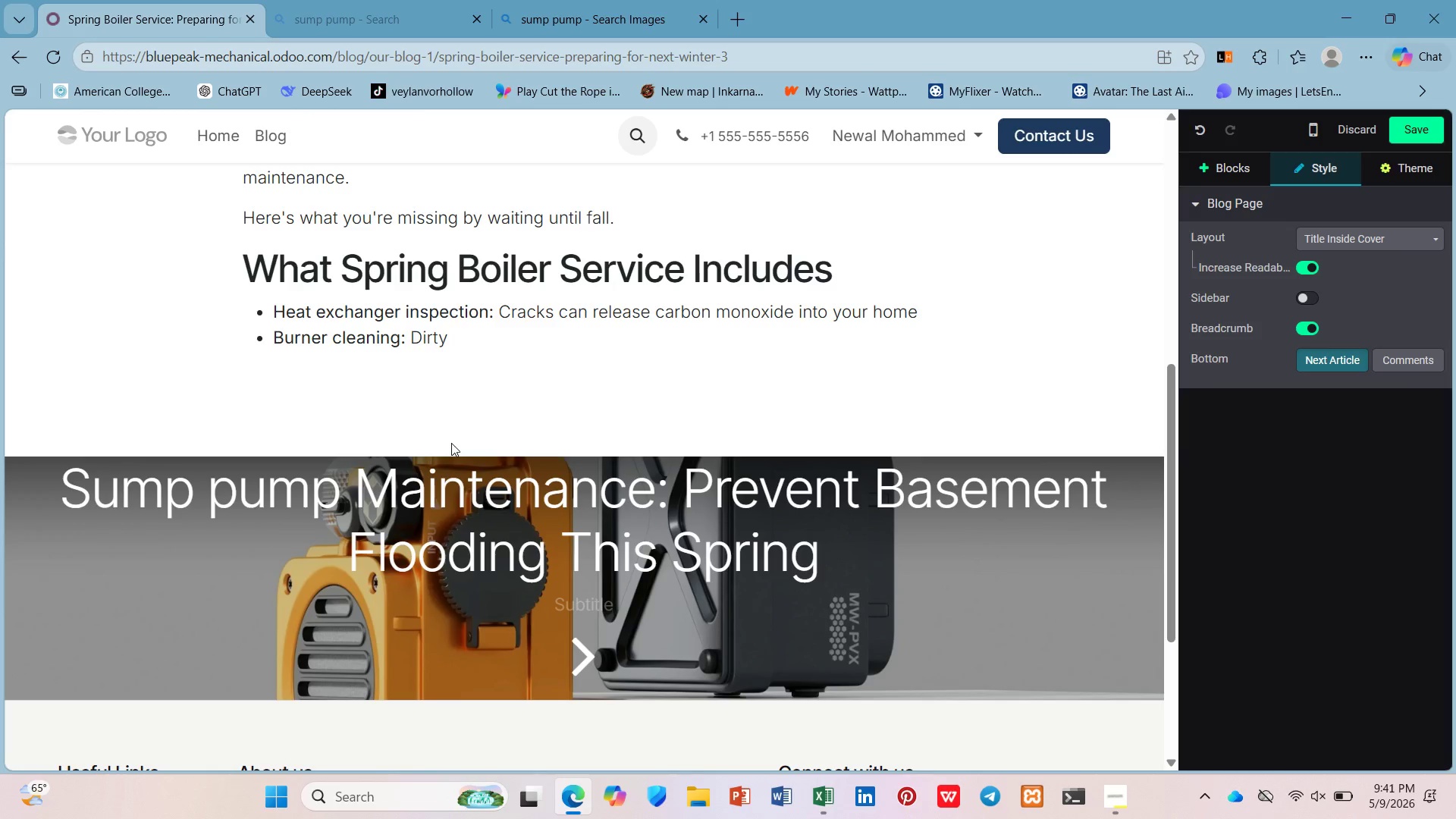 
type(burners erduce effiv)
key(Backspace)
type(cency and increase fe)
key(Backspace)
type(uel bills)
 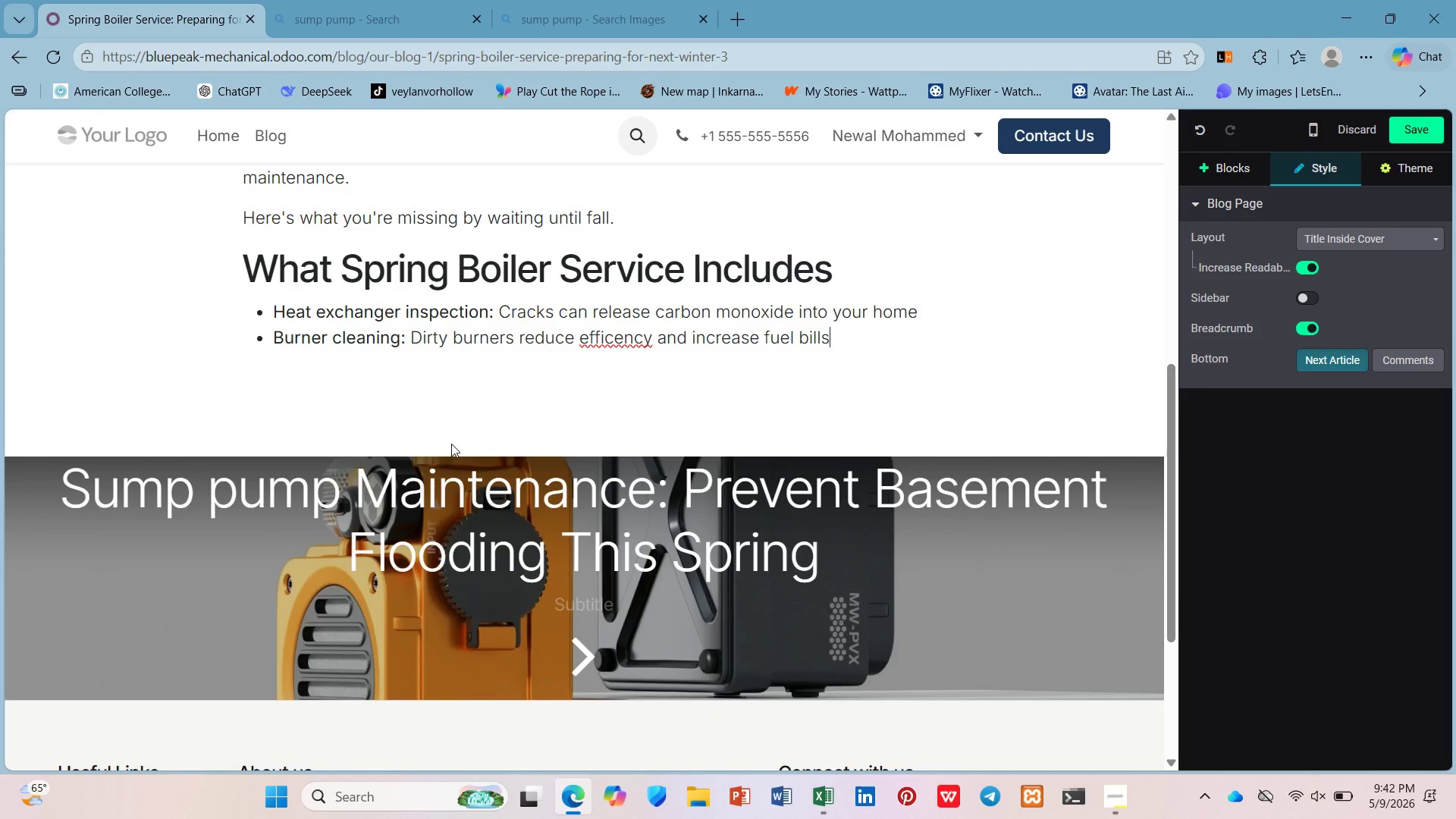 
key(Enter)
 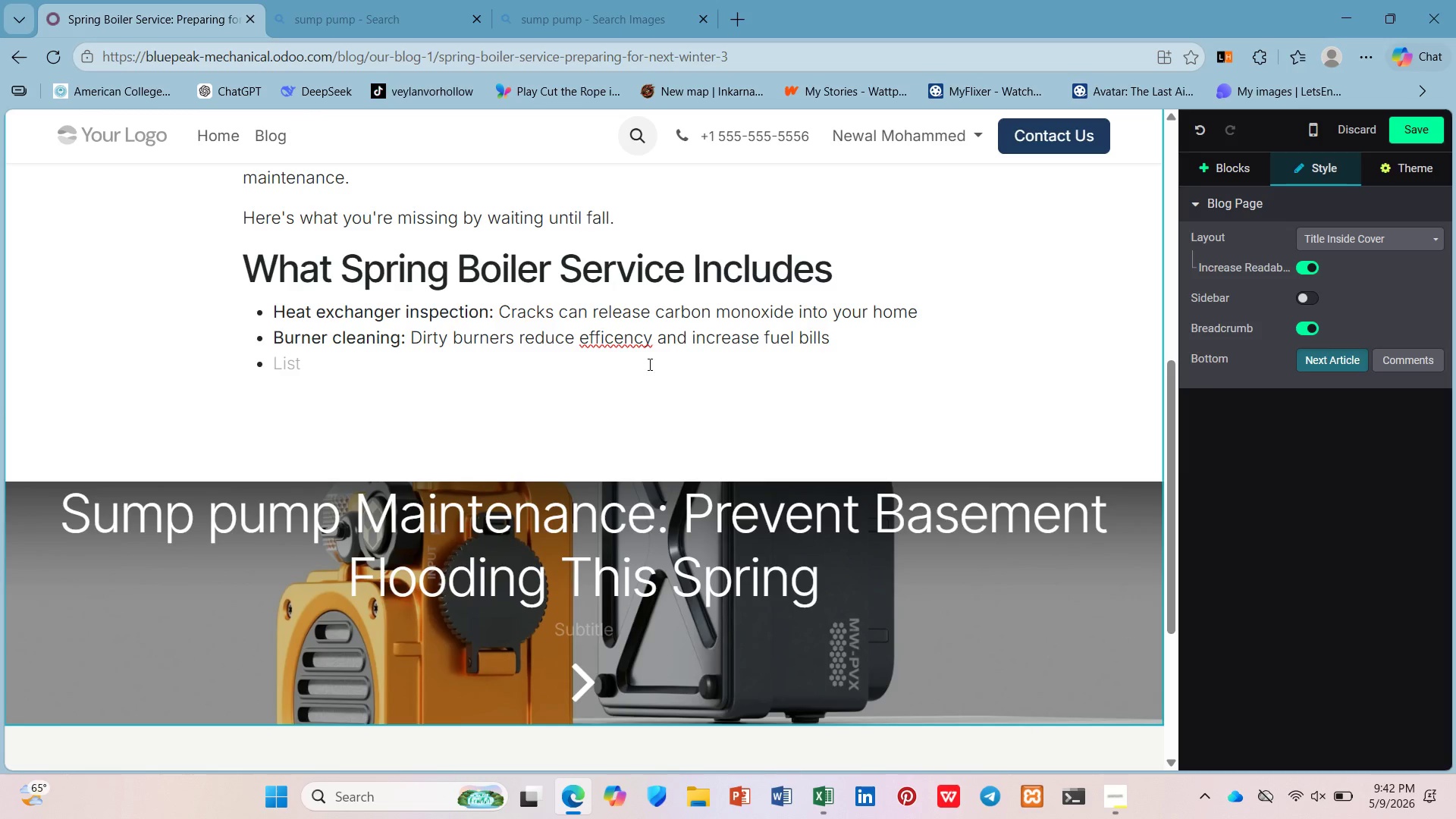 
left_click([570, 315])
 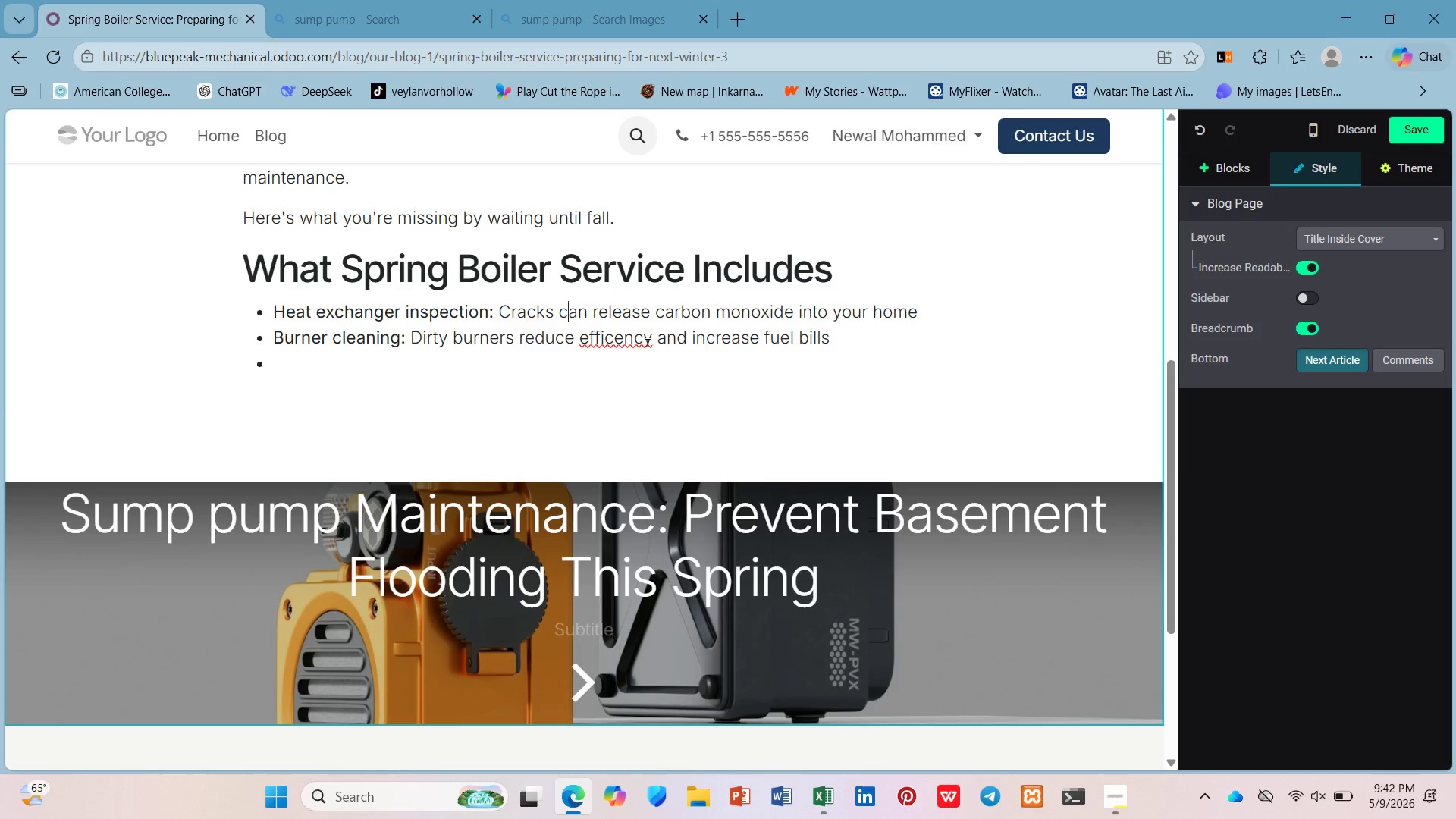 
left_click([617, 334])
 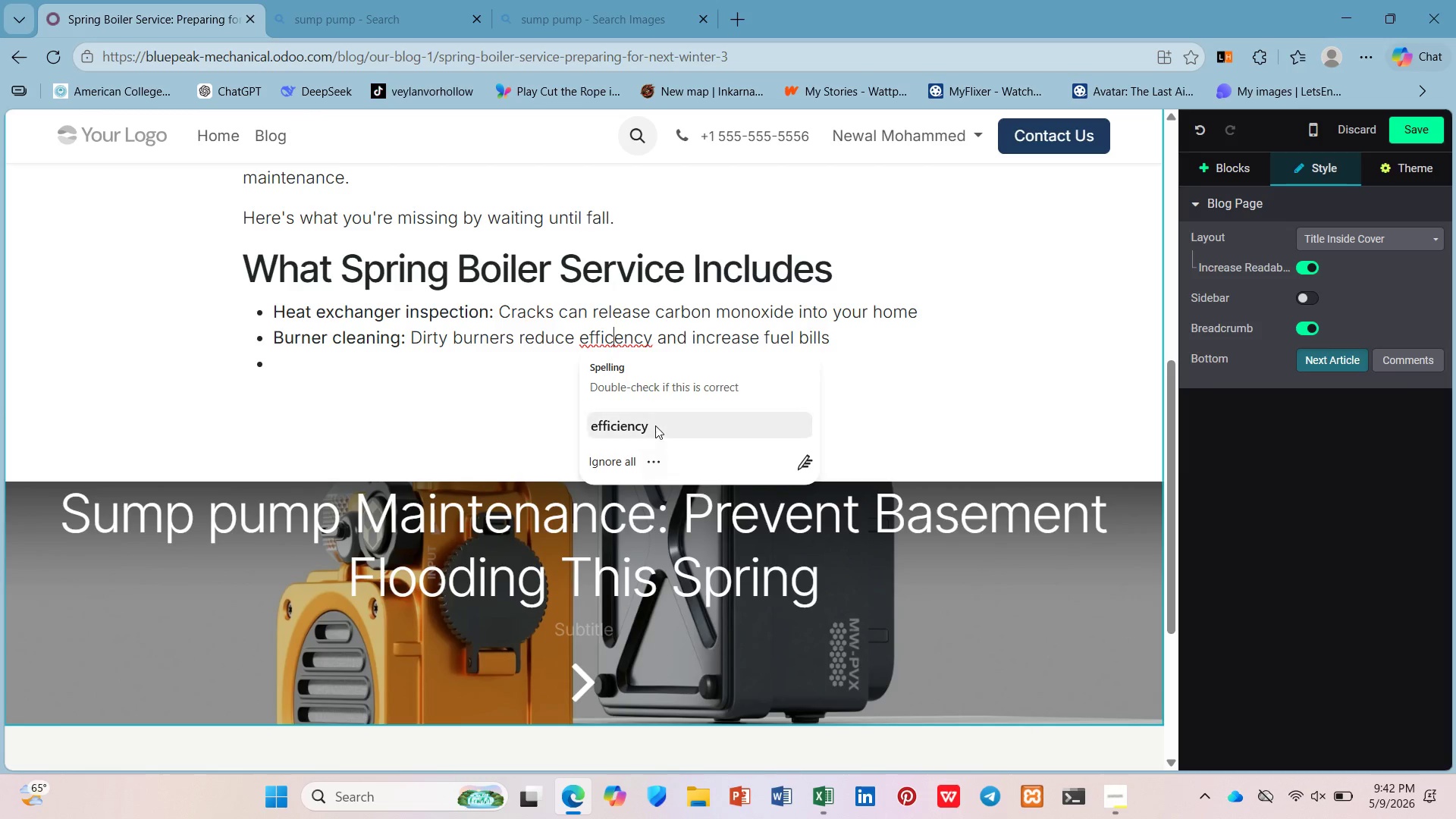 
double_click([485, 366])
 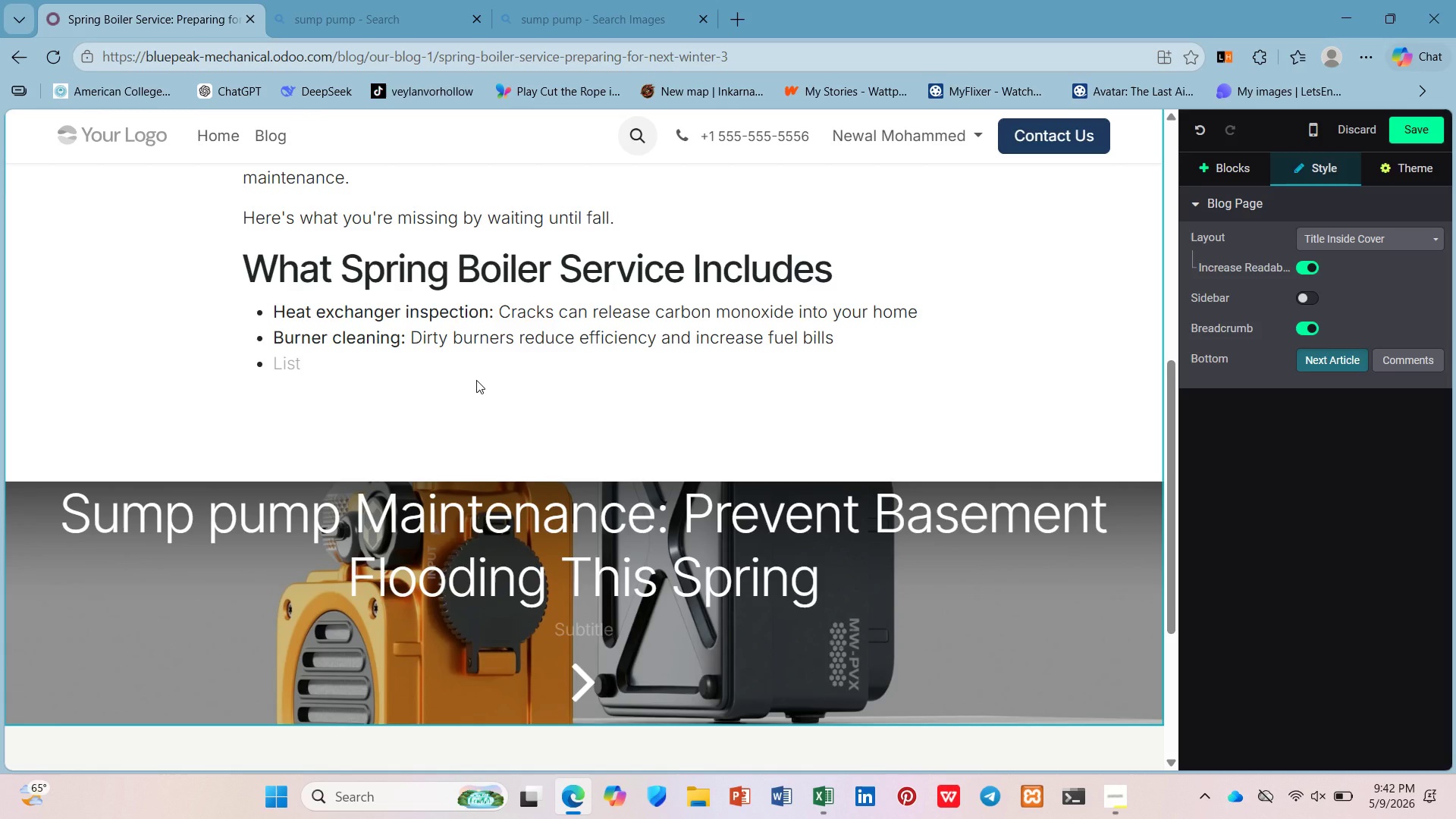 
wait(16.0)
 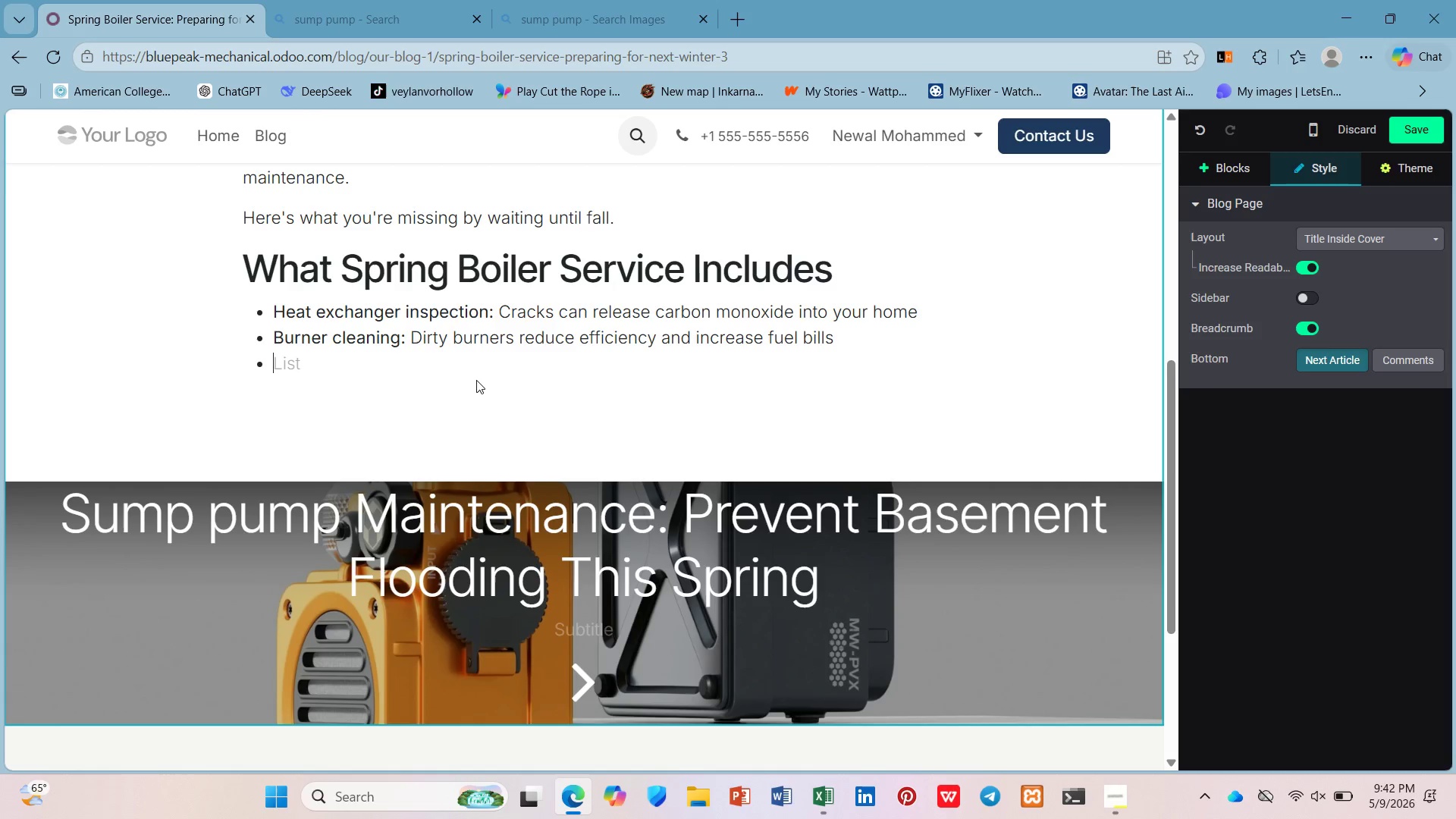 
type(Ign)
key(Backspace)
 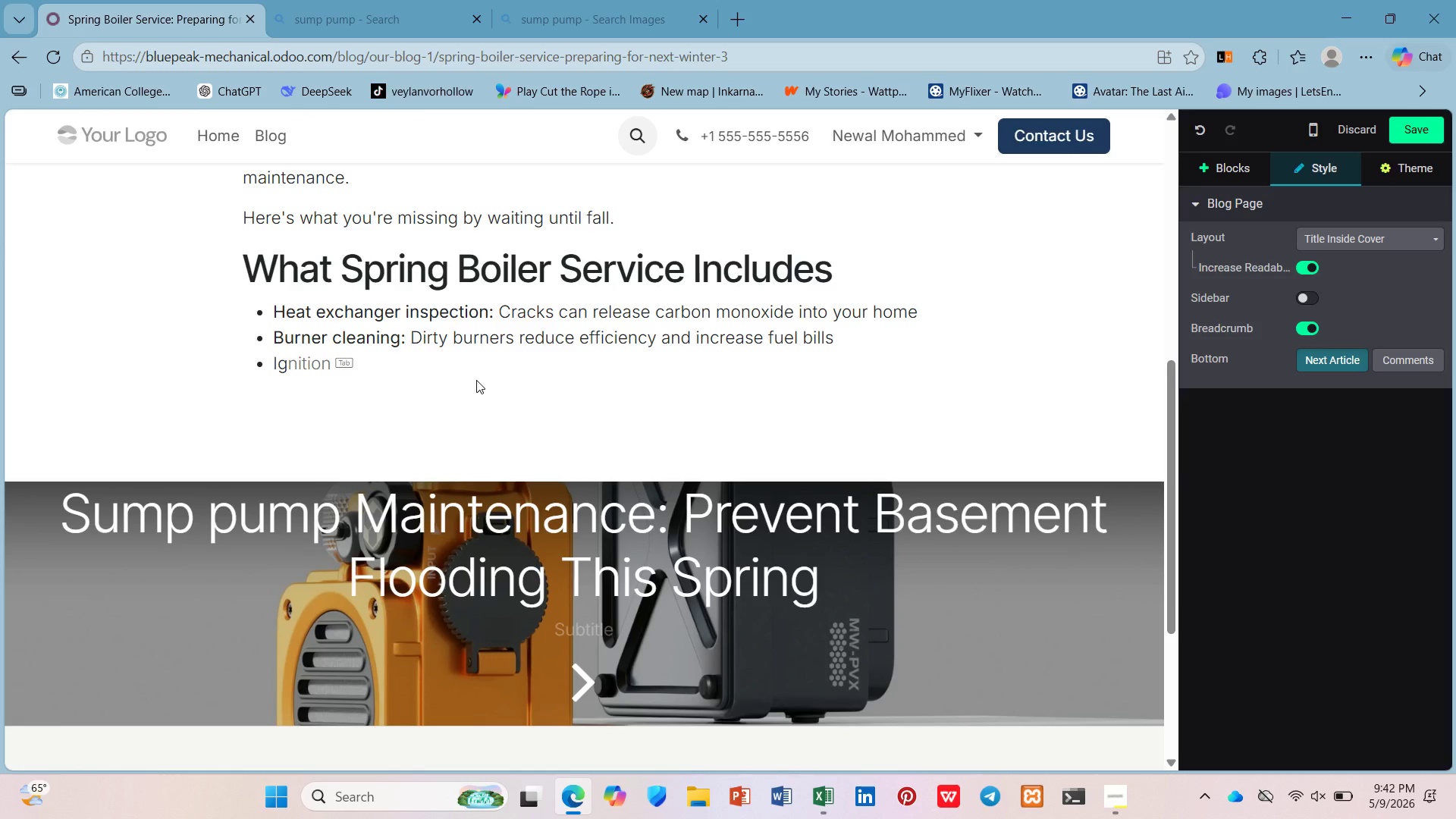 
wait(20.78)
 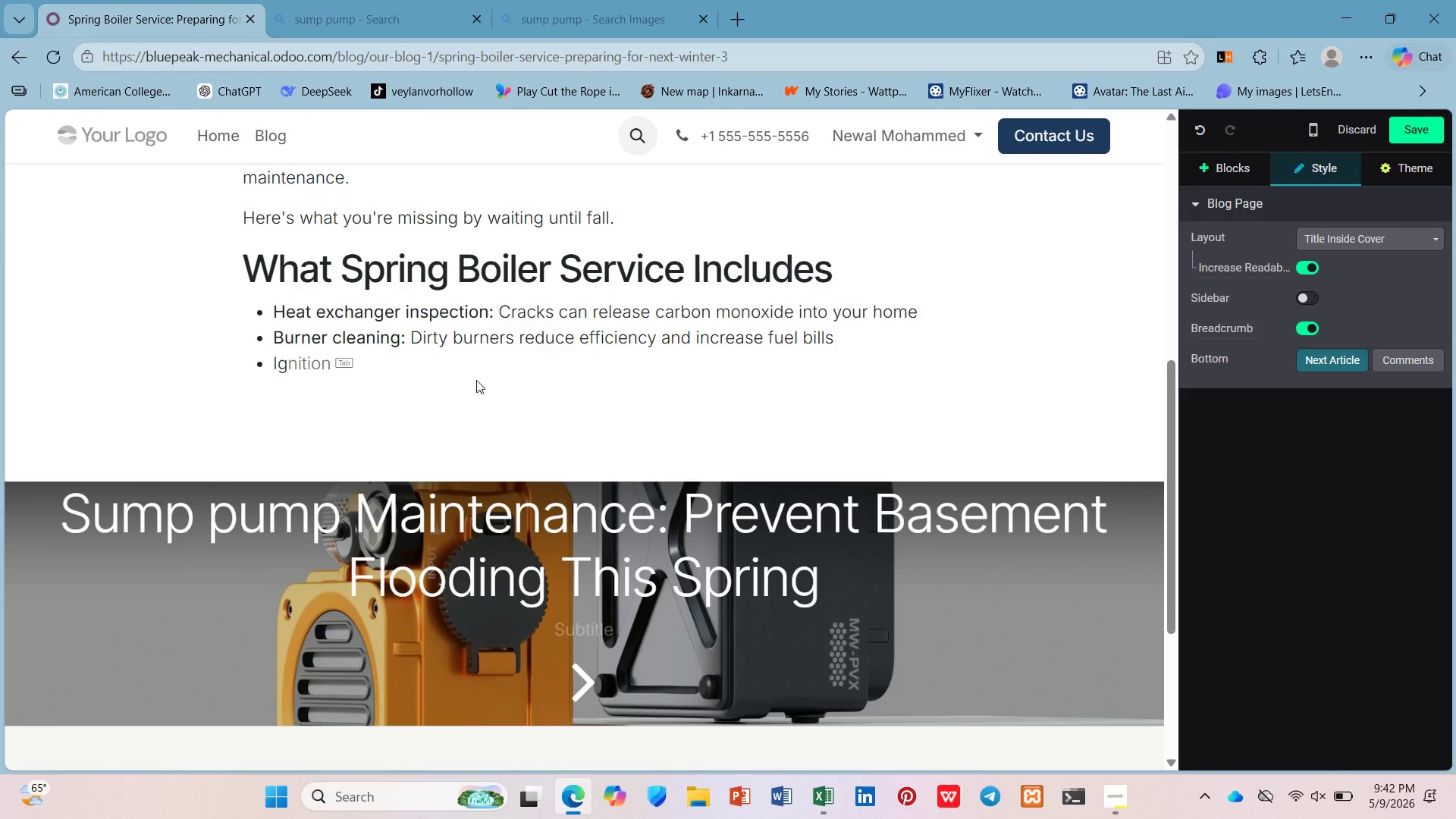 
key(Backspace)
 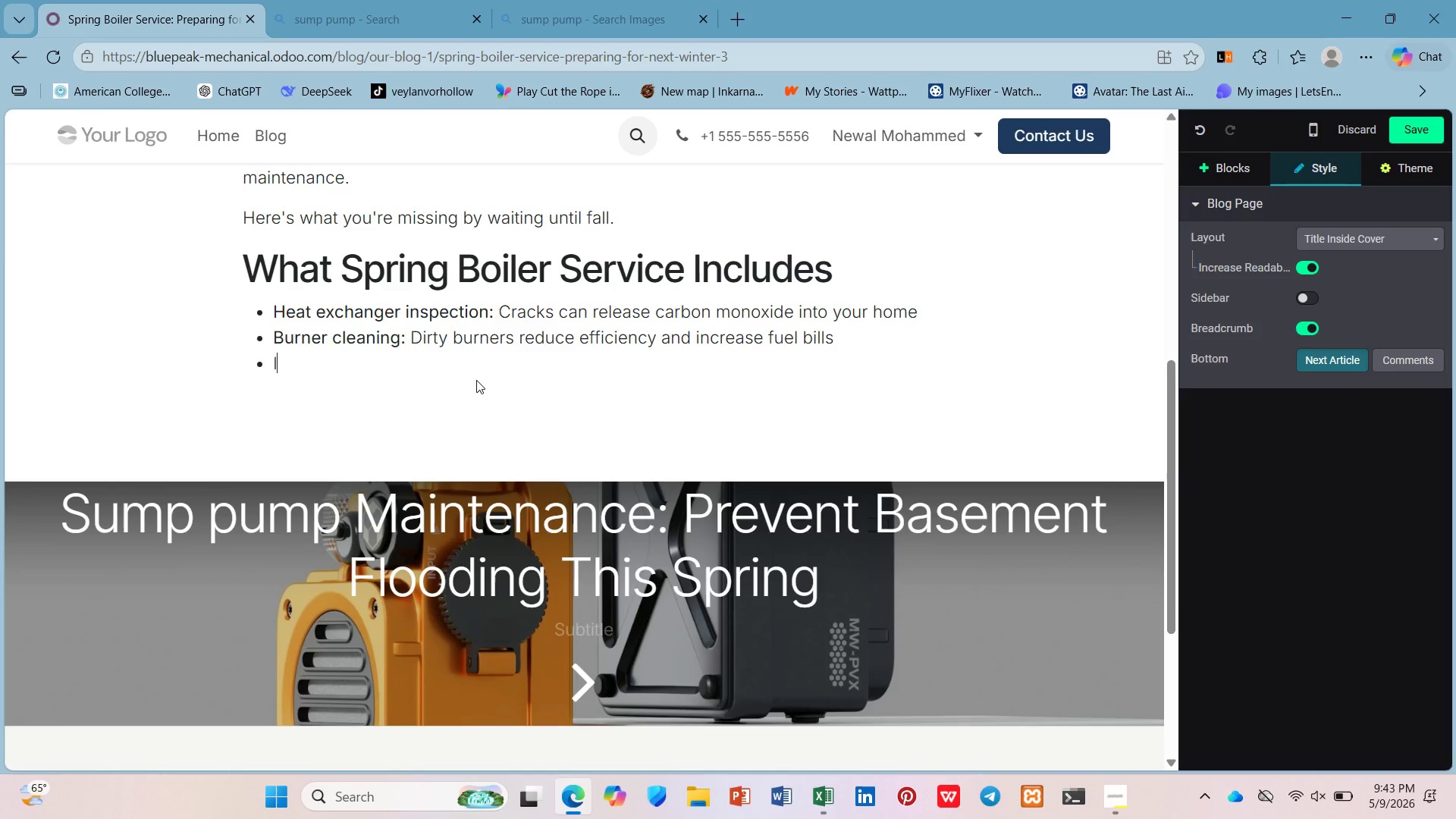 
key(Backspace)
 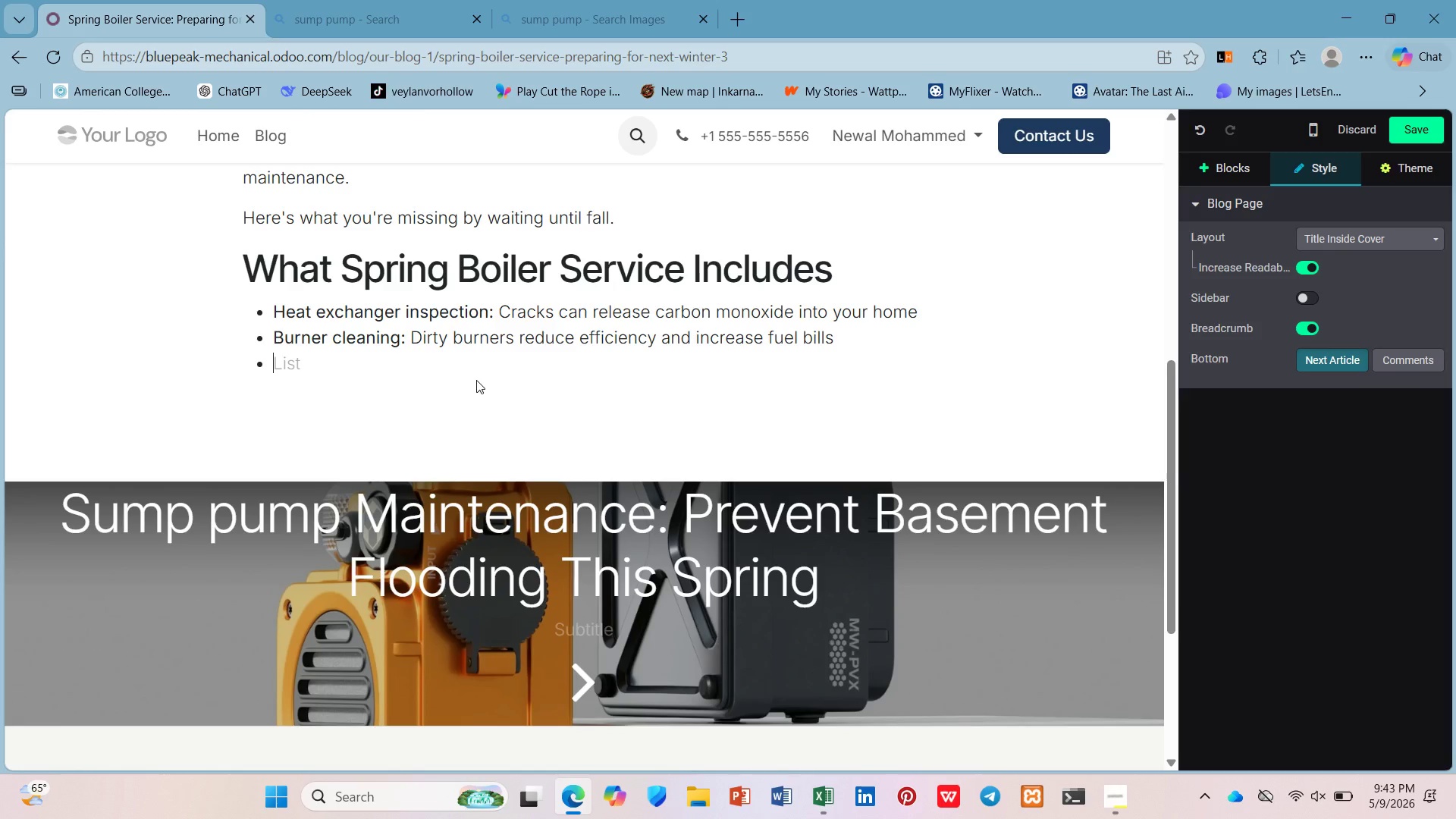 
key(Control+B)
 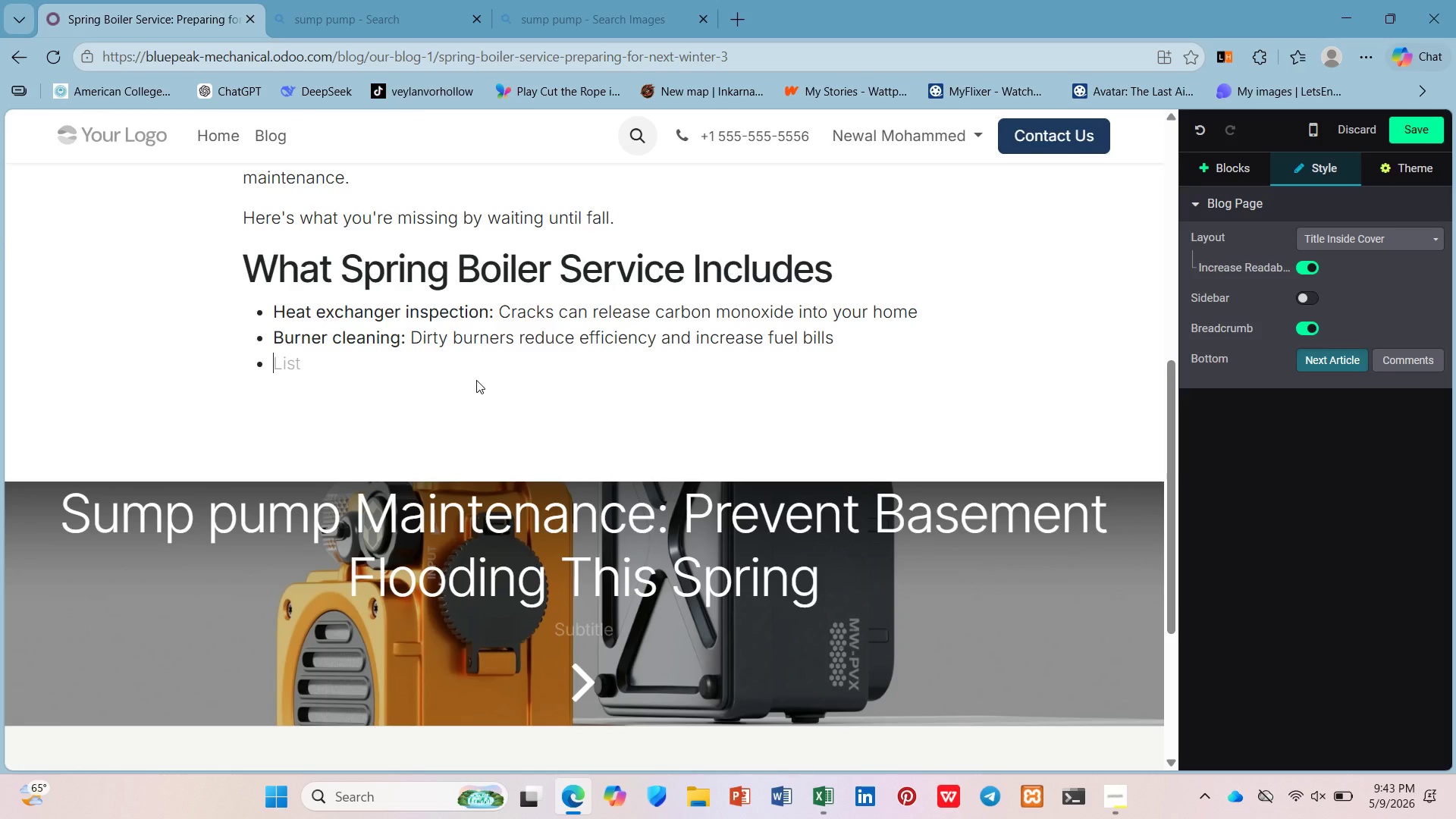 
type(Ignition system: )
key(Backspace)
key(Backspace)
type( testing: )
 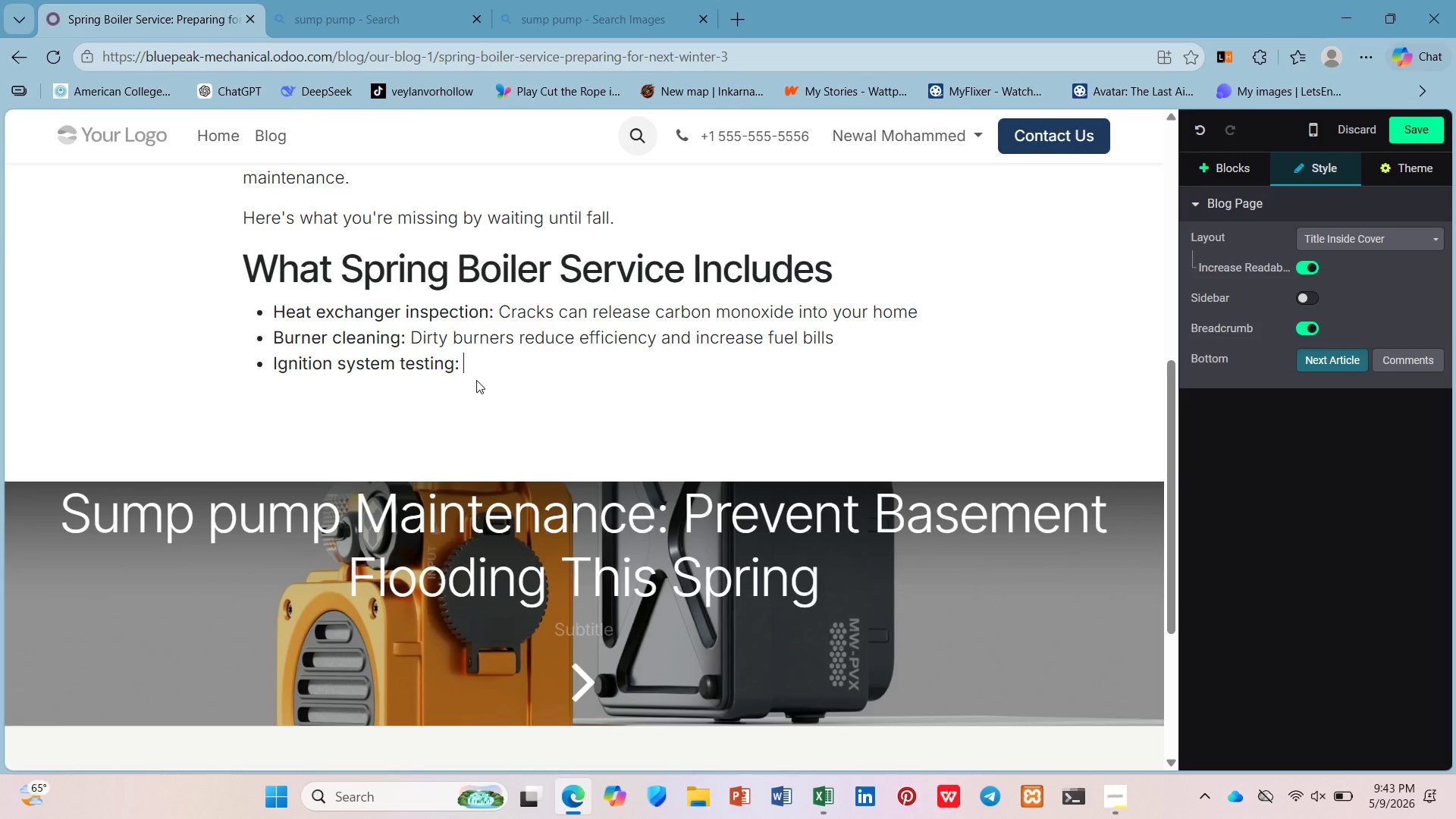 
key(Control+B)
 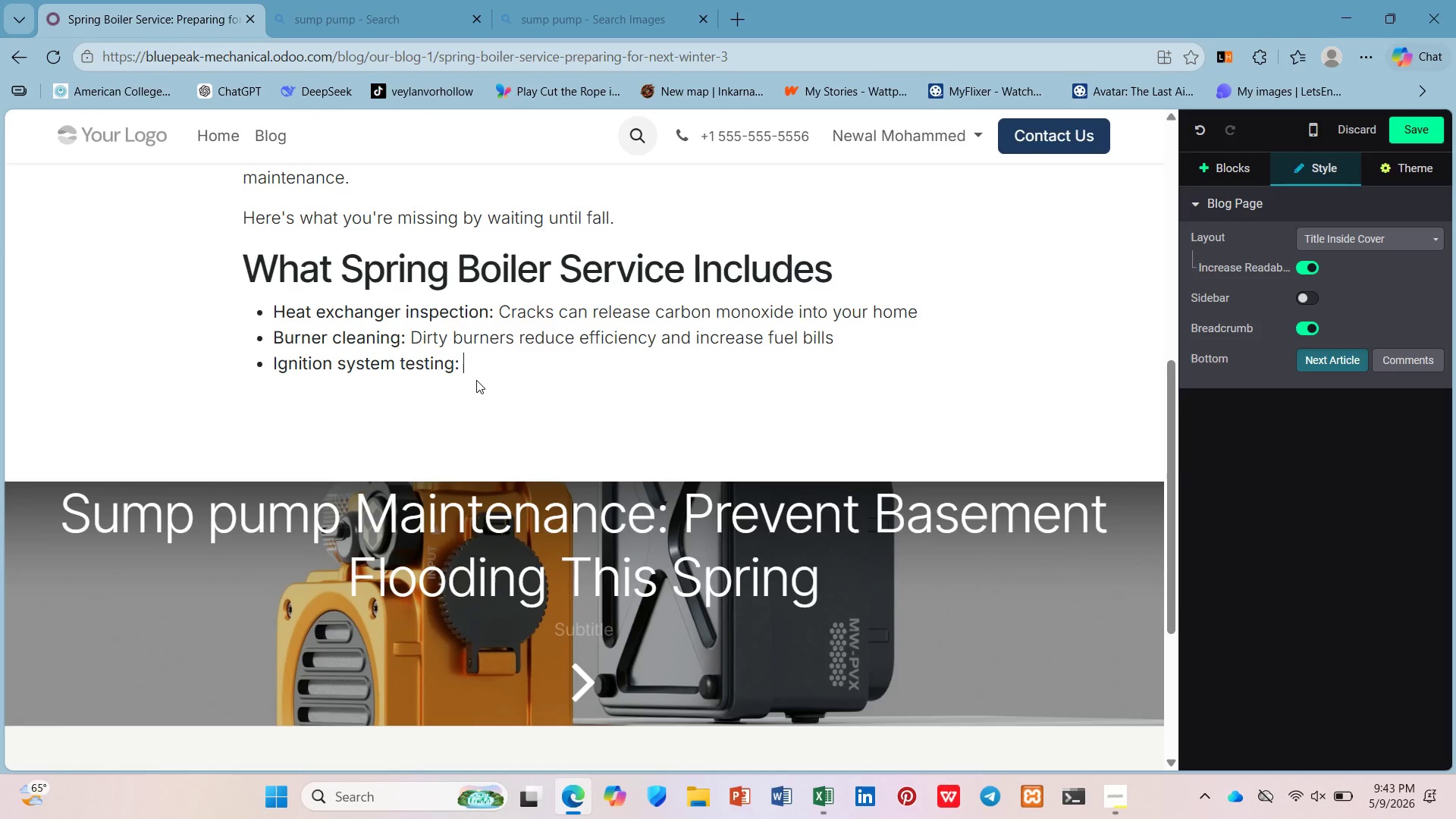 
type(Faled ignitors leave you wihu heat when you need it most)
 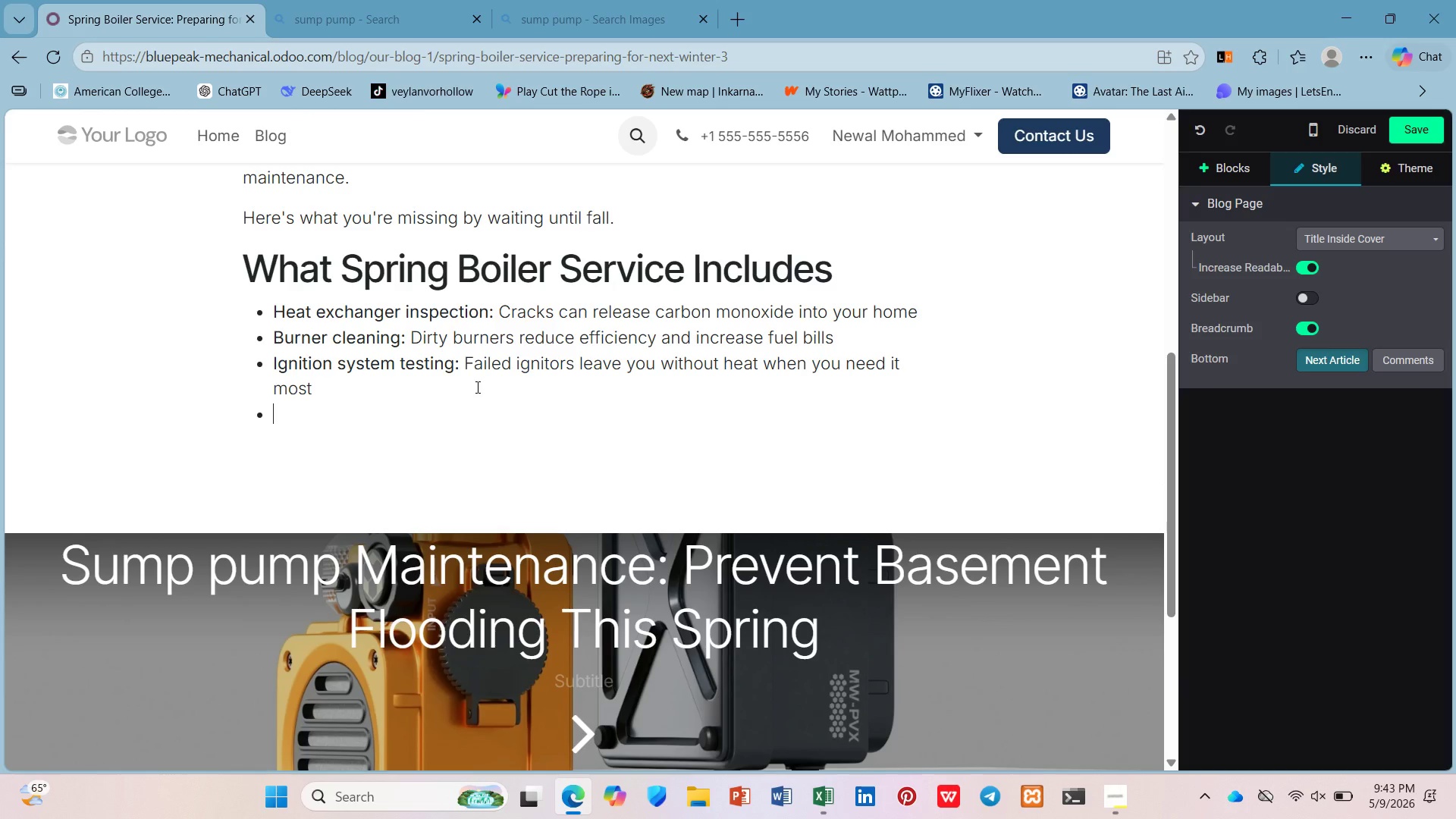 
key(Enter)
 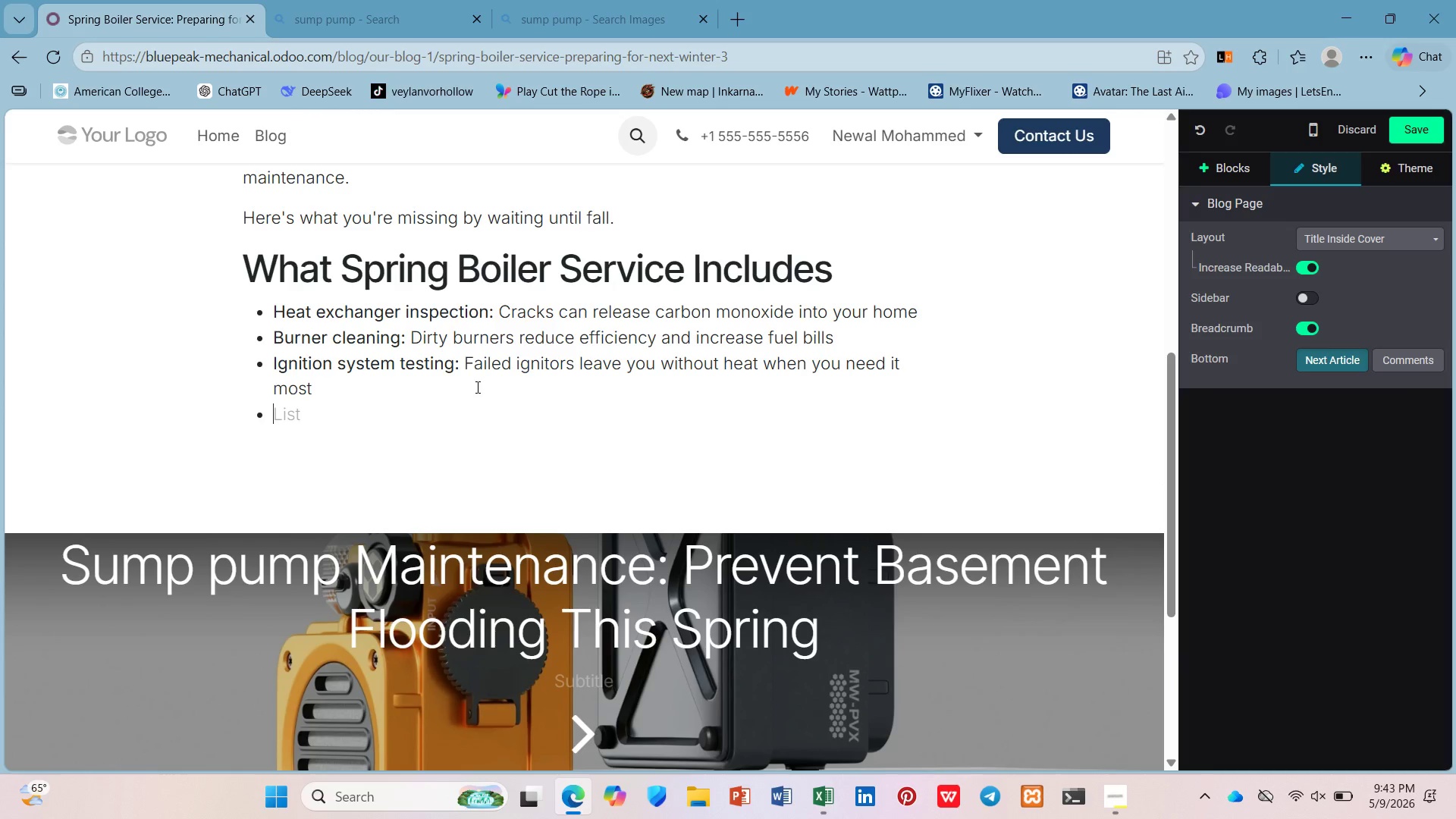 
key(Shift+ShiftLeft)
 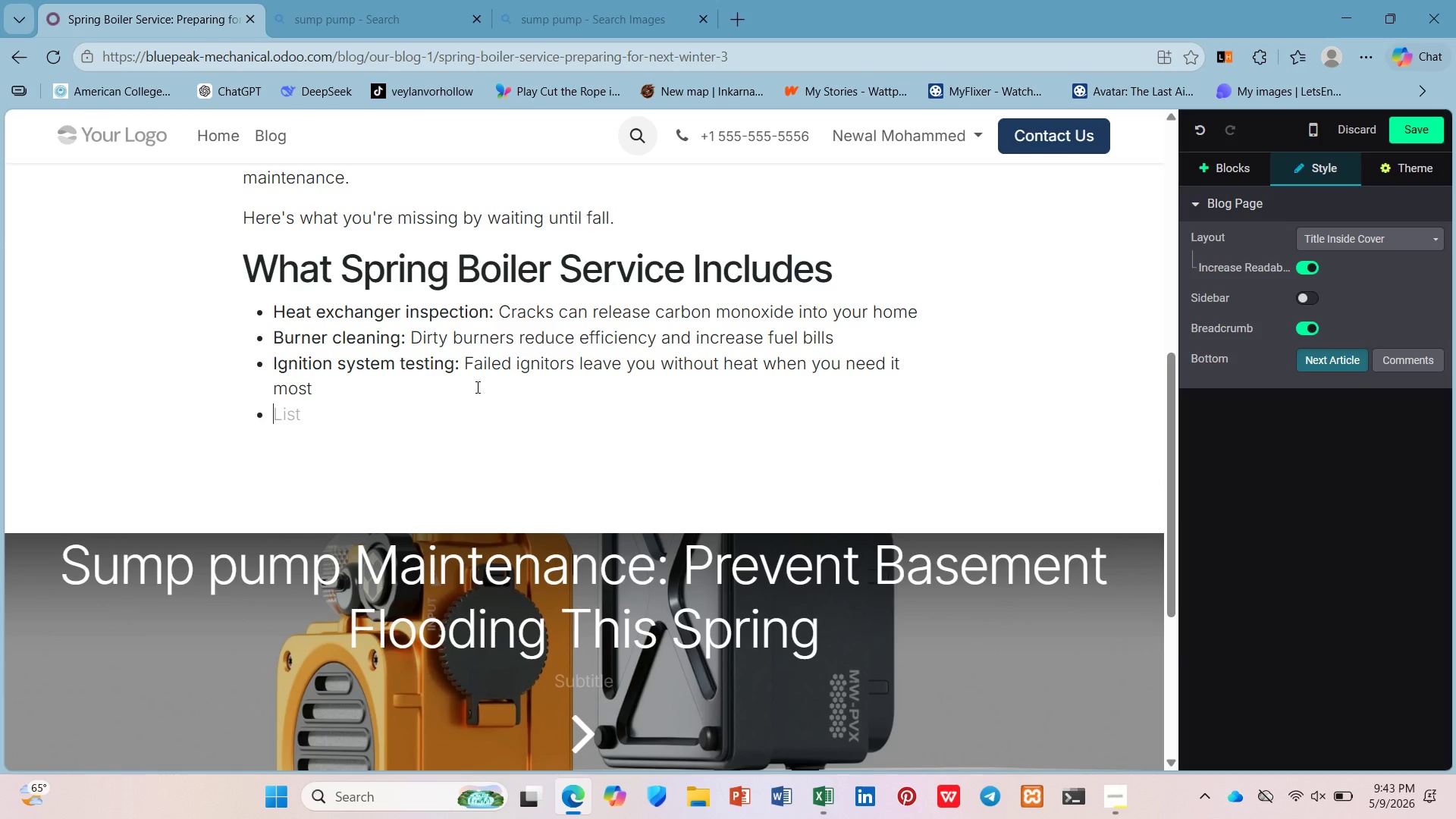 
key(Control+ControlLeft)
 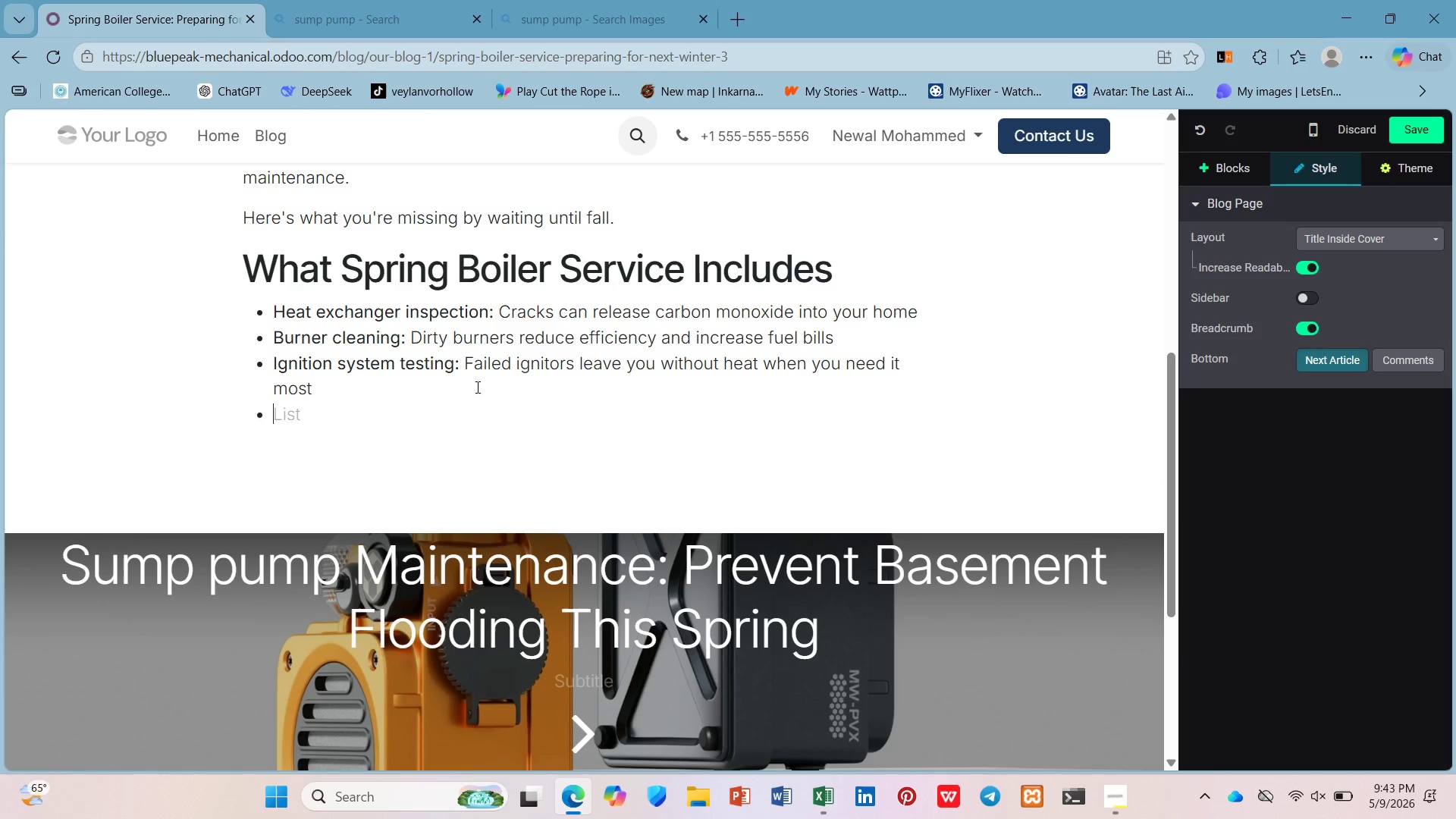 
key(Control+B)
 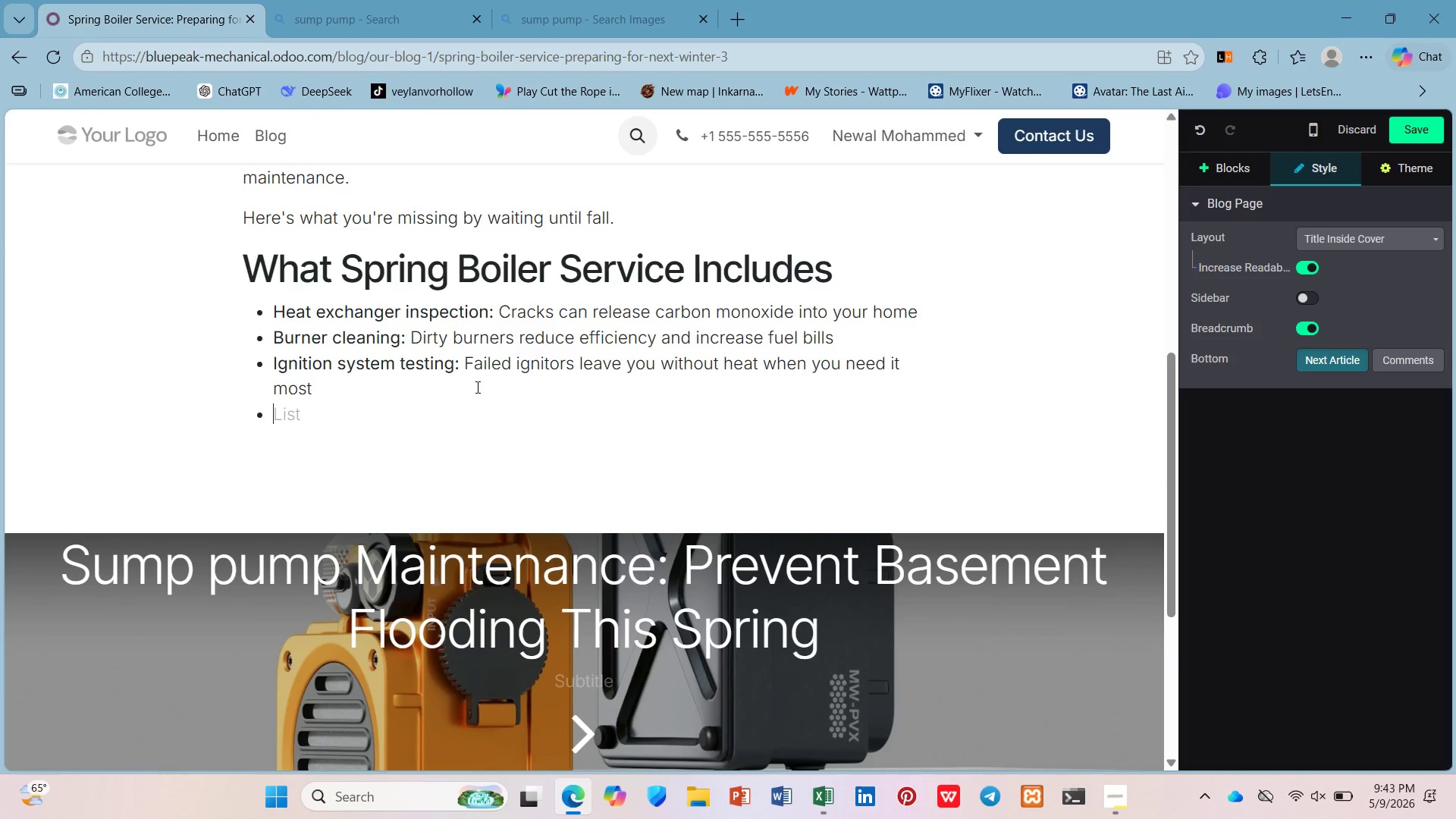 
type(Pressure and temp)
 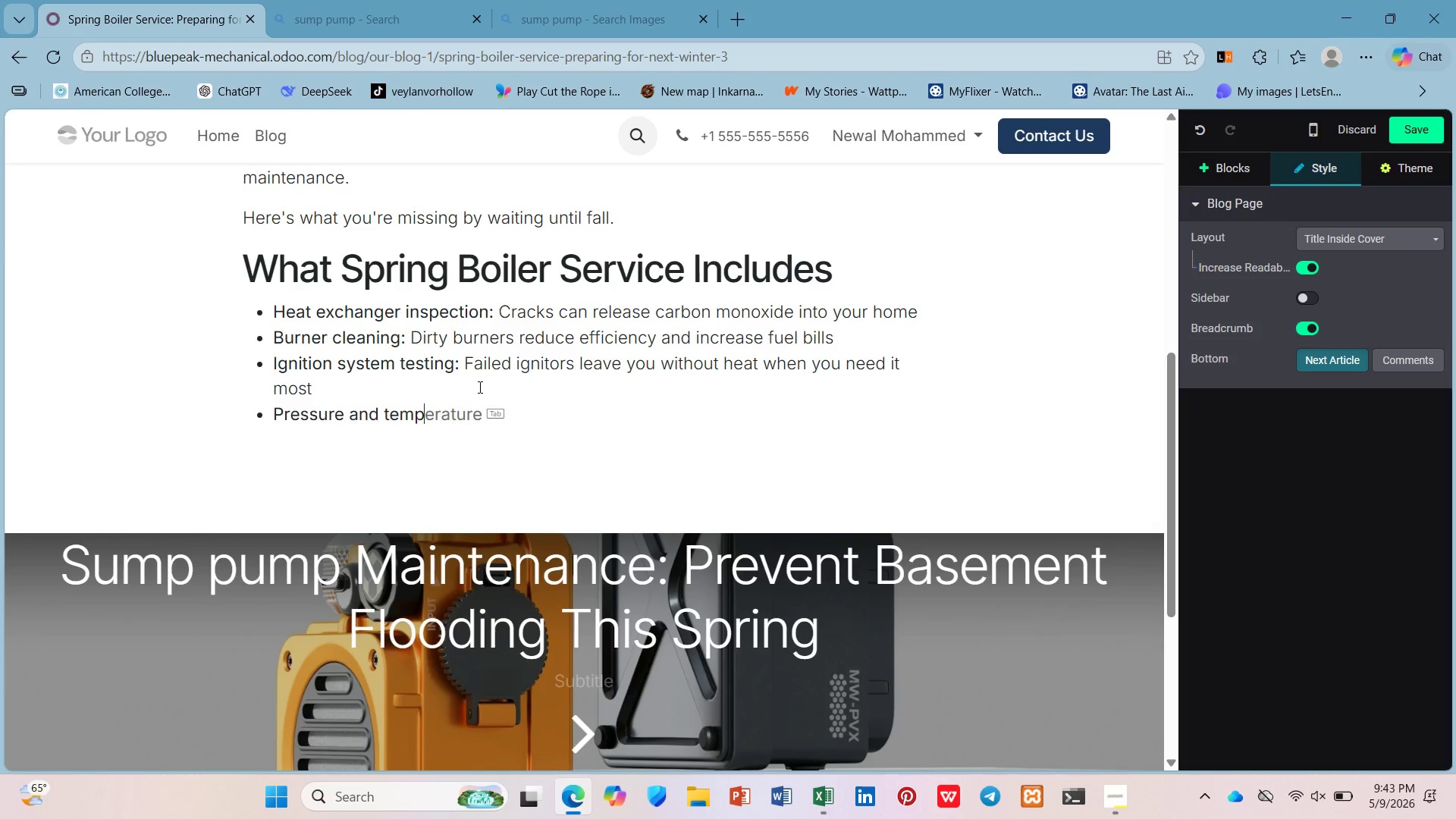 
wait(7.49)
 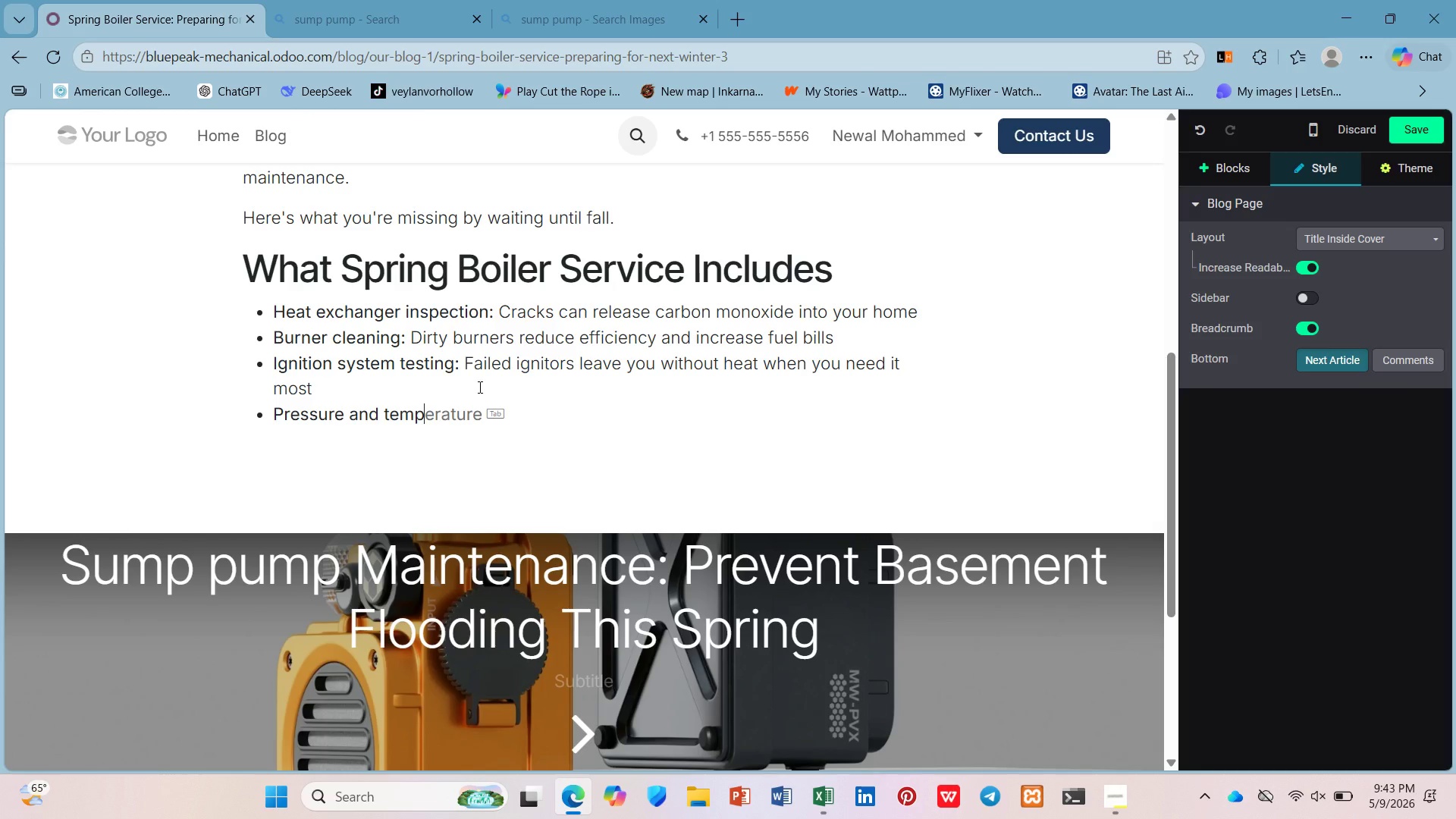 
key(ArrowRight)
 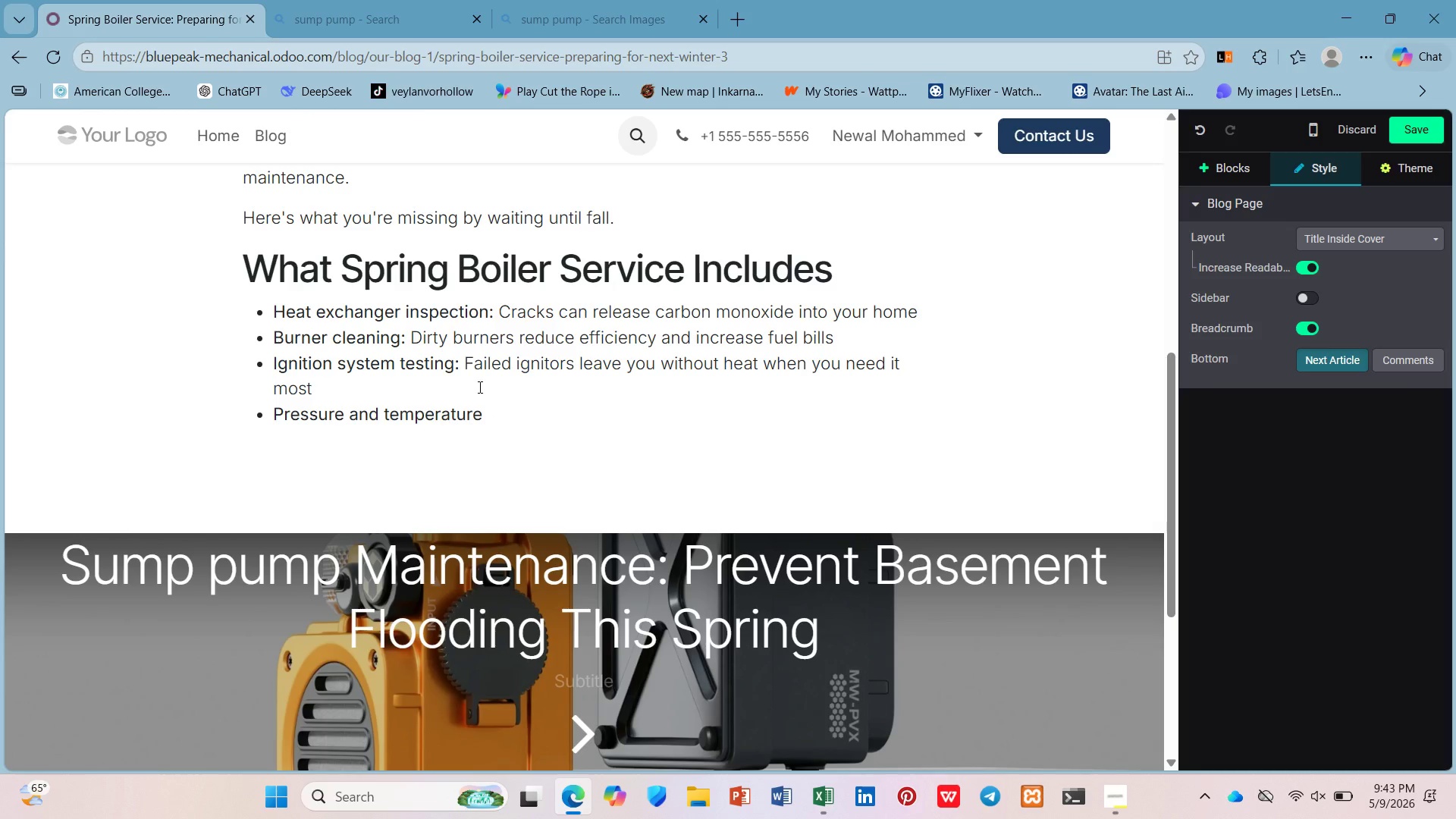 
type( checks: )
 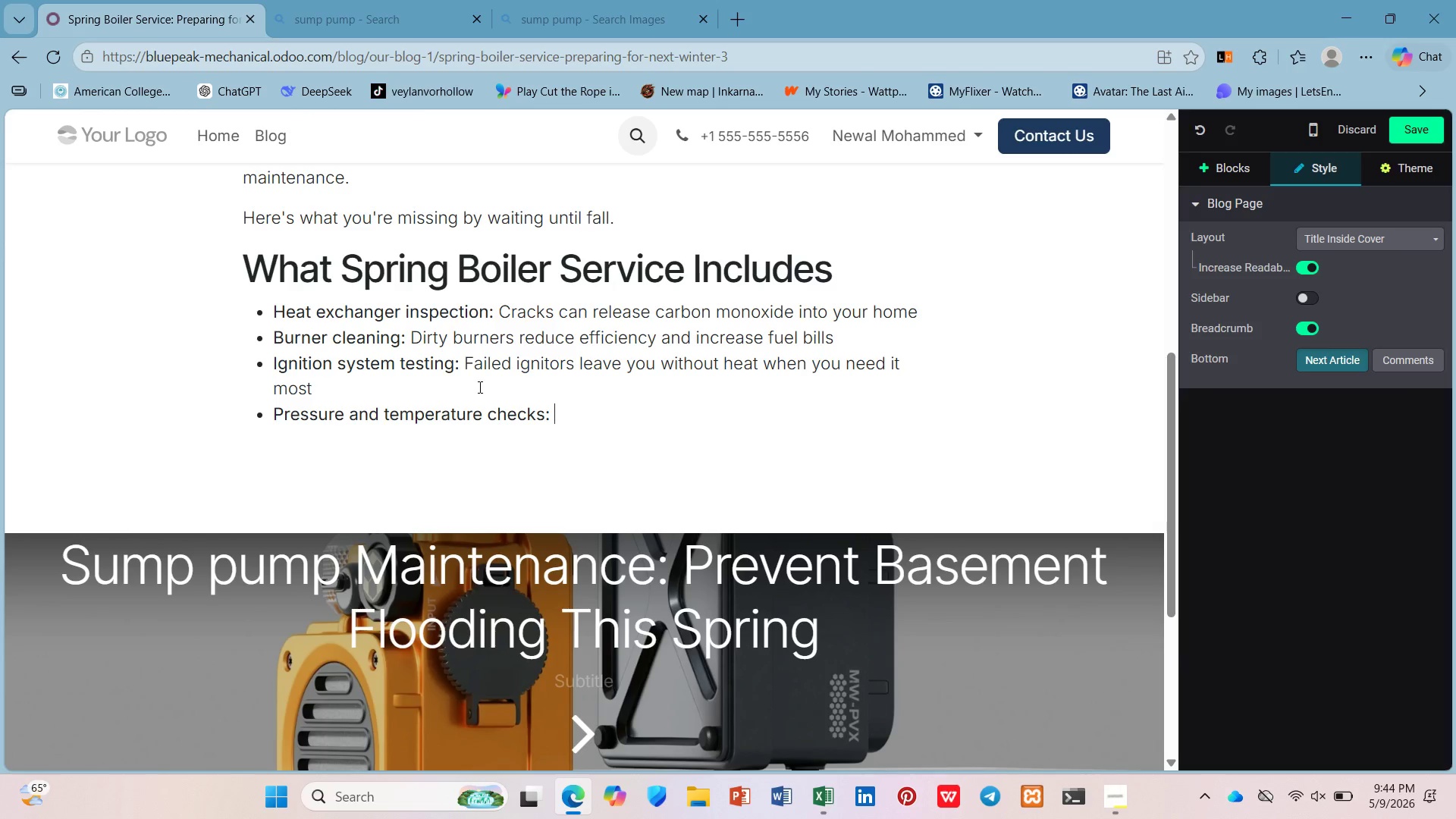 
wait(42.08)
 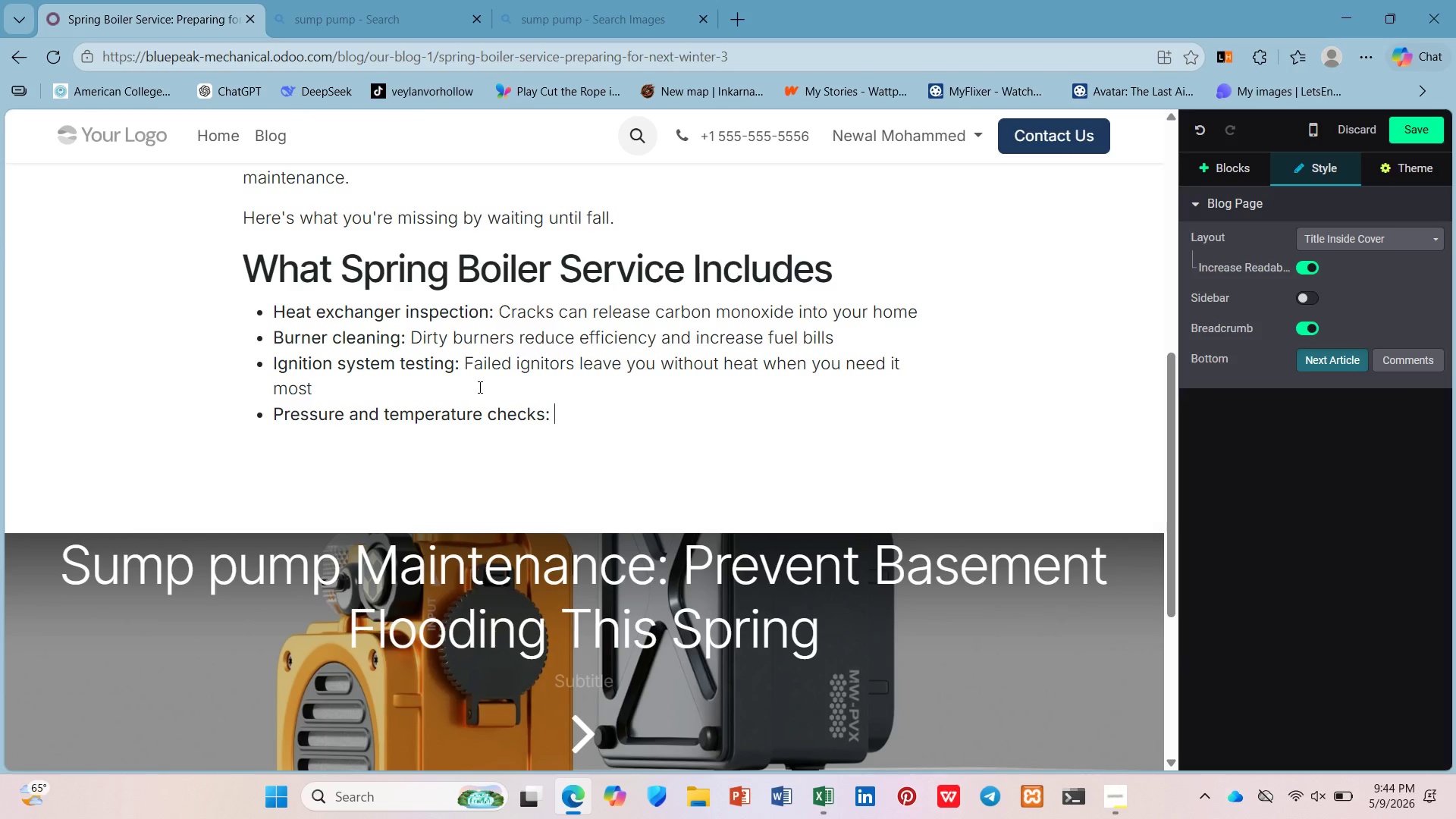 
key(Shift+ShiftLeft)
 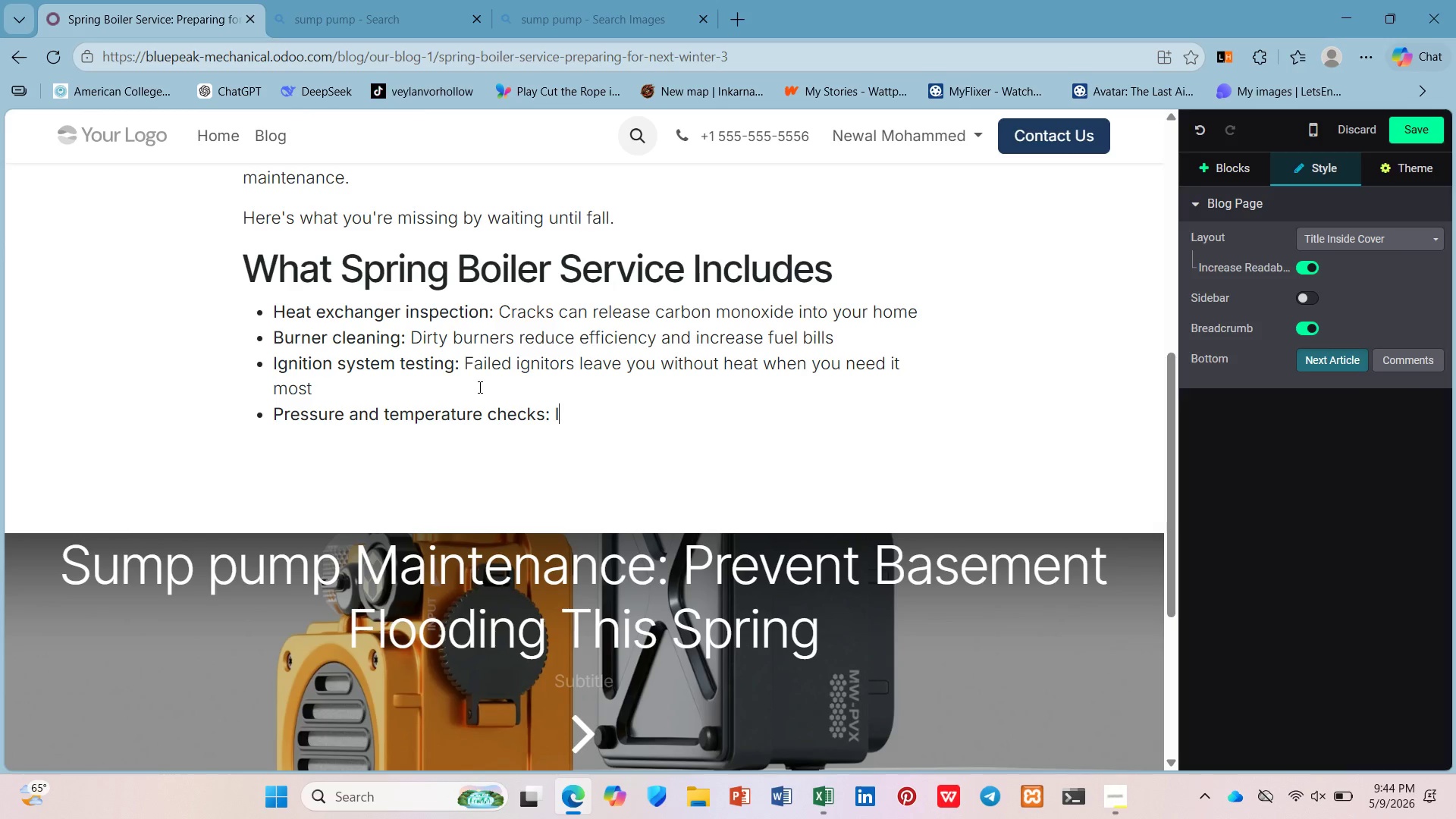 
key(Shift+I)
 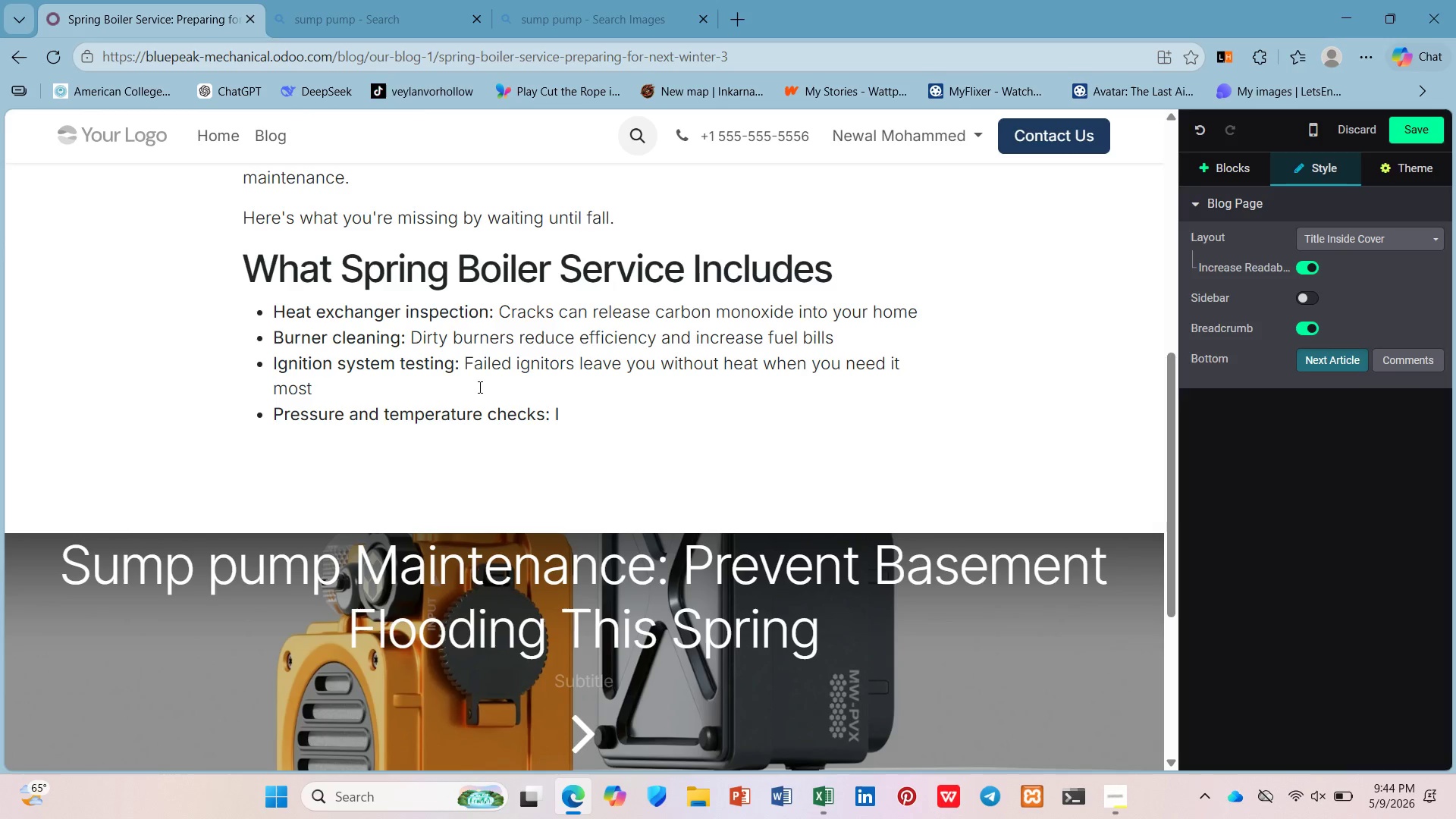 
key(Backspace)
 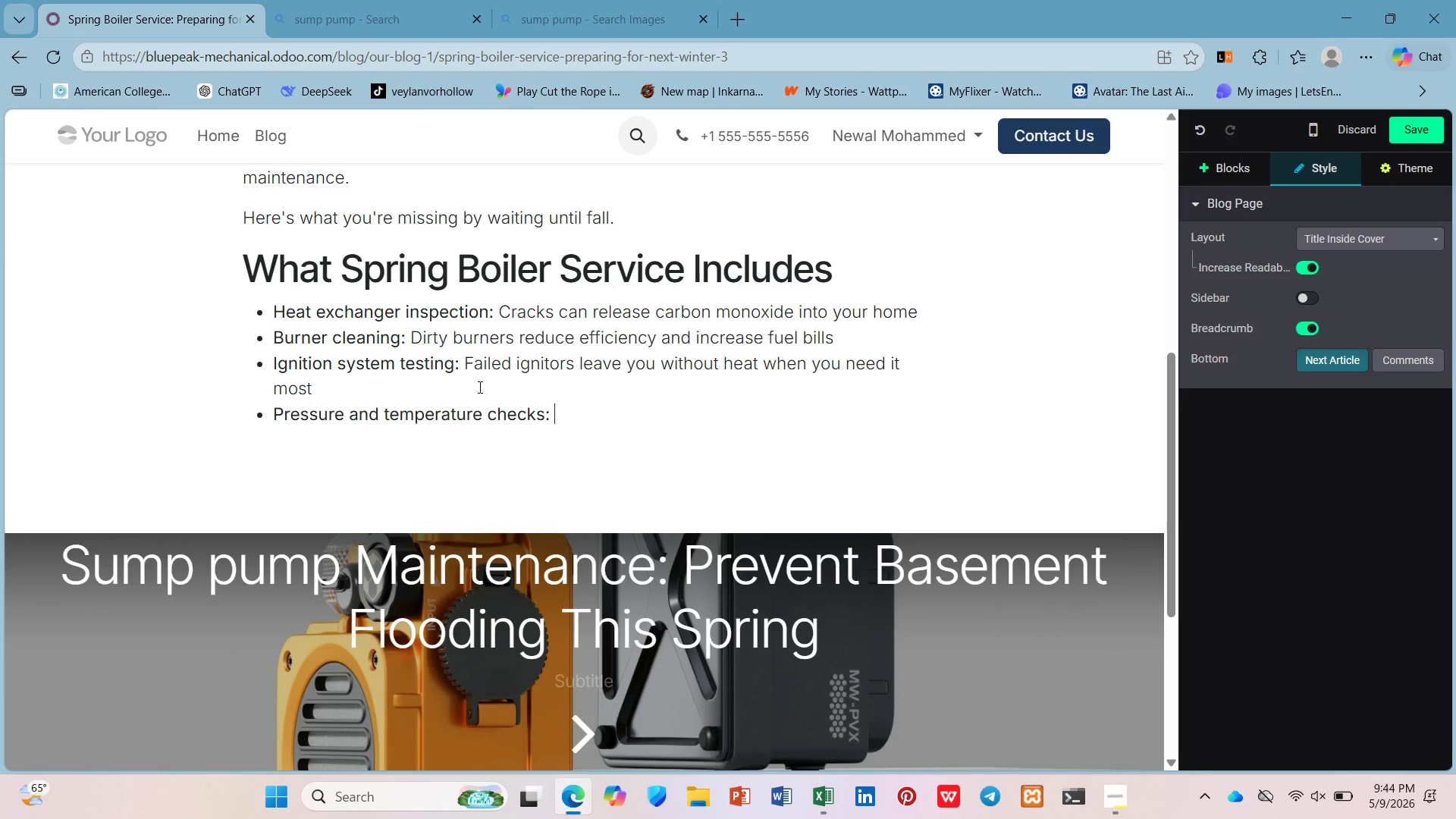 
key(Control+B)
 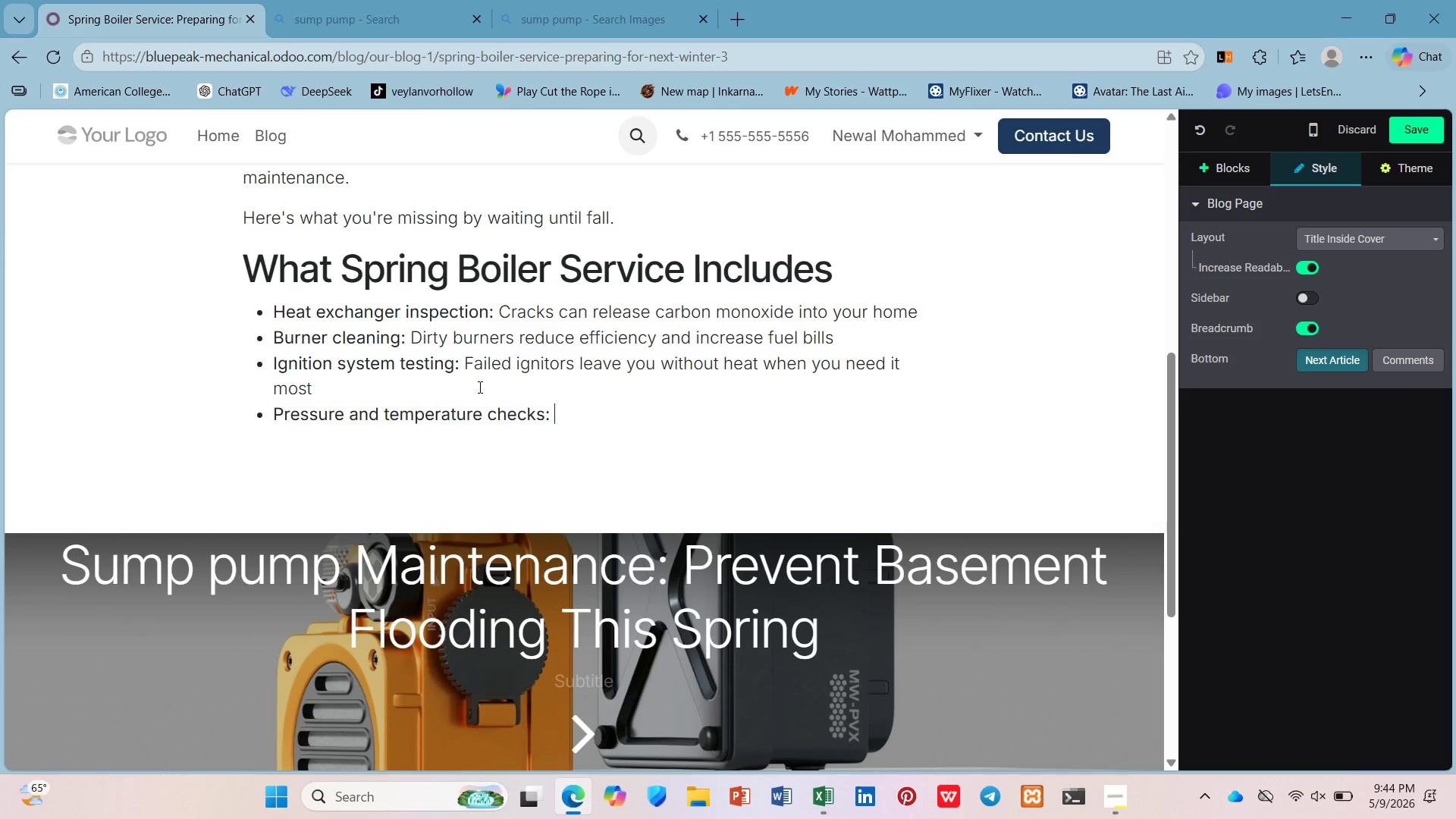 
type(Incorrect settins strain the system)
 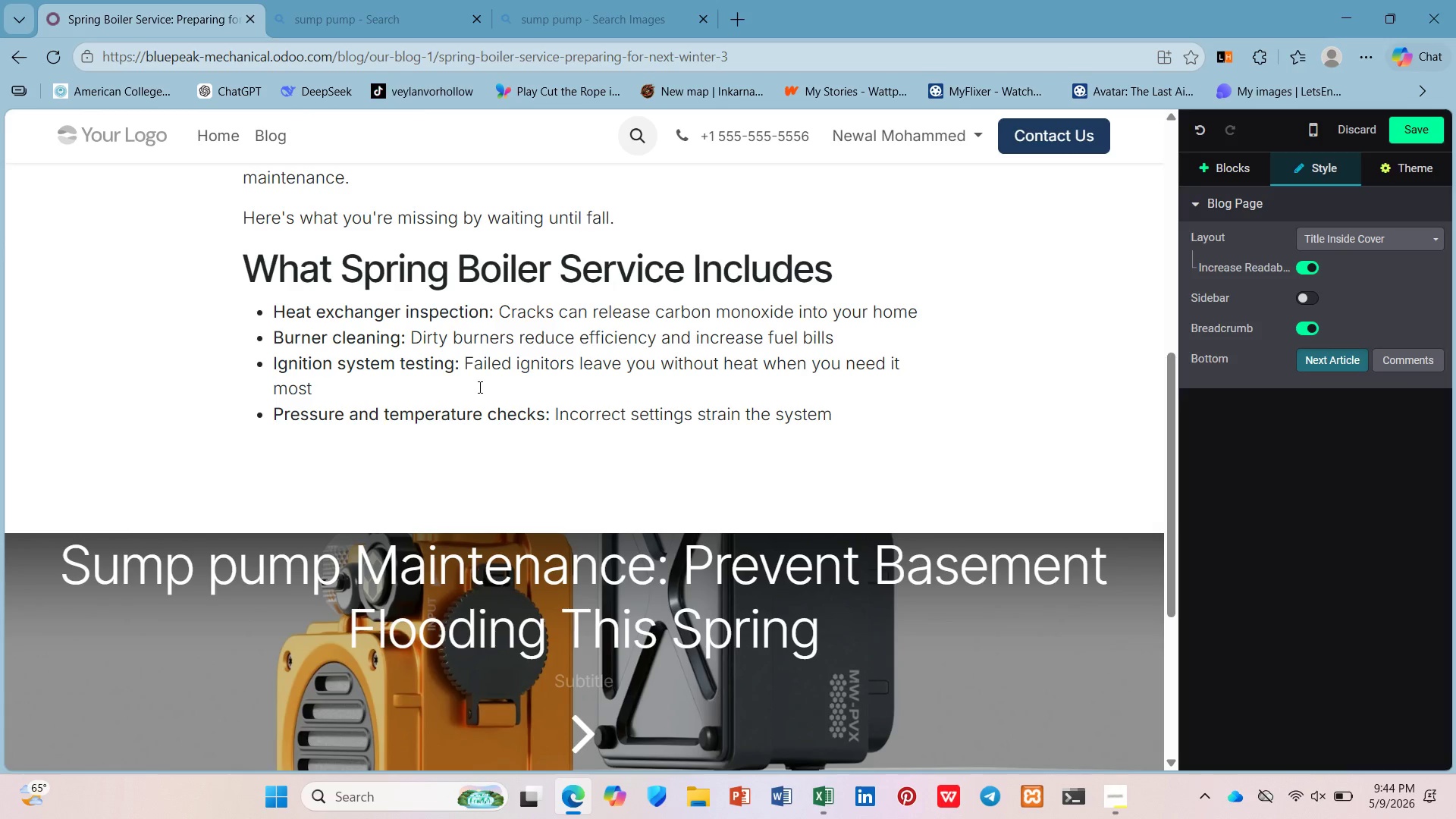 
hold_key(key=G, duration=0.34)
 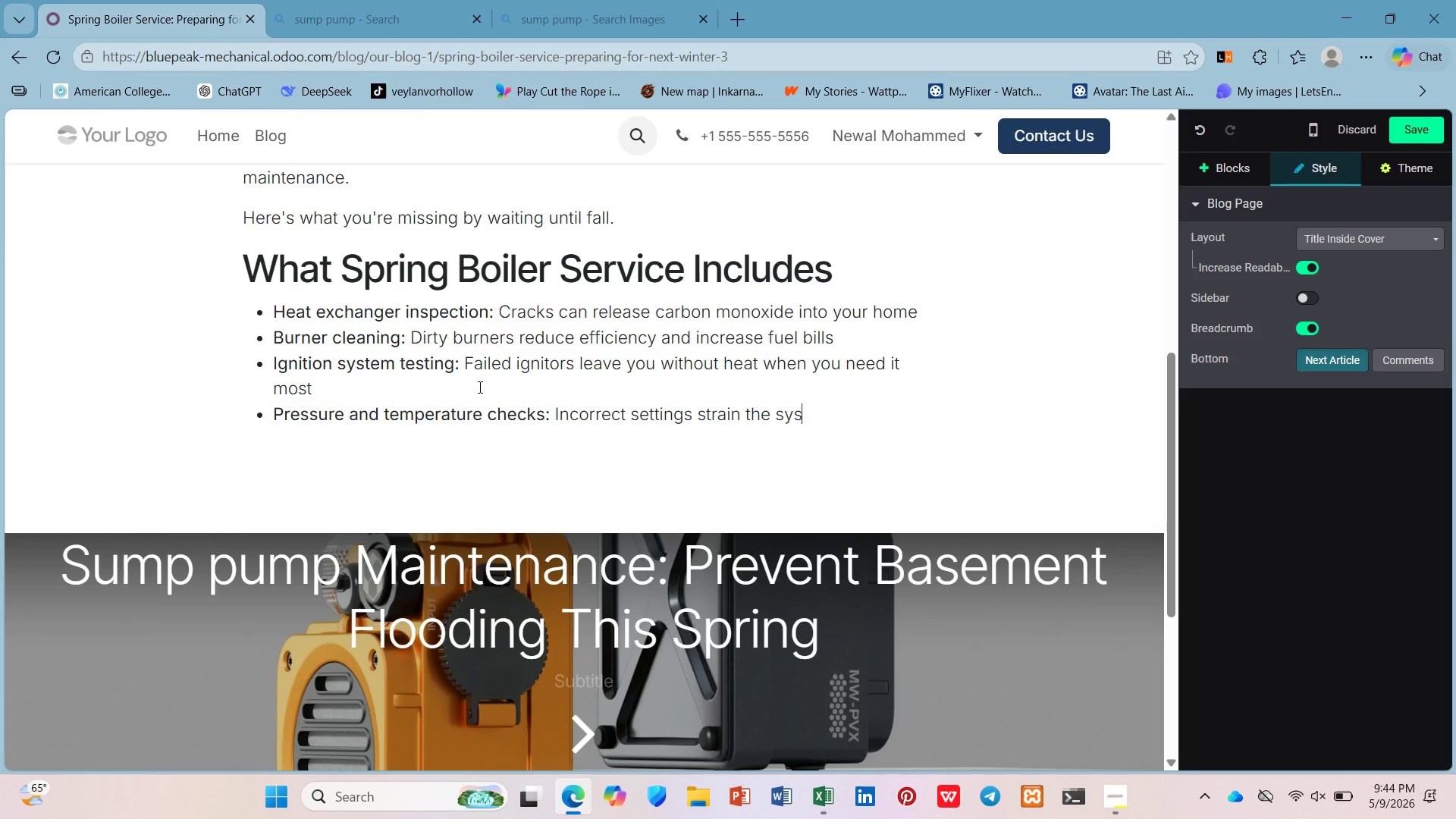 
key(Enter)
 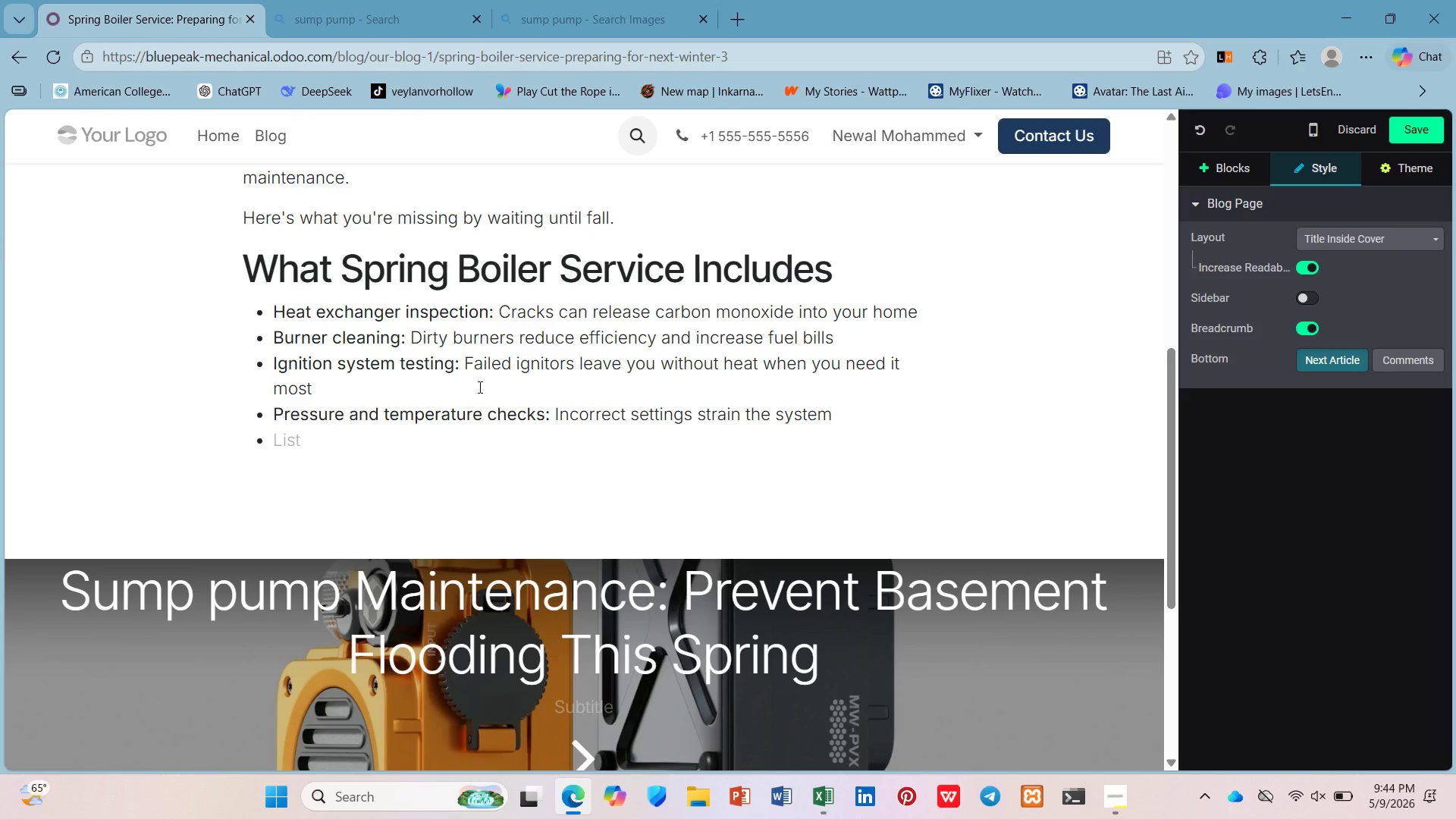 
key(Control+B)
 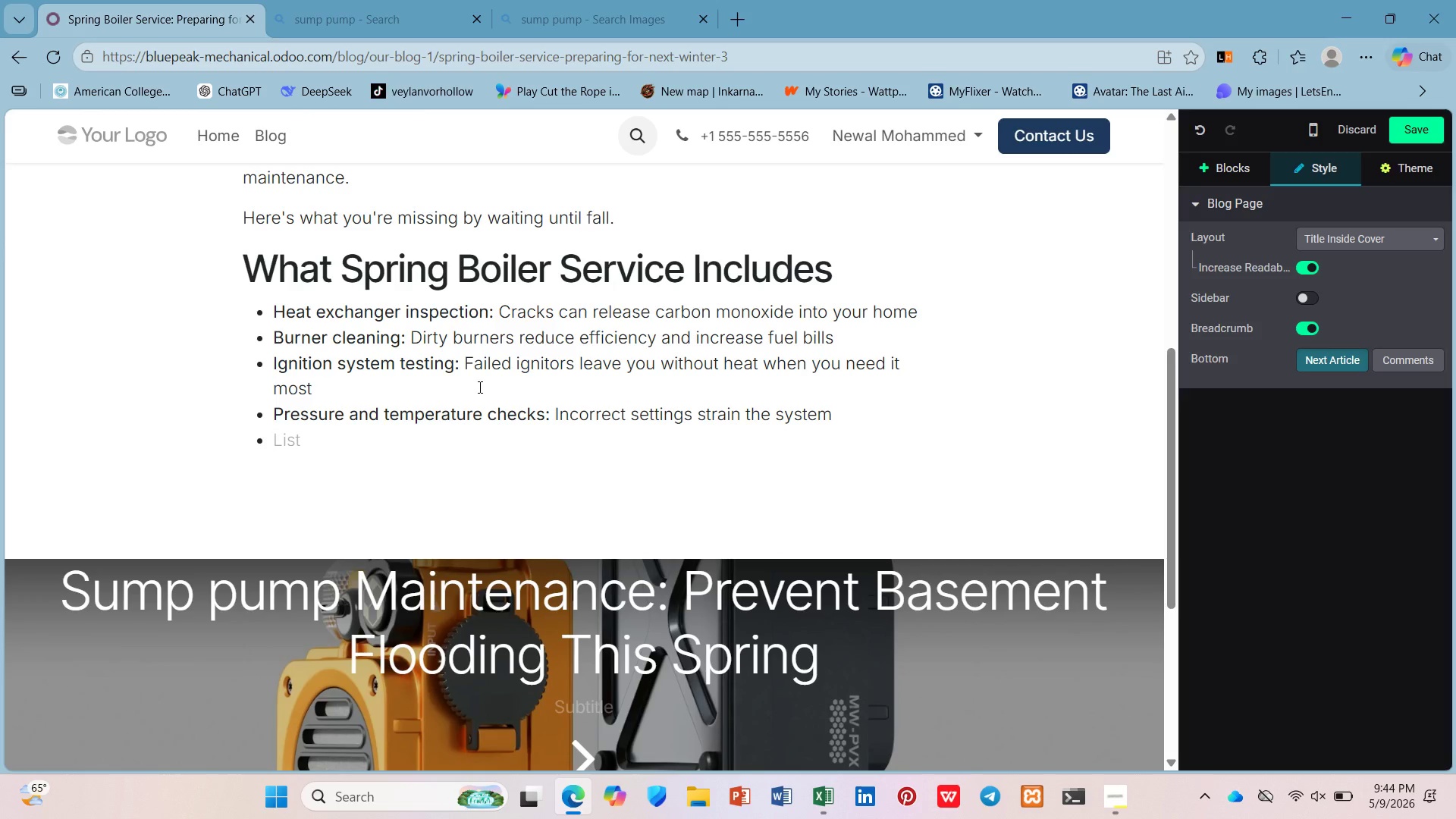 
type(Circulator pump assesment: )
 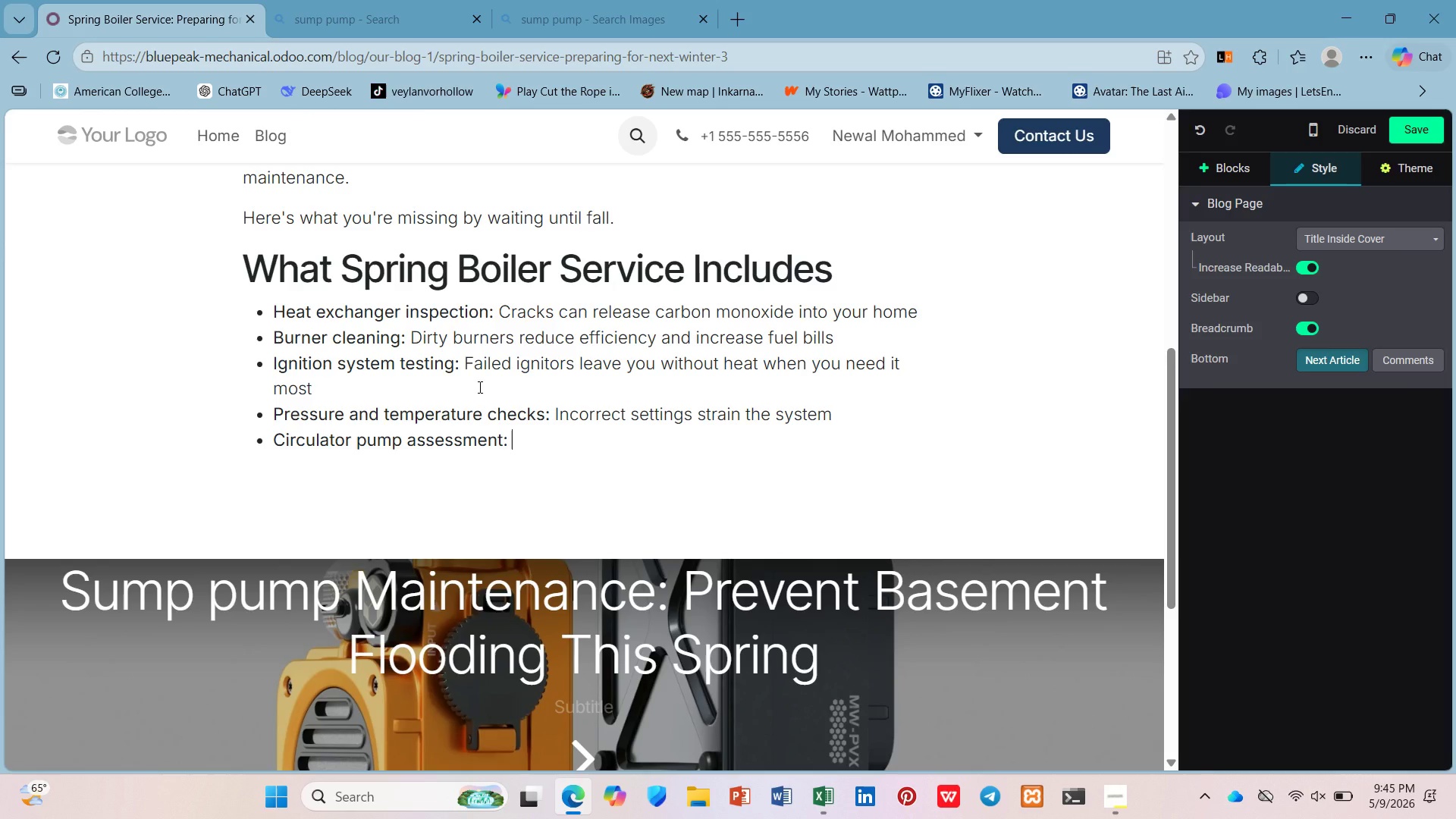 
key(Control+B)
 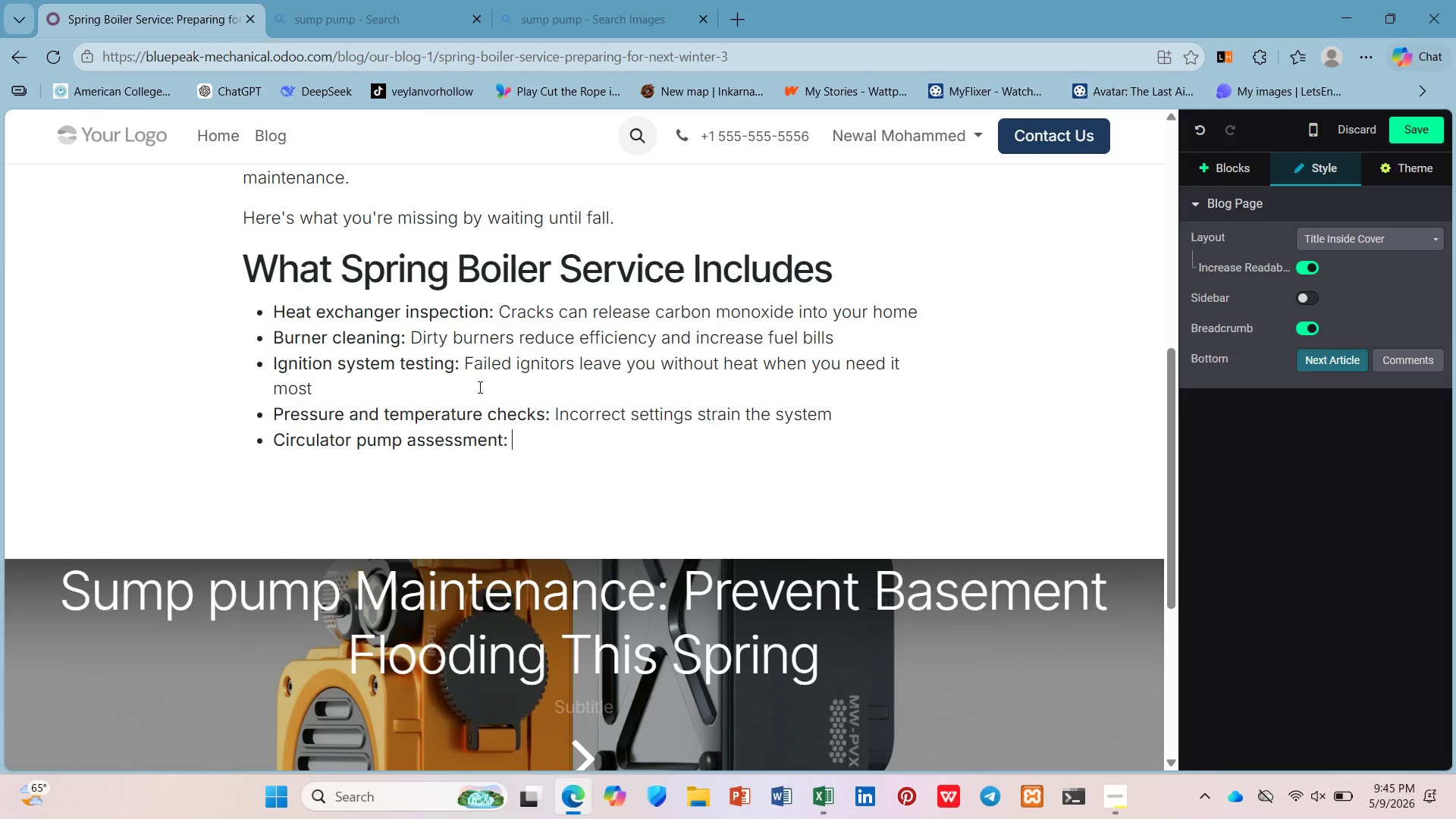 
type(Fail)
 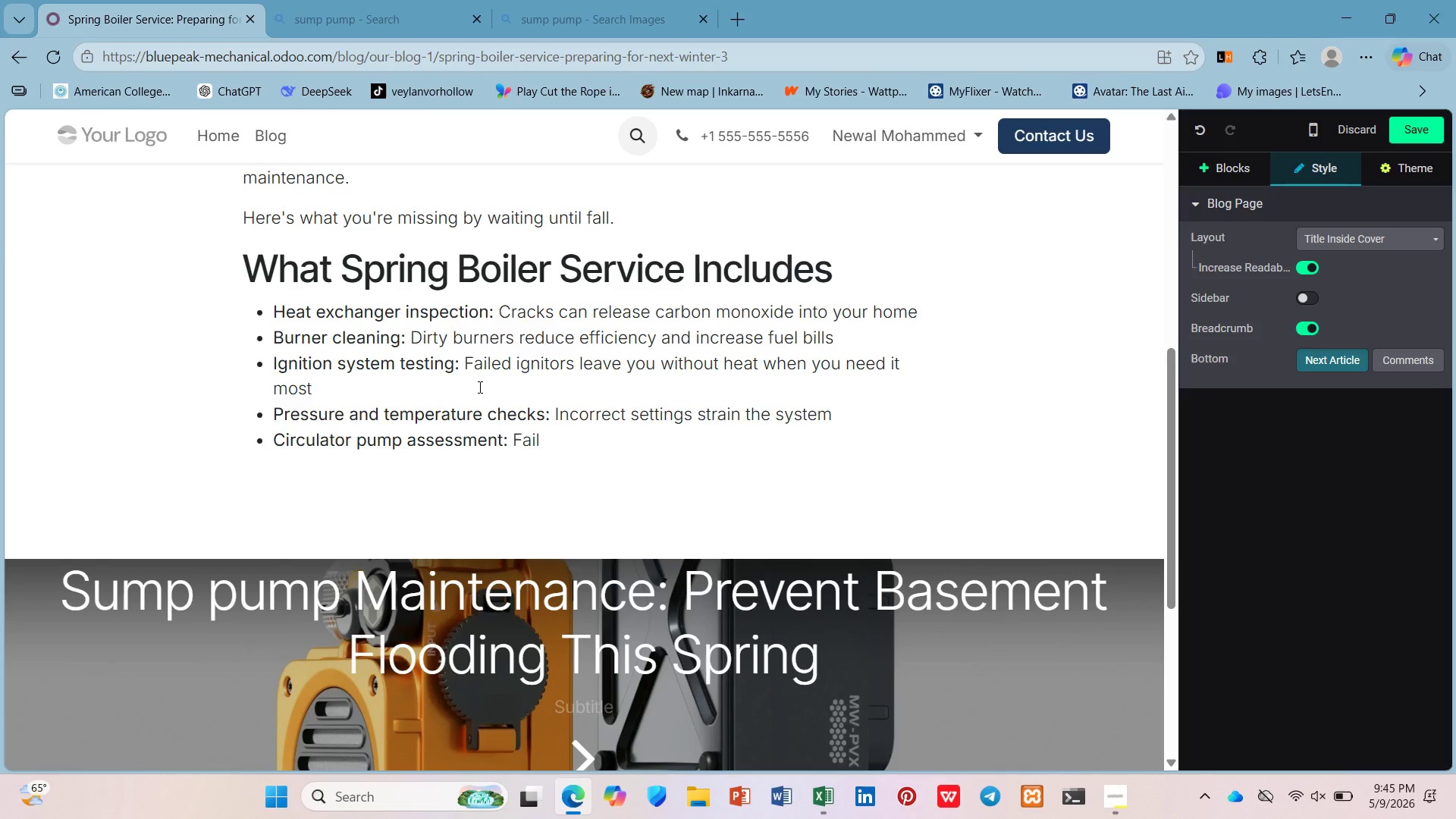 
wait(6.3)
 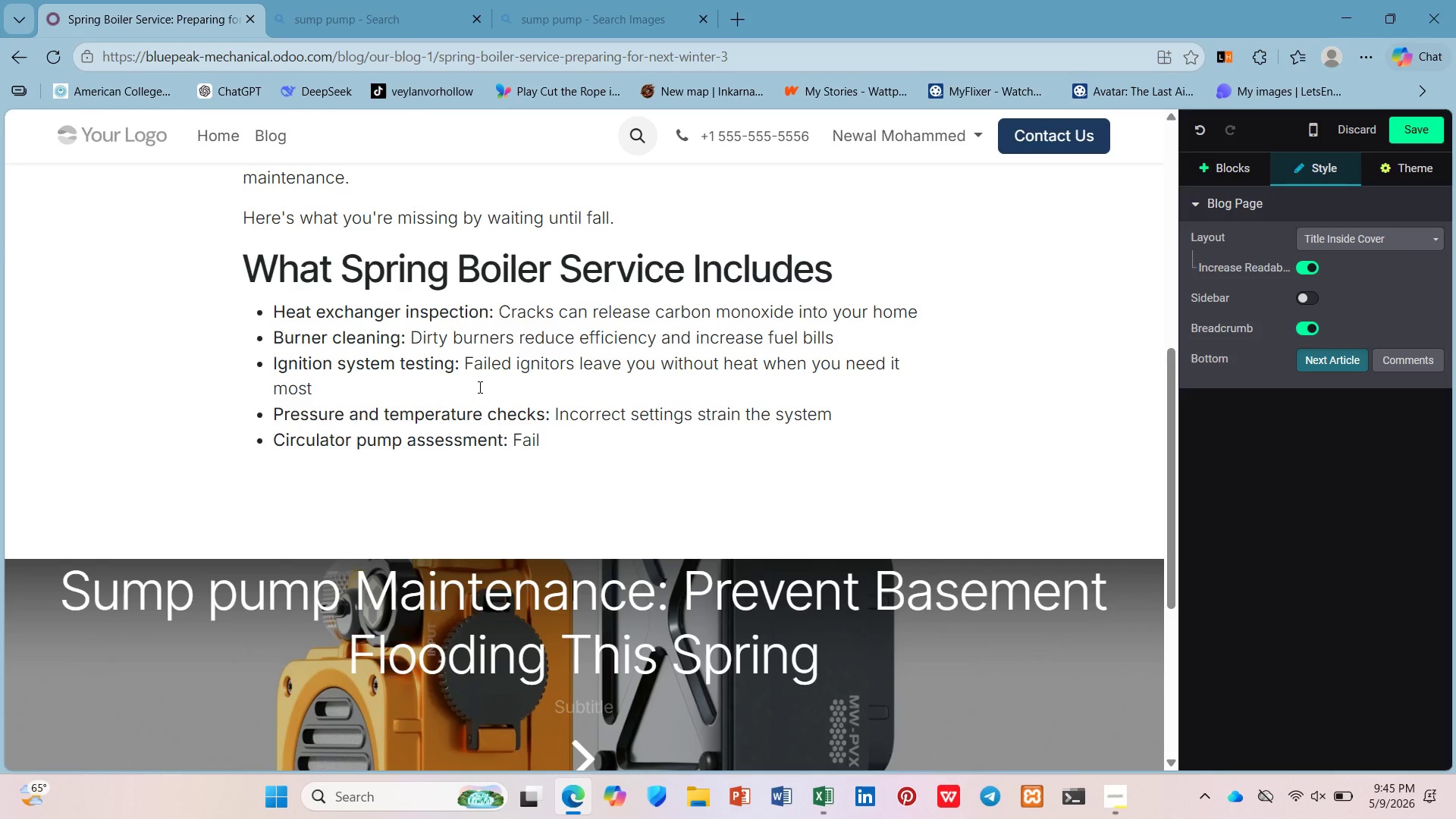 
type(ing pump sc)
key(Backspace)
key(Backspace)
key(Backspace)
type(s cause )
 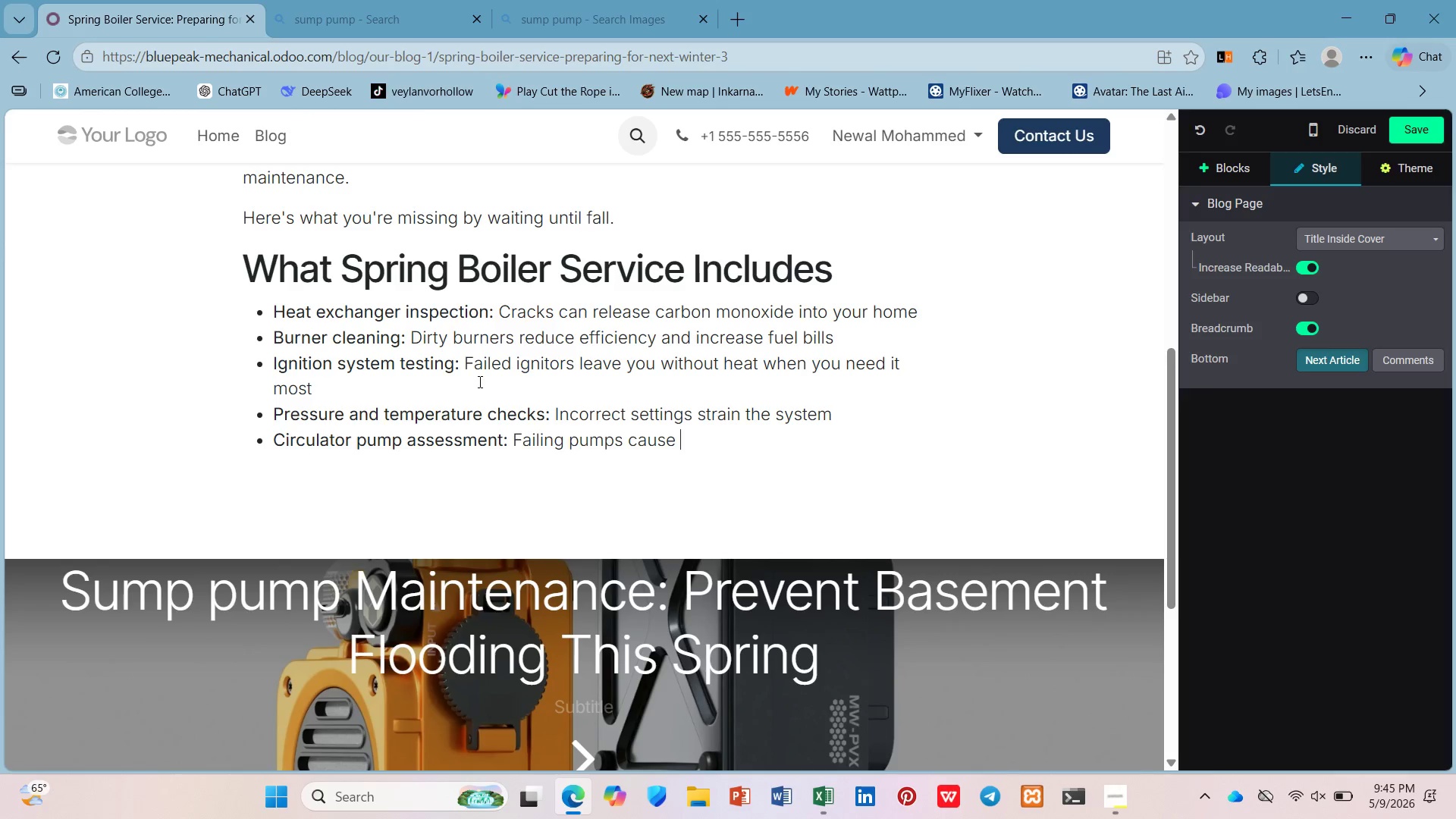 
wait(40.16)
 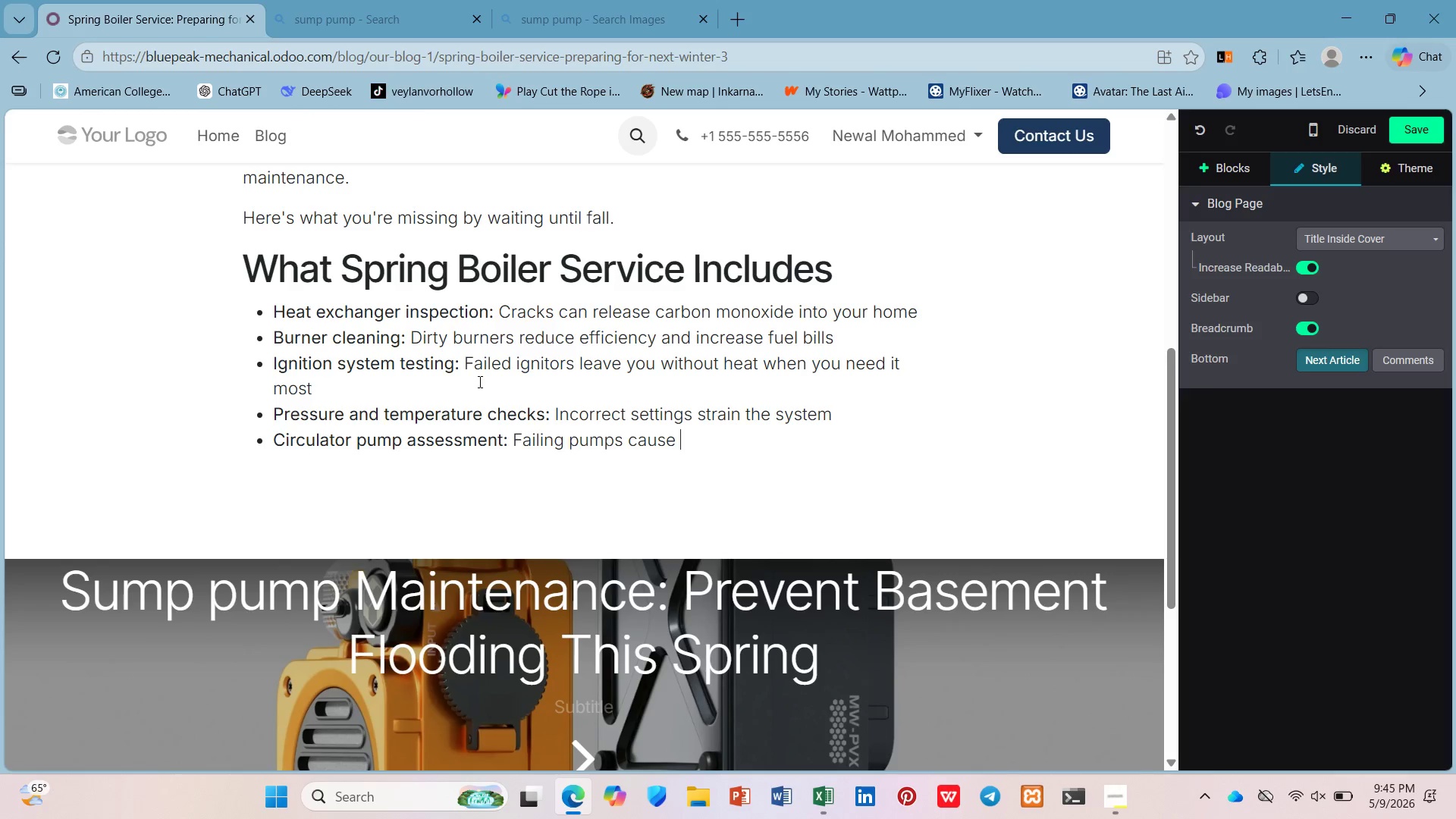 
type(cold sots o)
key(Backspace)
type(in adiator )
key(Backspace)
type(s)
 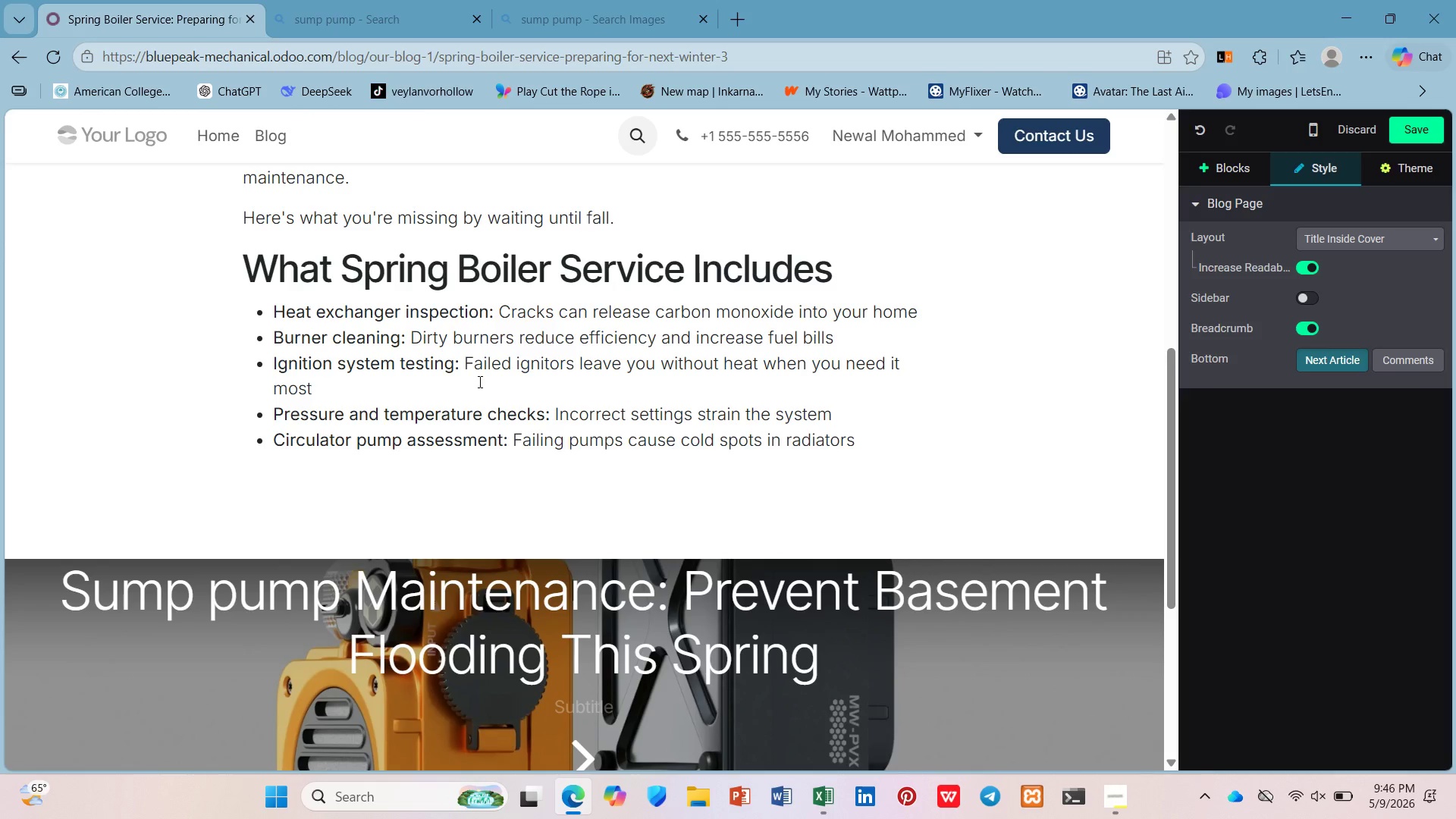 
hold_key(key=P, duration=0.31)
 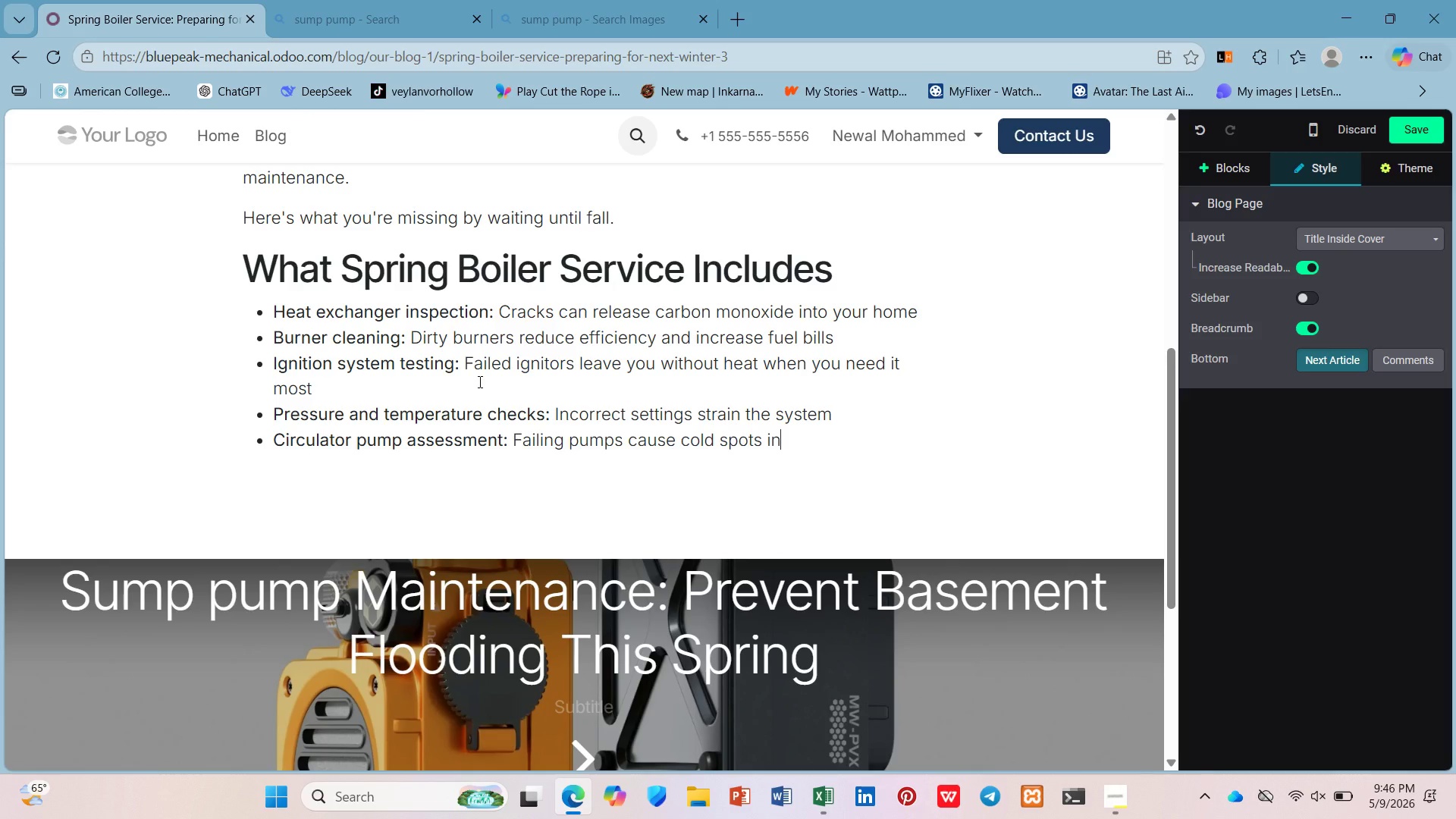 
key(Enter)
 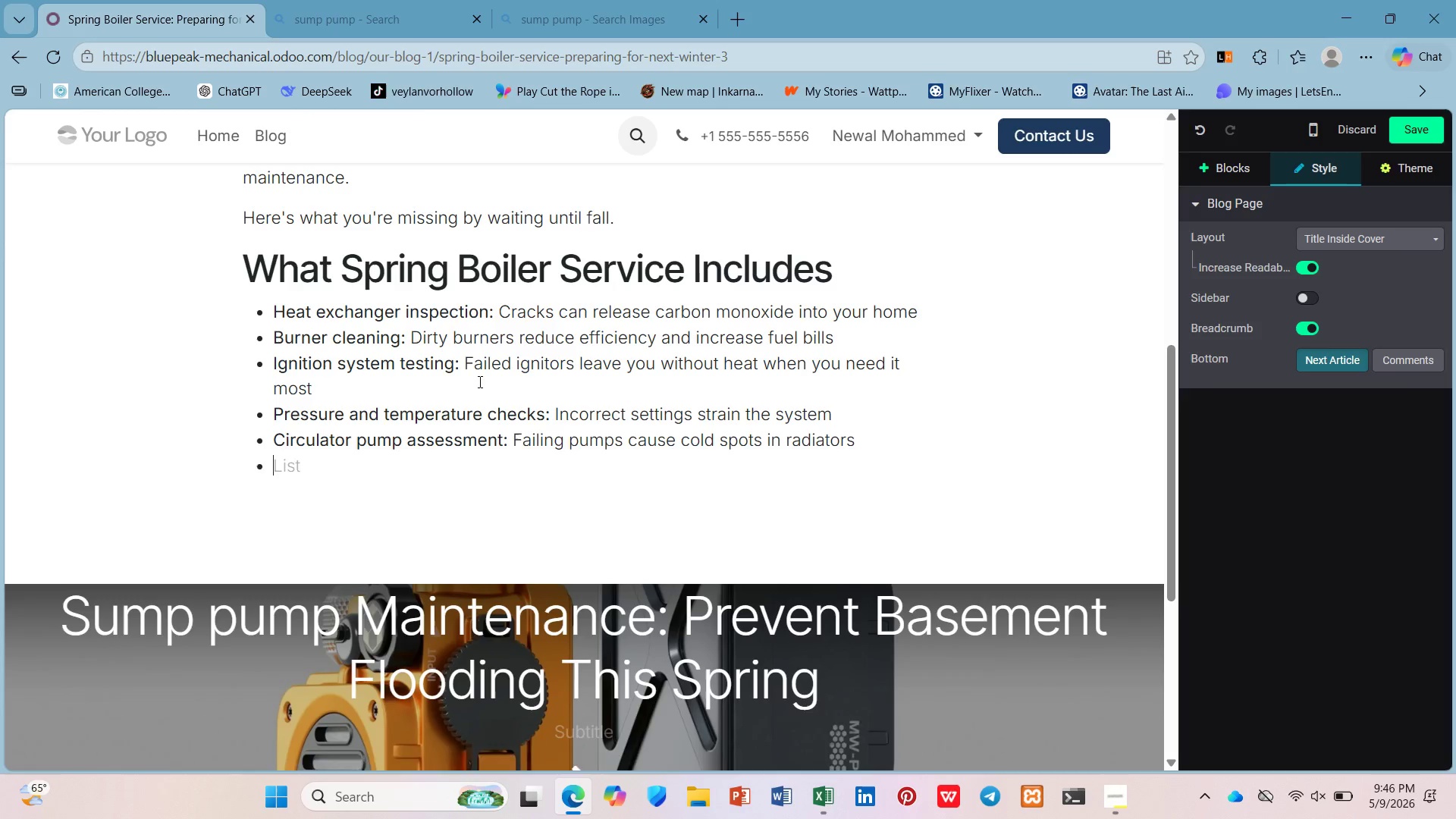 
key(Enter)
 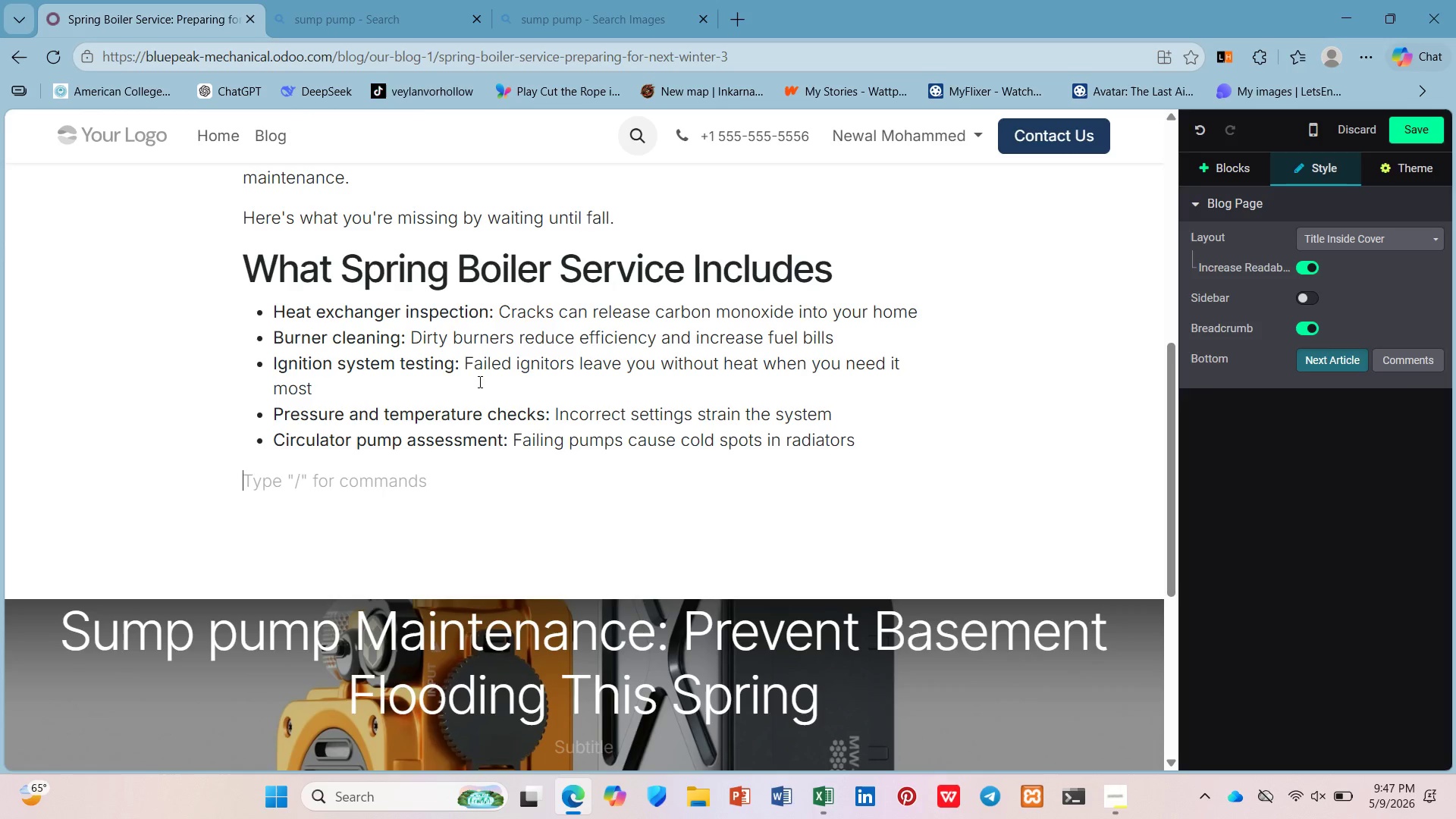 
wait(107.12)
 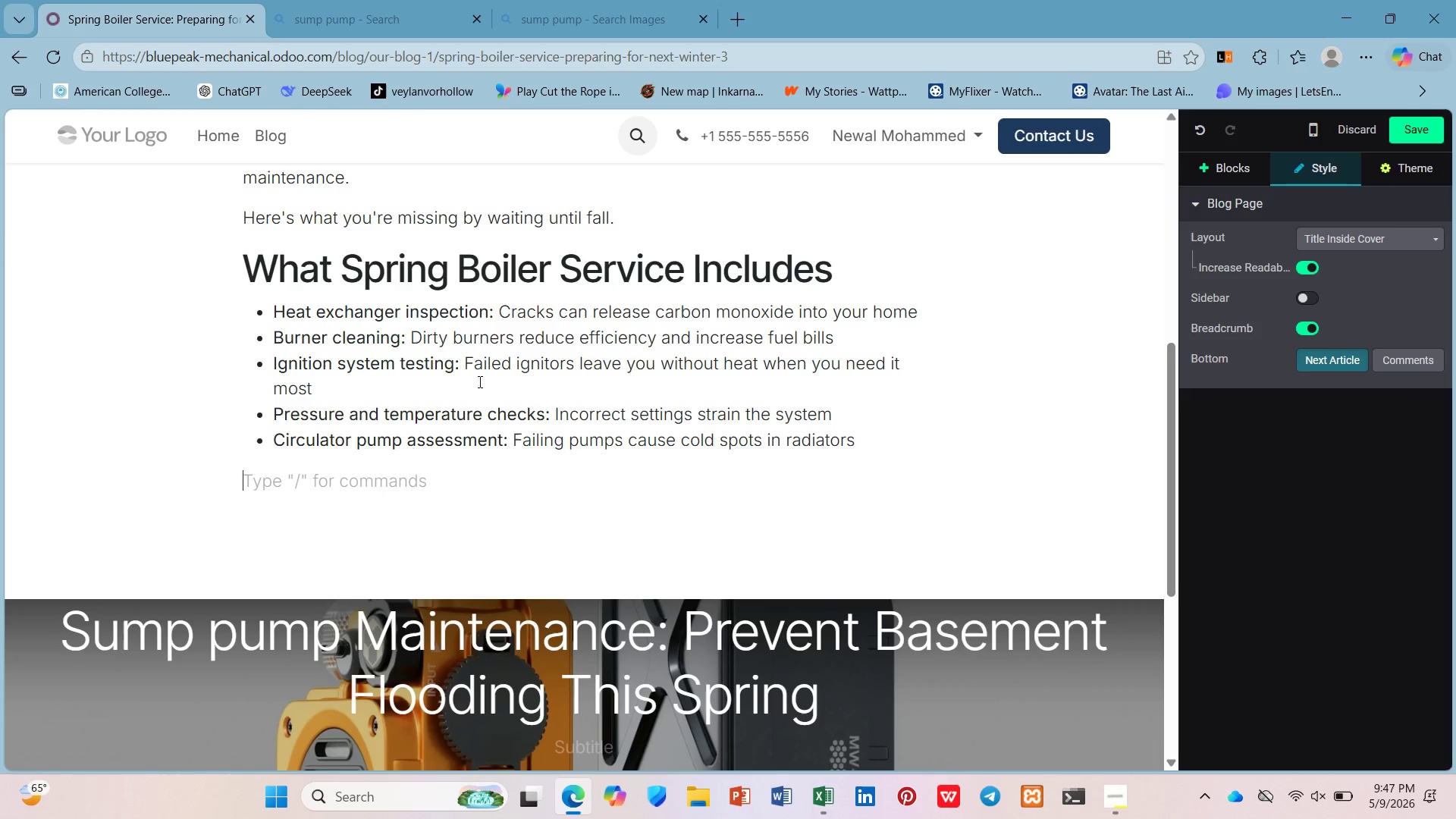 
type(/h2)
 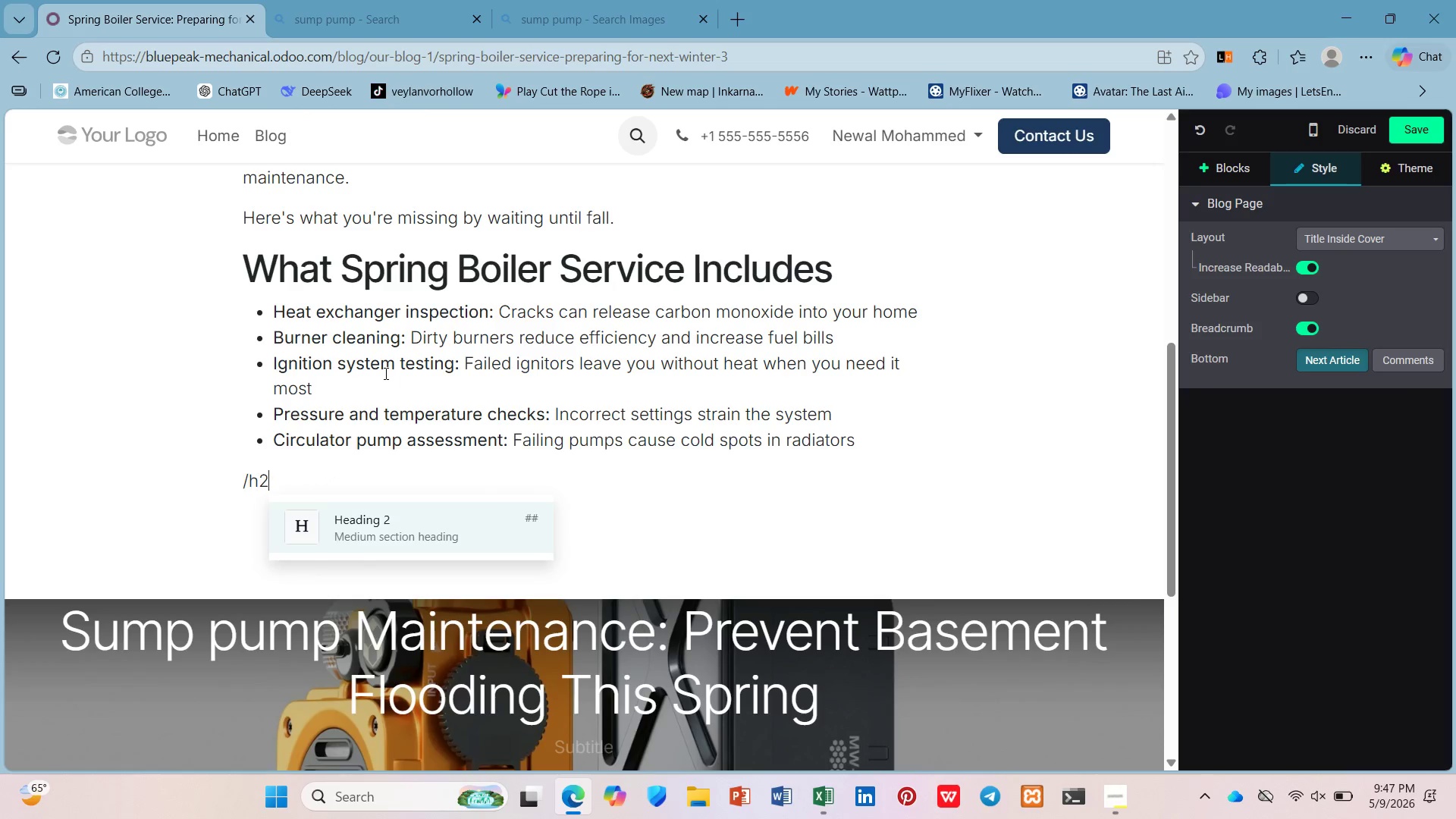 
key(Enter)
 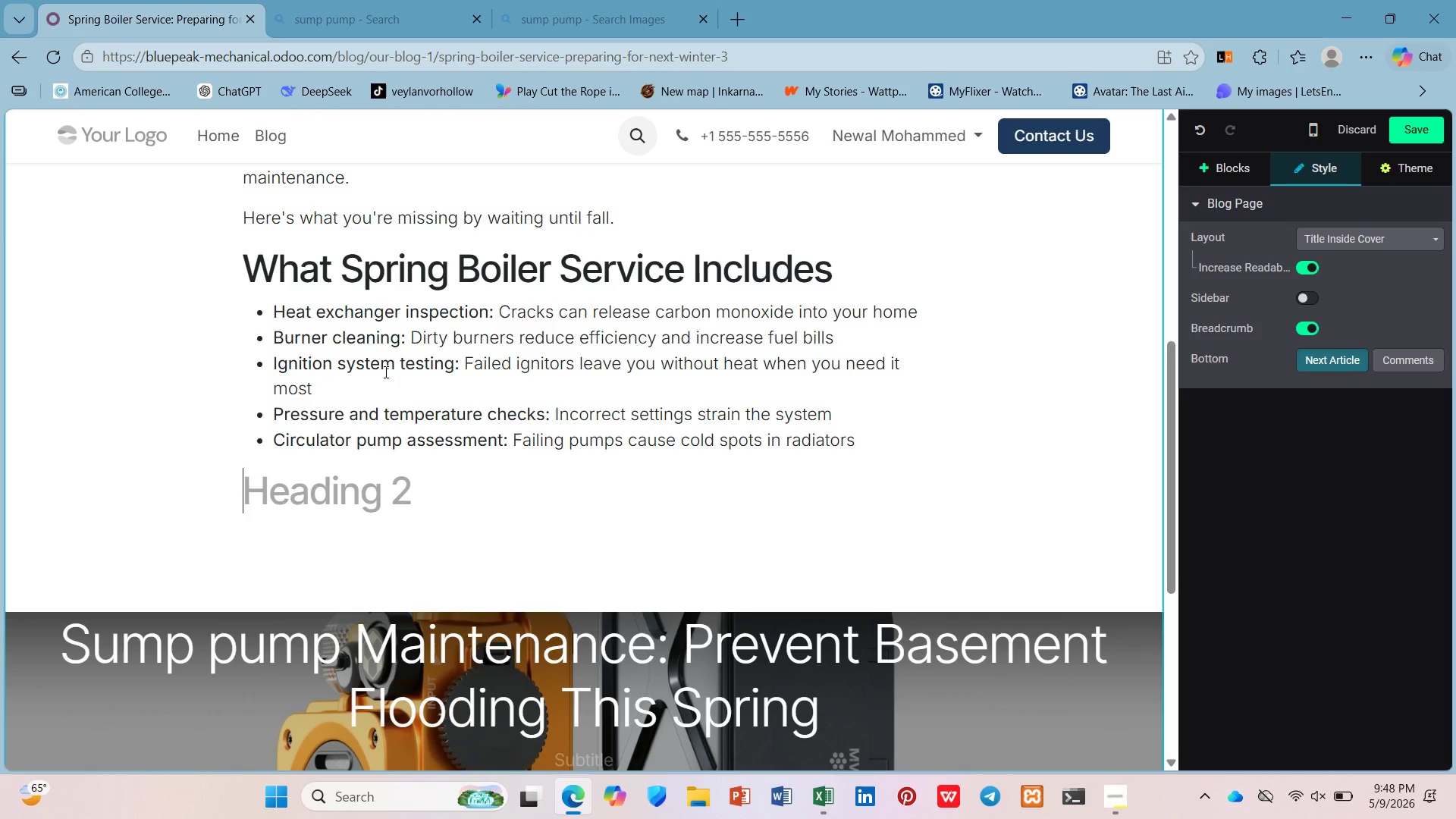 
wait(25.02)
 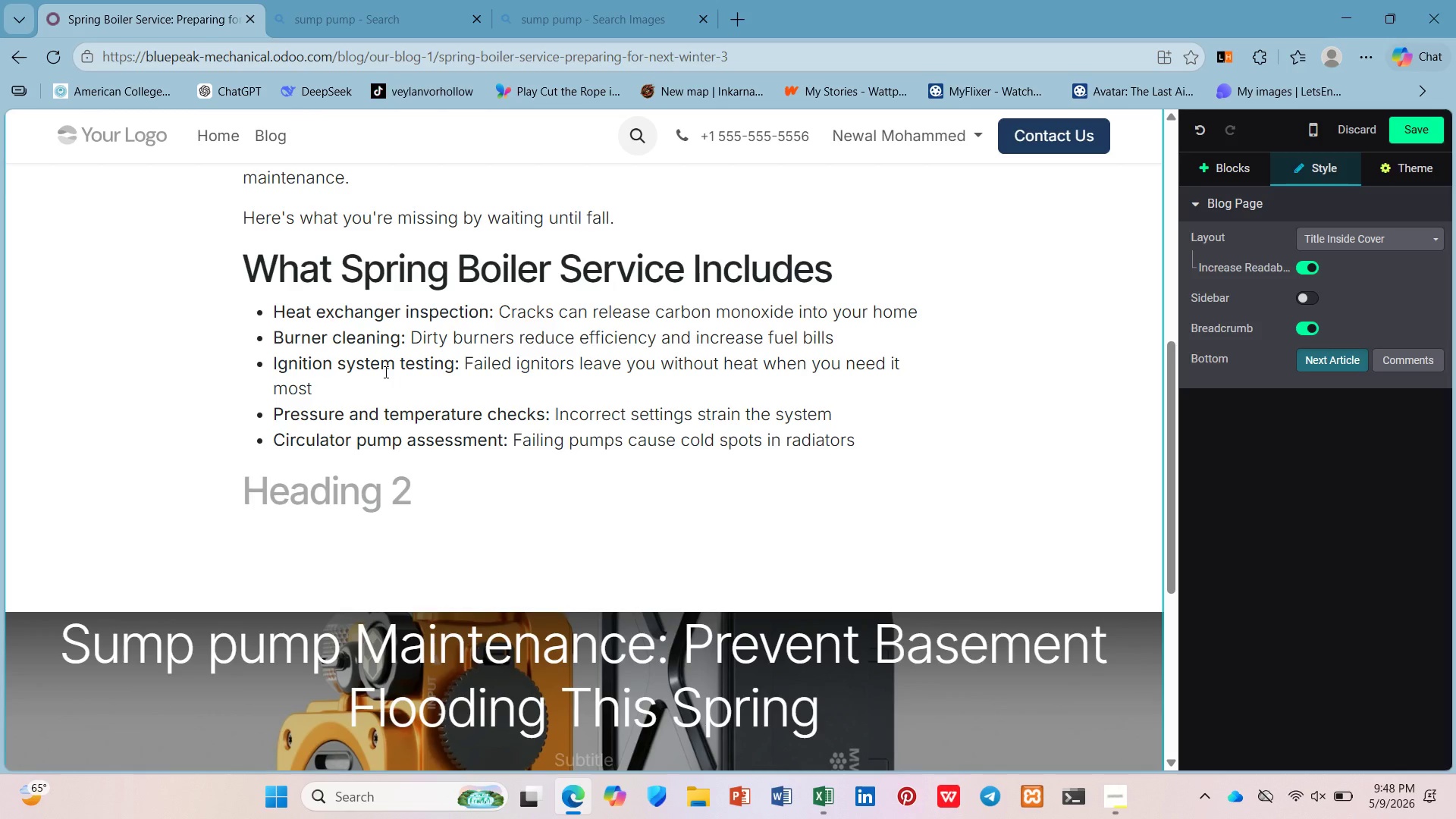 
type(The Spring Advna)
key(Backspace)
key(Backspace)
type(antae)
key(Backspace)
type(ge)
 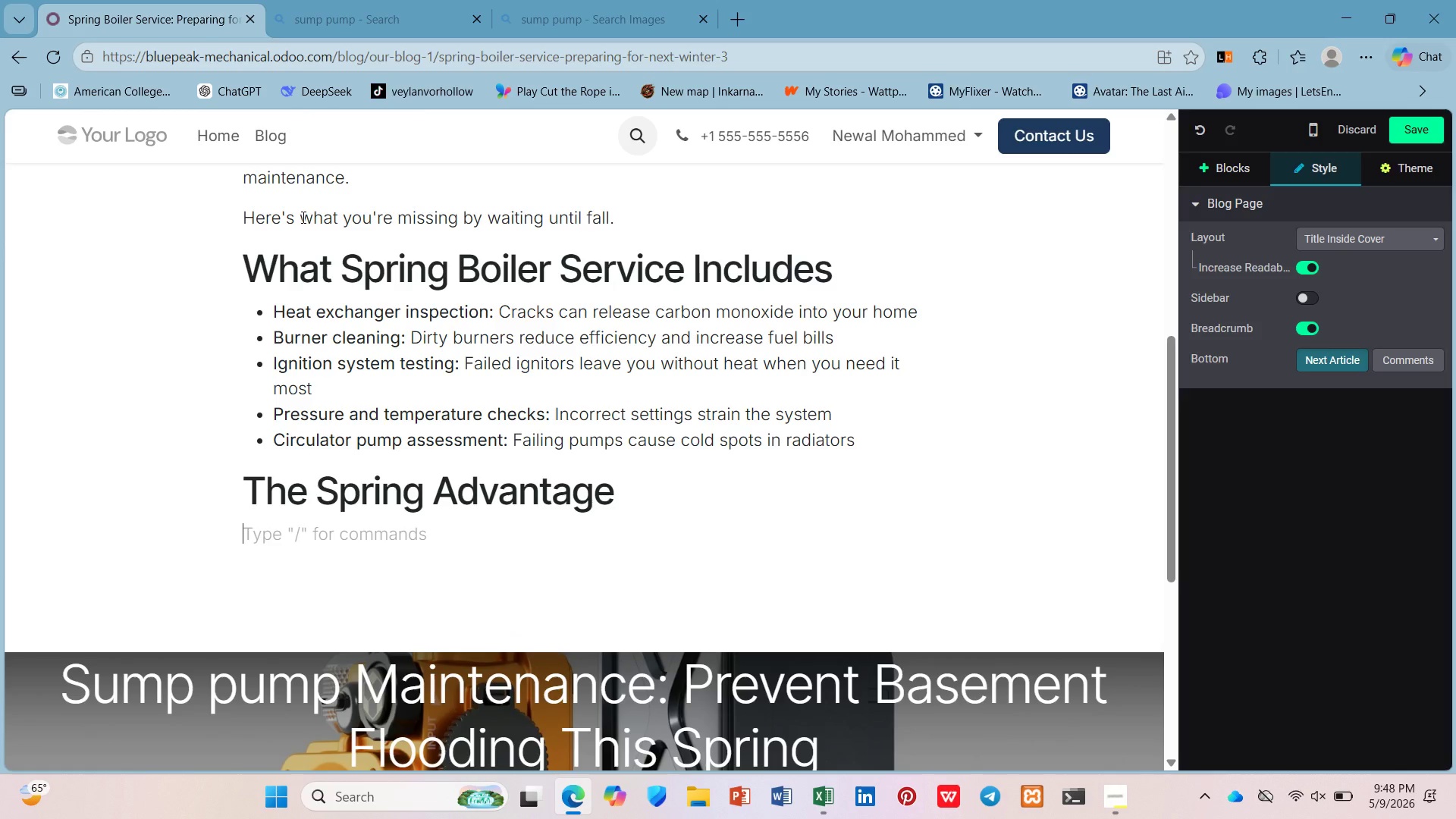 
 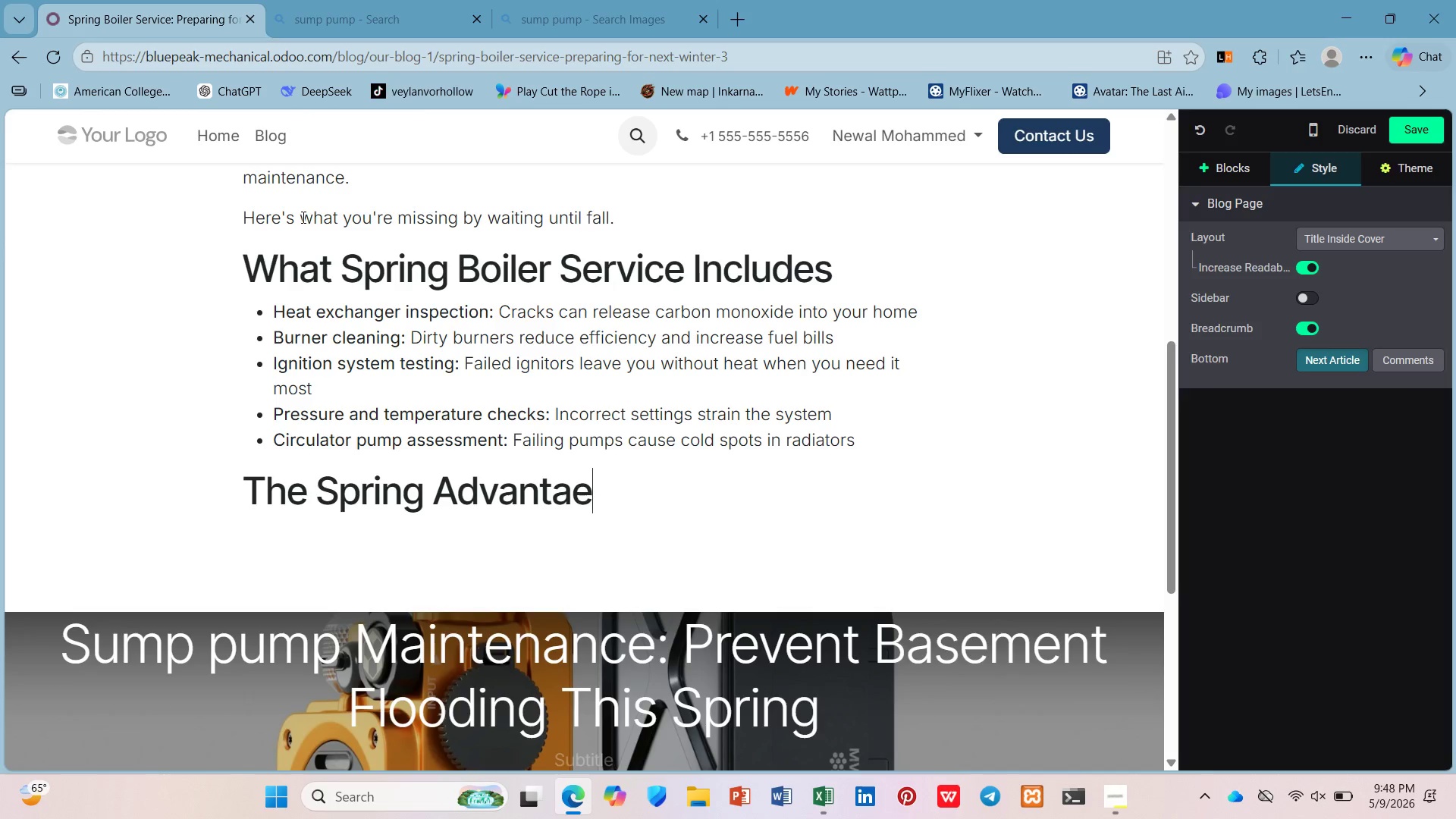 
key(Enter)
 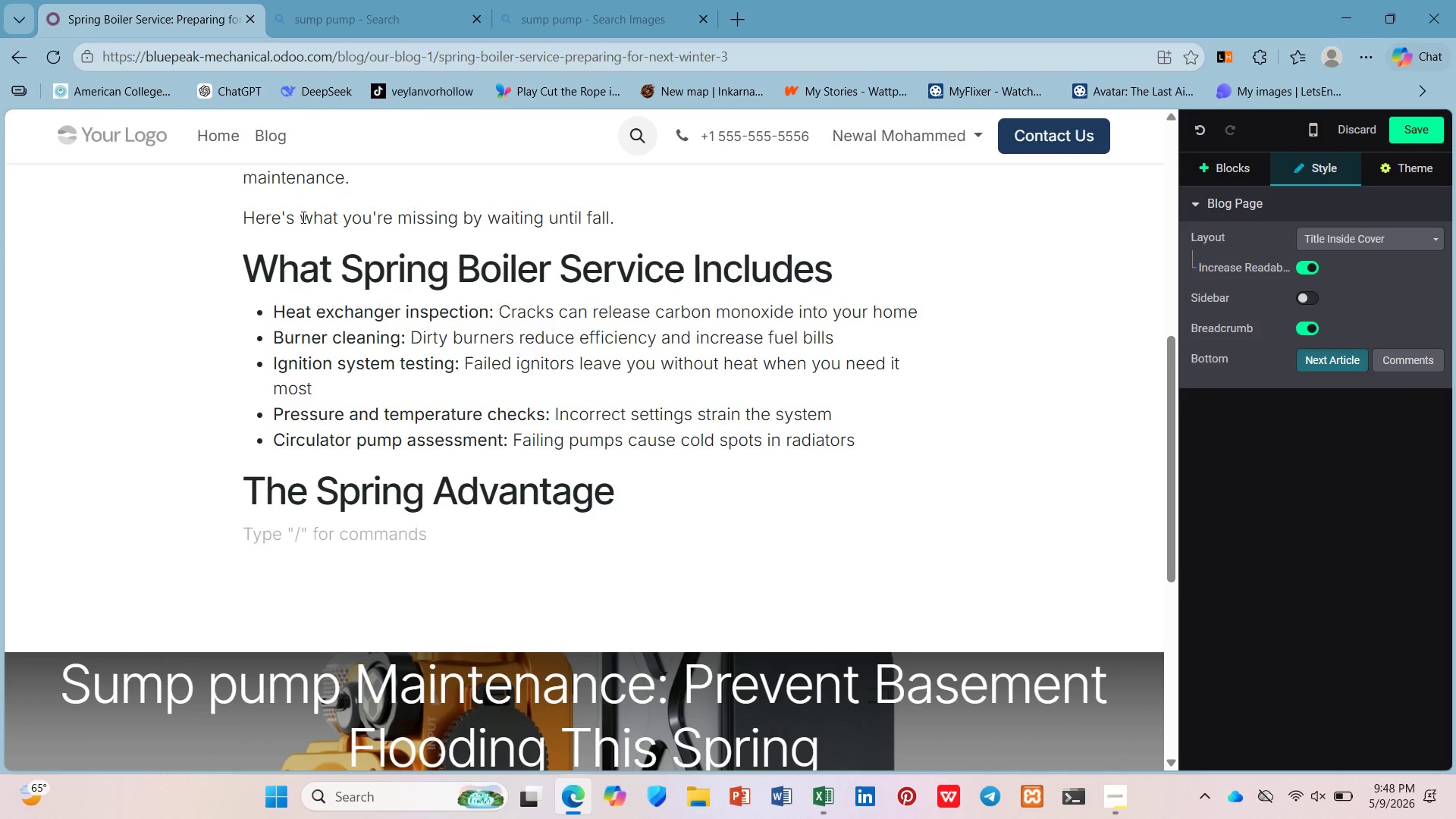 
wait(21.25)
 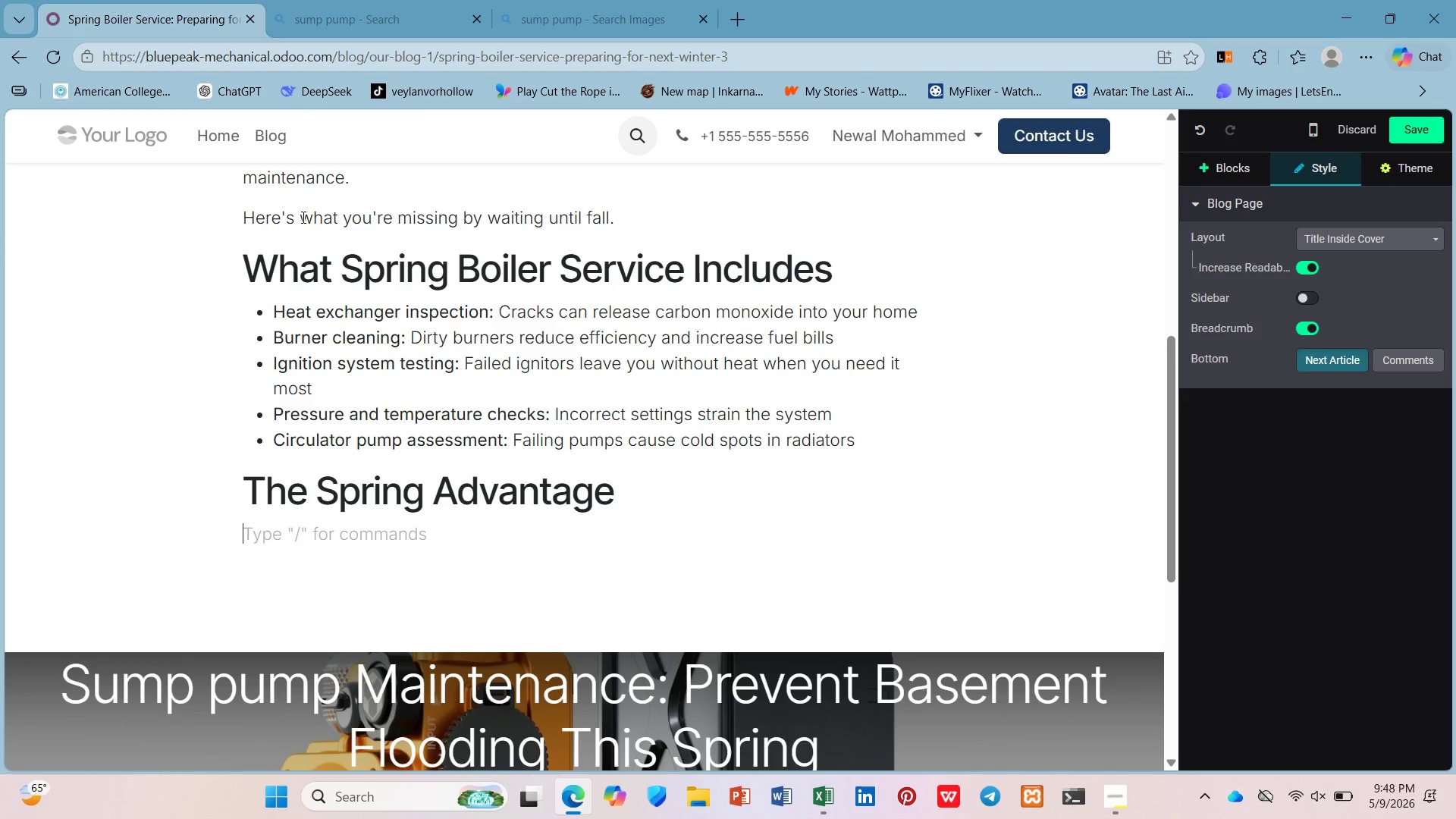 
type(Service in spring means: faster appointments, no emergency premiums, and peace )
 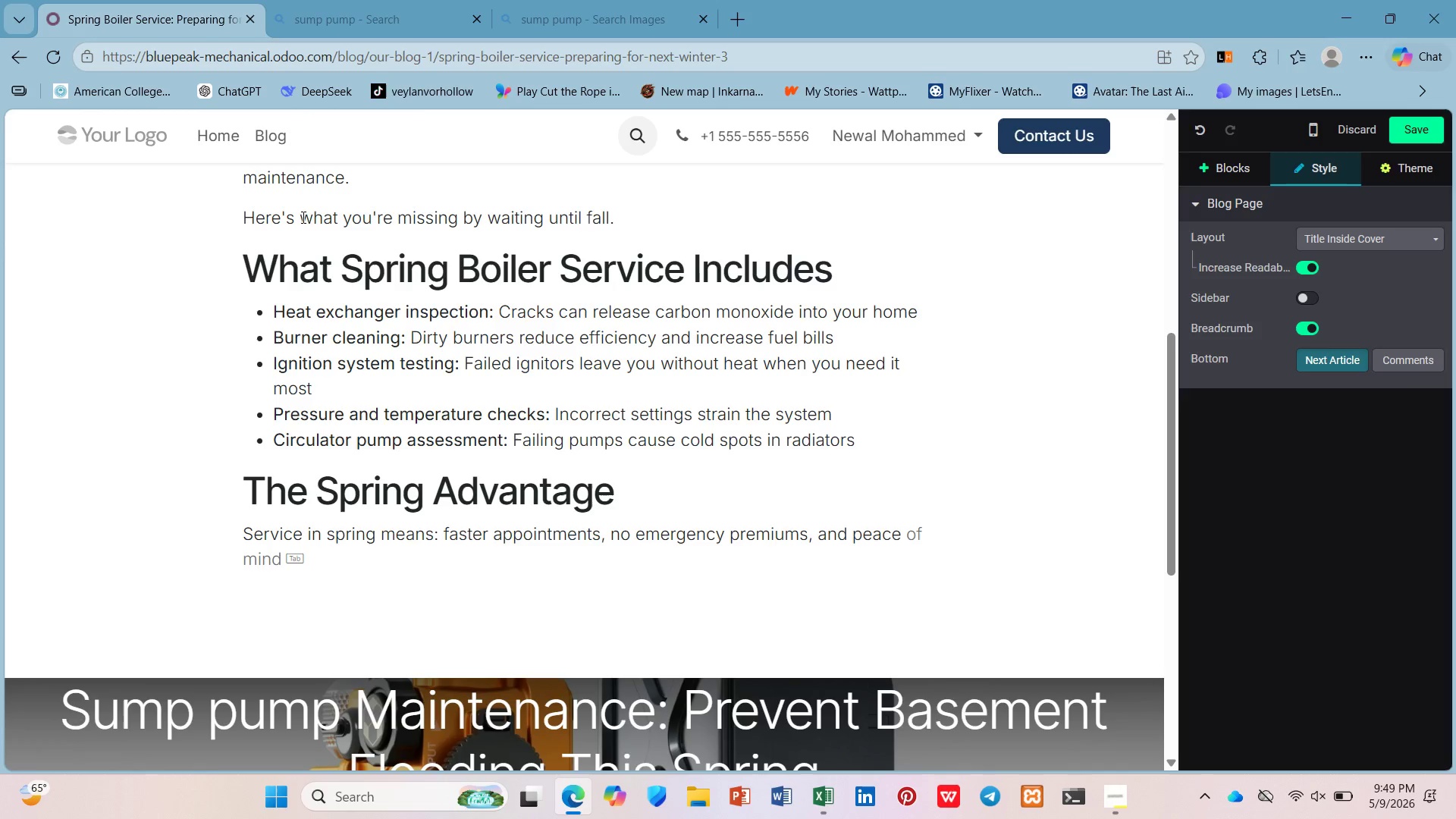 
key(ArrowRight)
 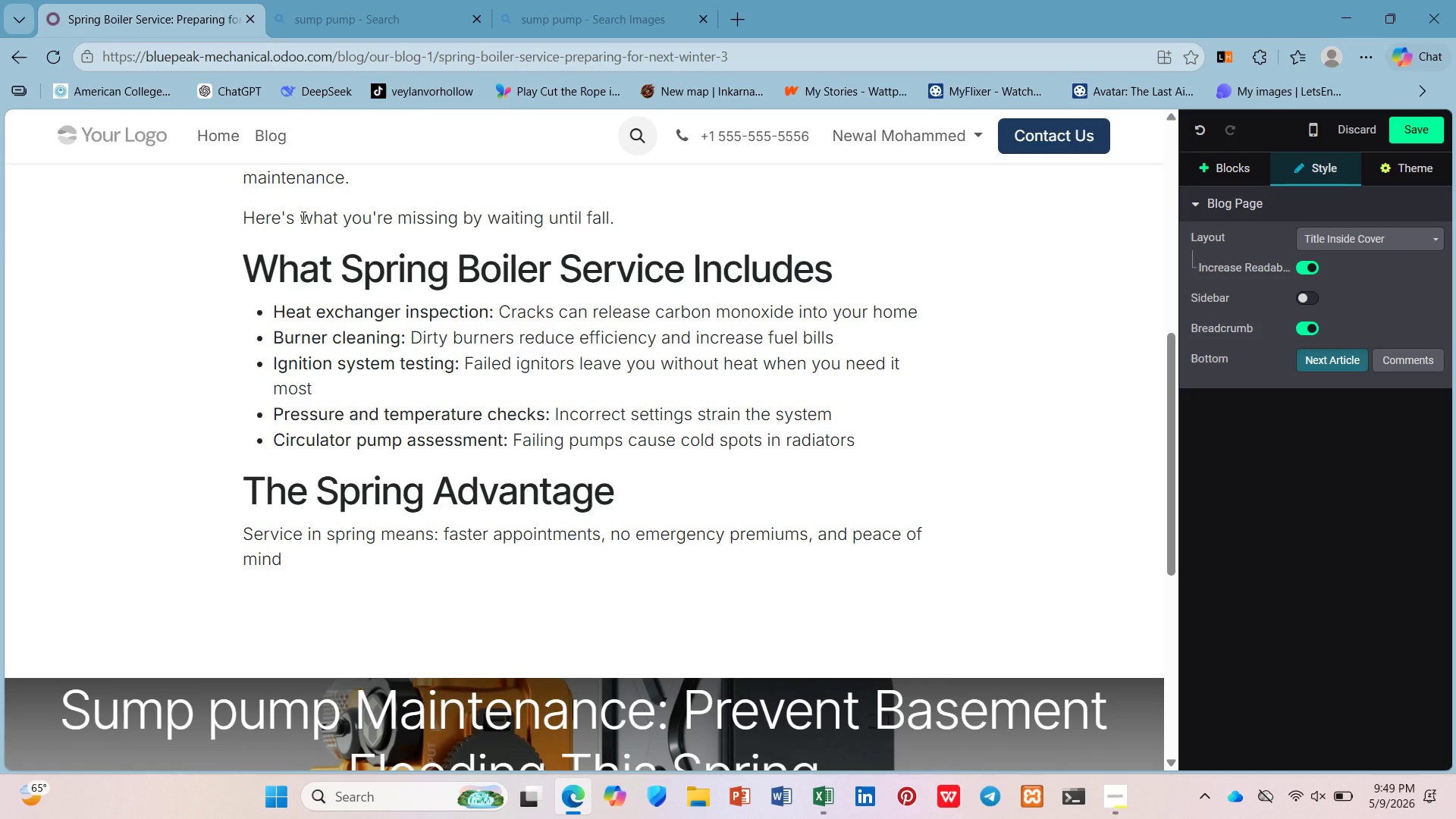 
wait(29.03)
 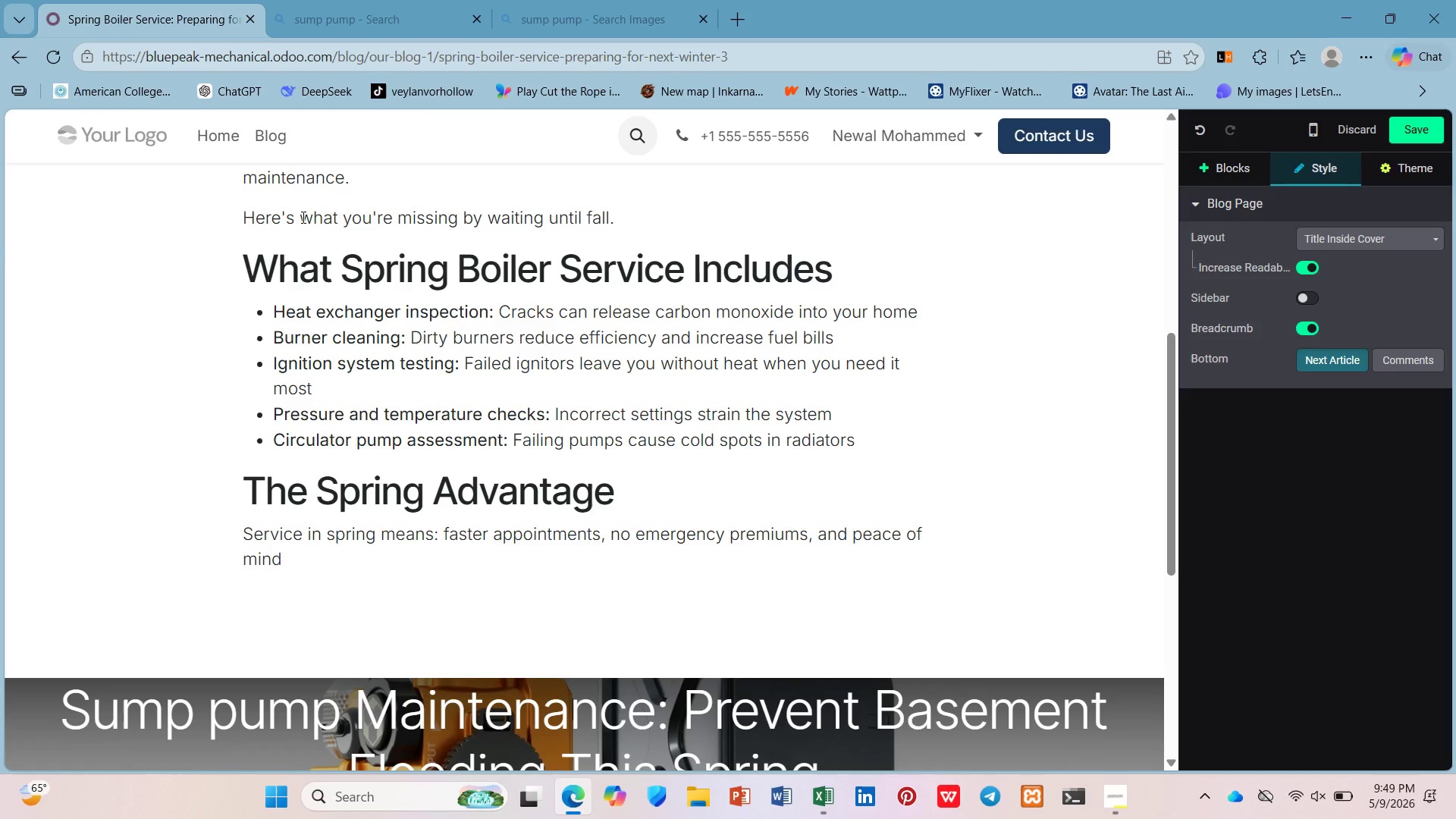 
hold_key(key=T, duration=0.53)
 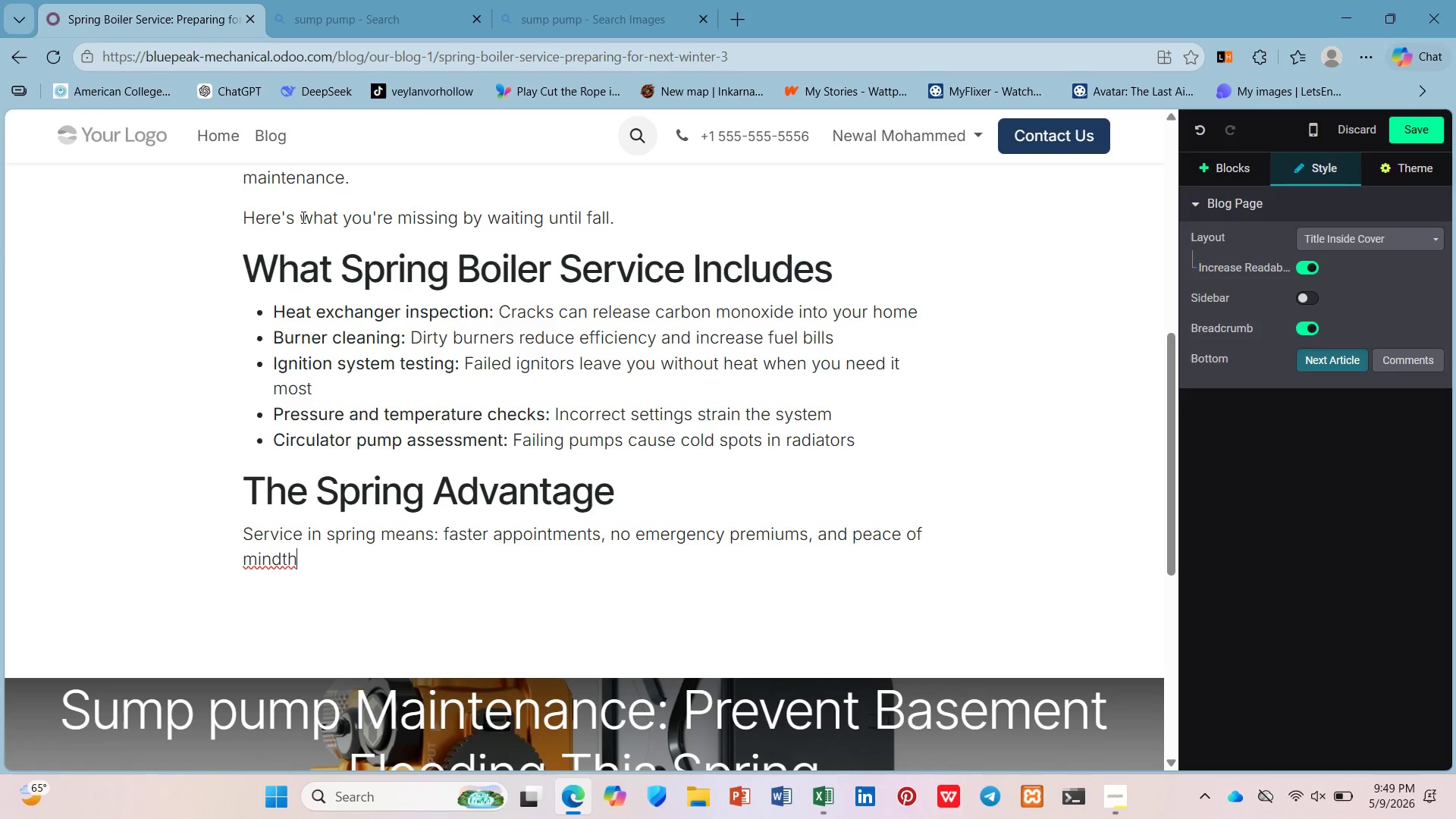 
type(ha )
key(Backspace)
key(Backspace)
key(Backspace)
key(Backspace)
type( taht)
key(Backspace)
key(Backspace)
key(Backspace)
type(hat your system is ready when temp)
 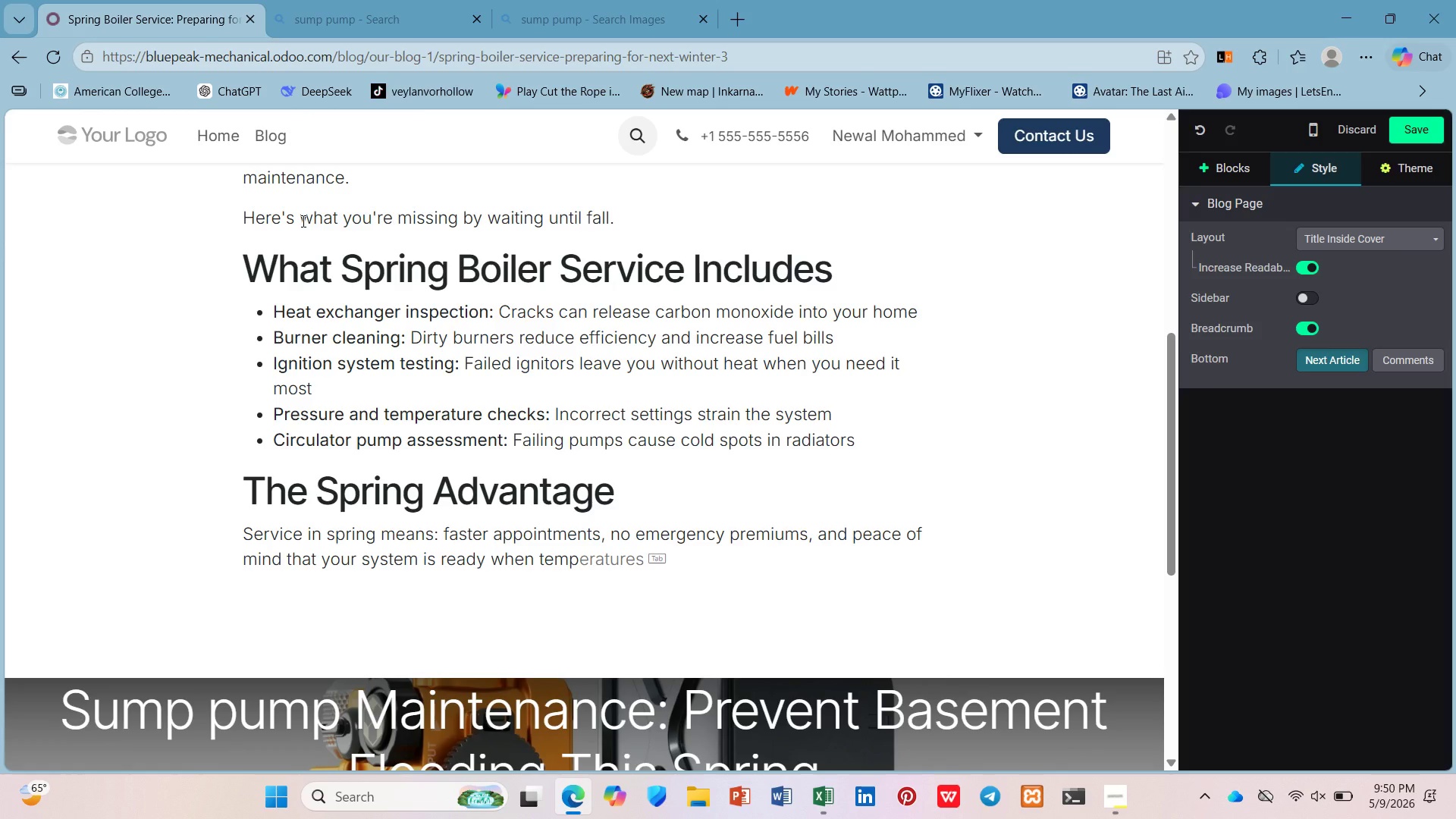 
key(ArrowRight)
 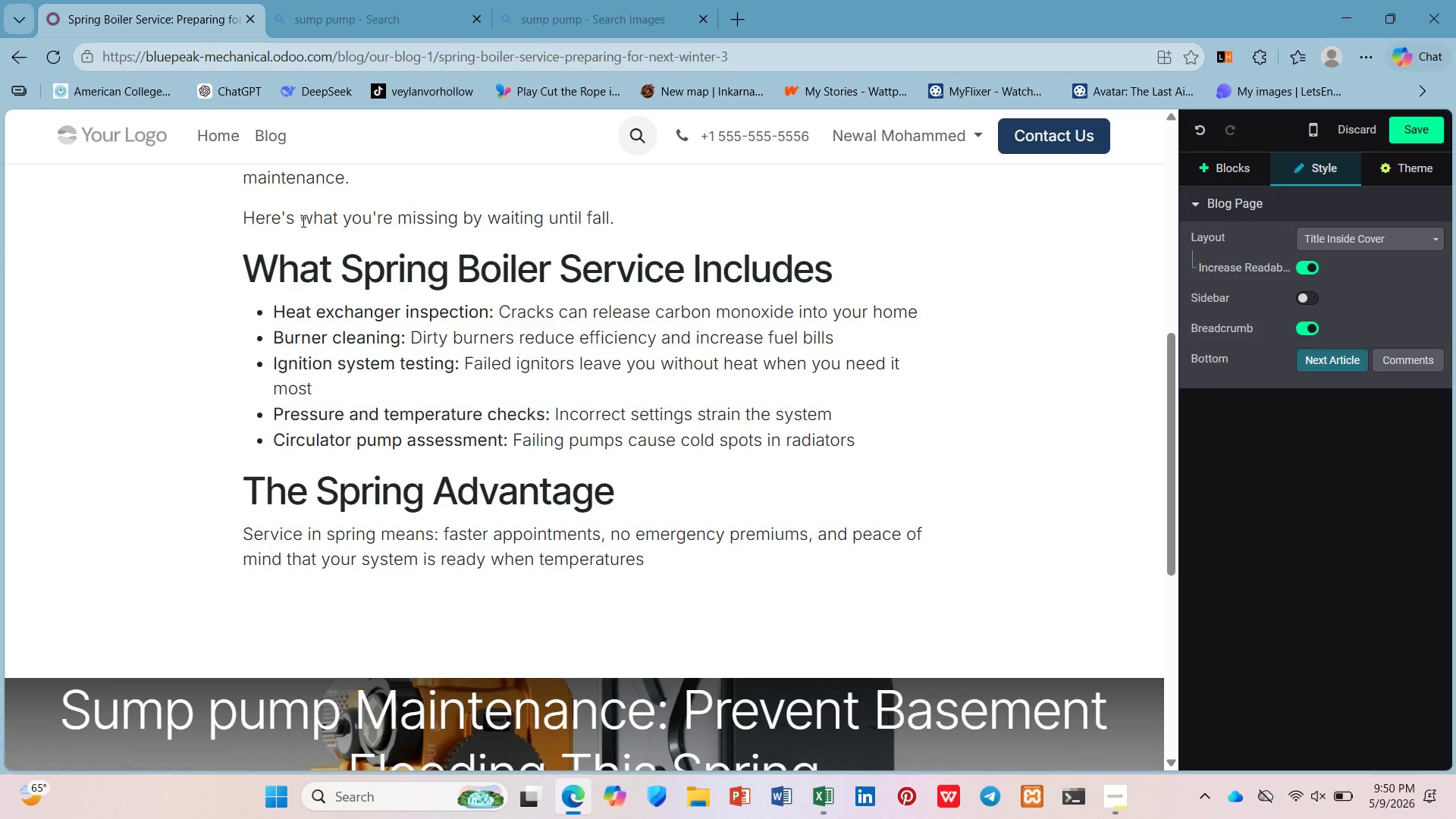 
type( drop. Plus, )
 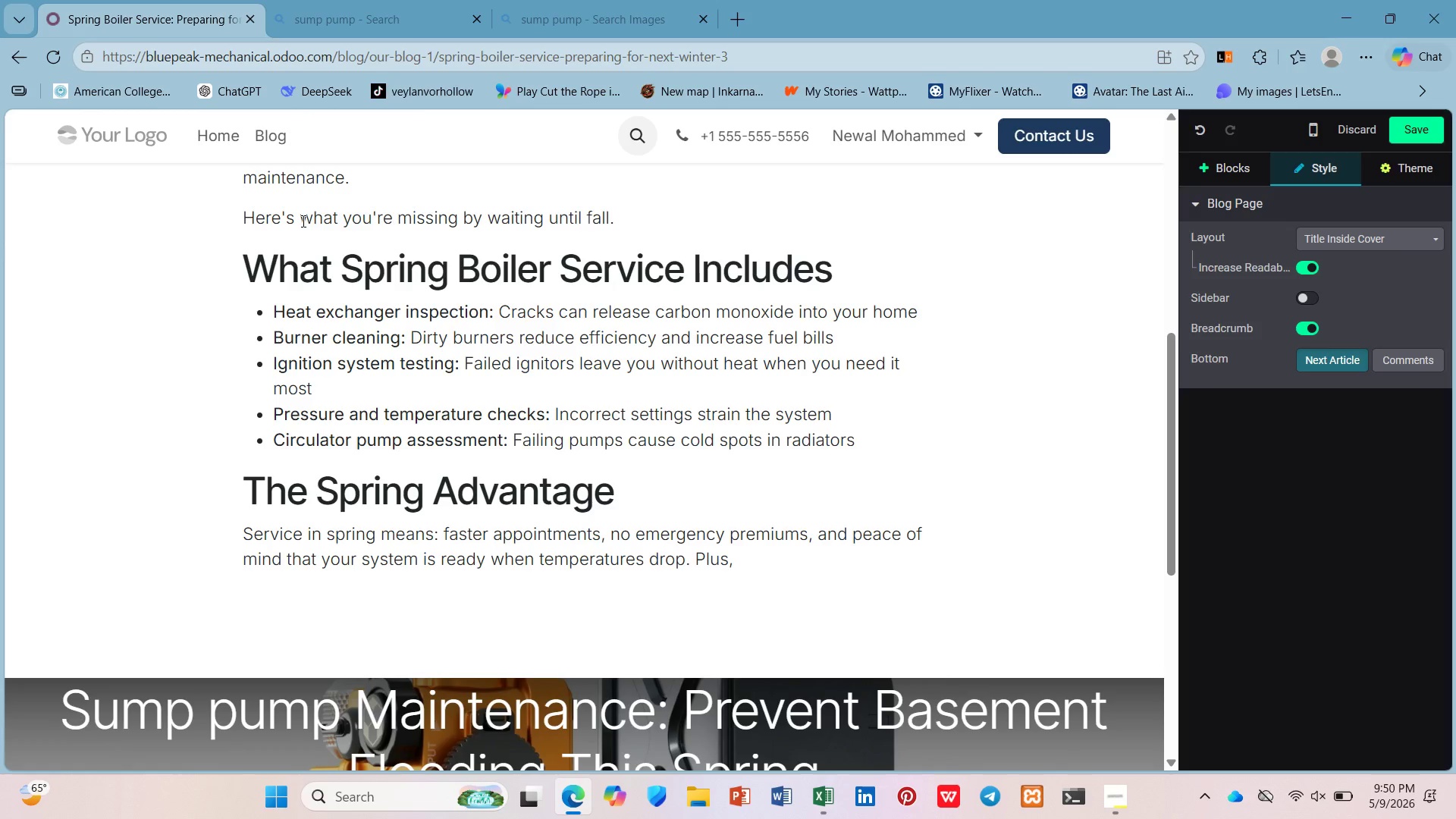 
wait(5.84)
 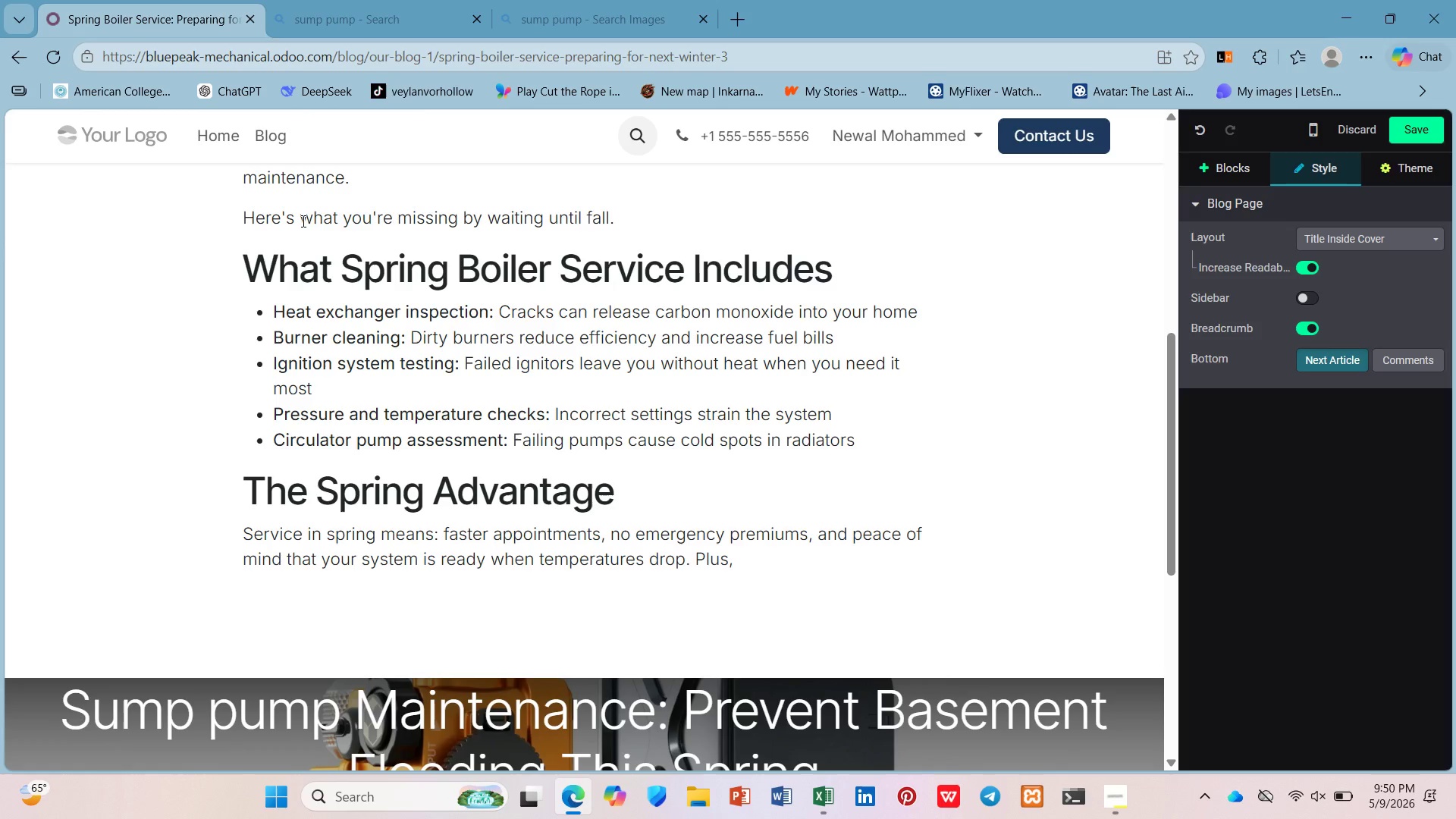 
type(you'll avoid the fall rush whe n)
key(Backspace)
key(Backspace)
type(n every homeowners)
key(Backspace)
type( sudden)
 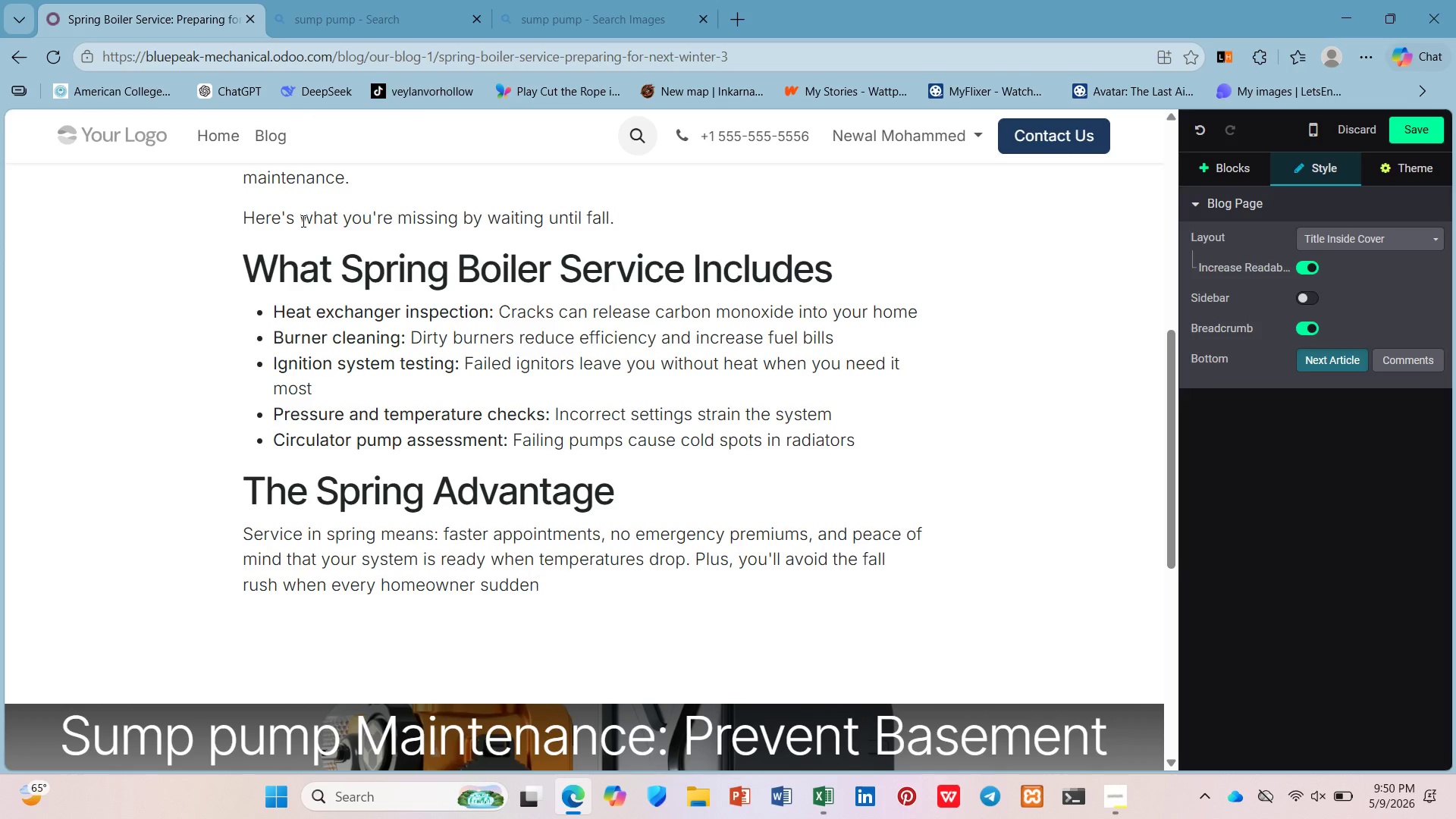 
type(ly remember )
key(Backspace)
type(s their boiler.)
 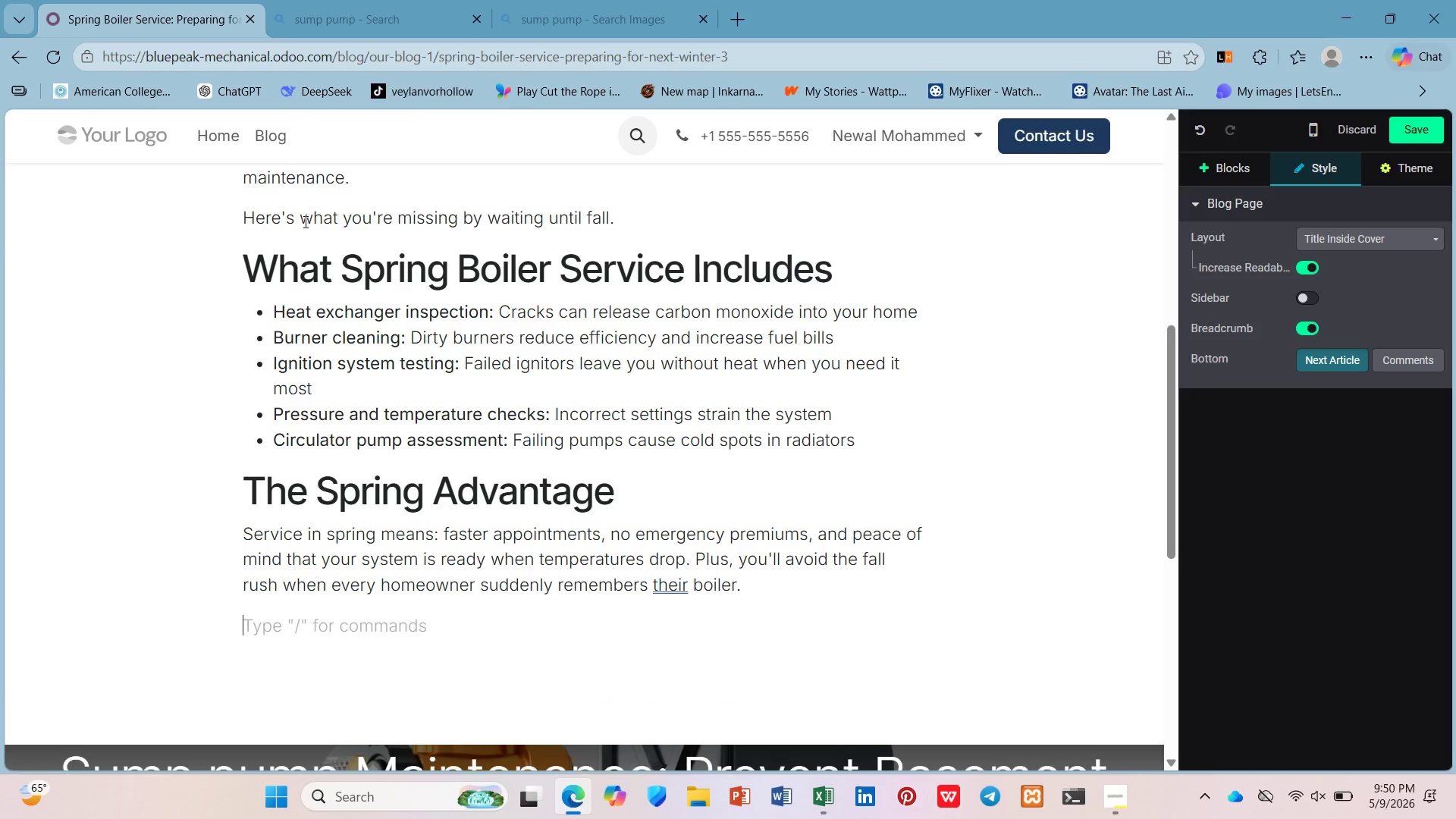 
key(Enter)
 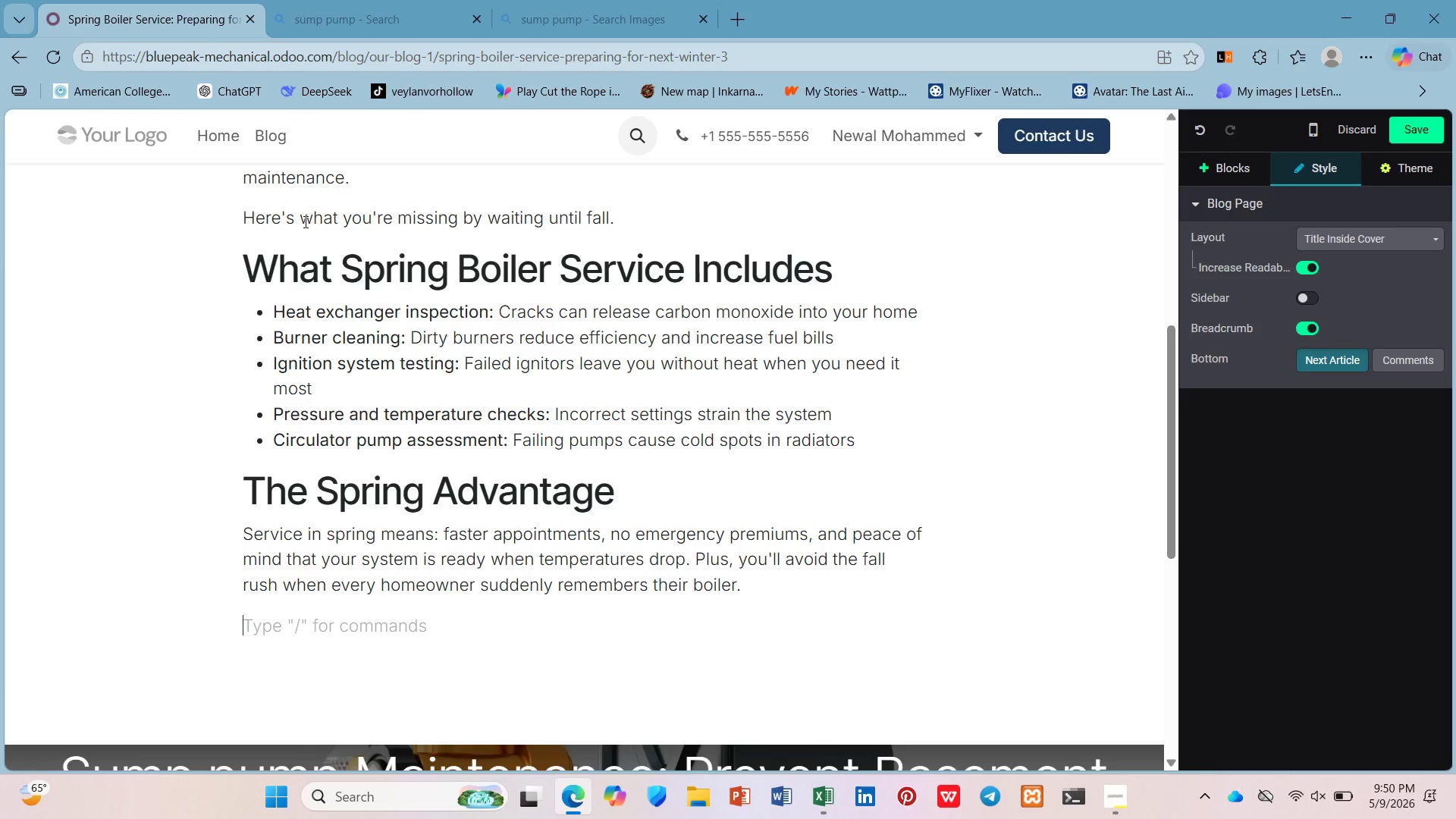 
wait(5.78)
 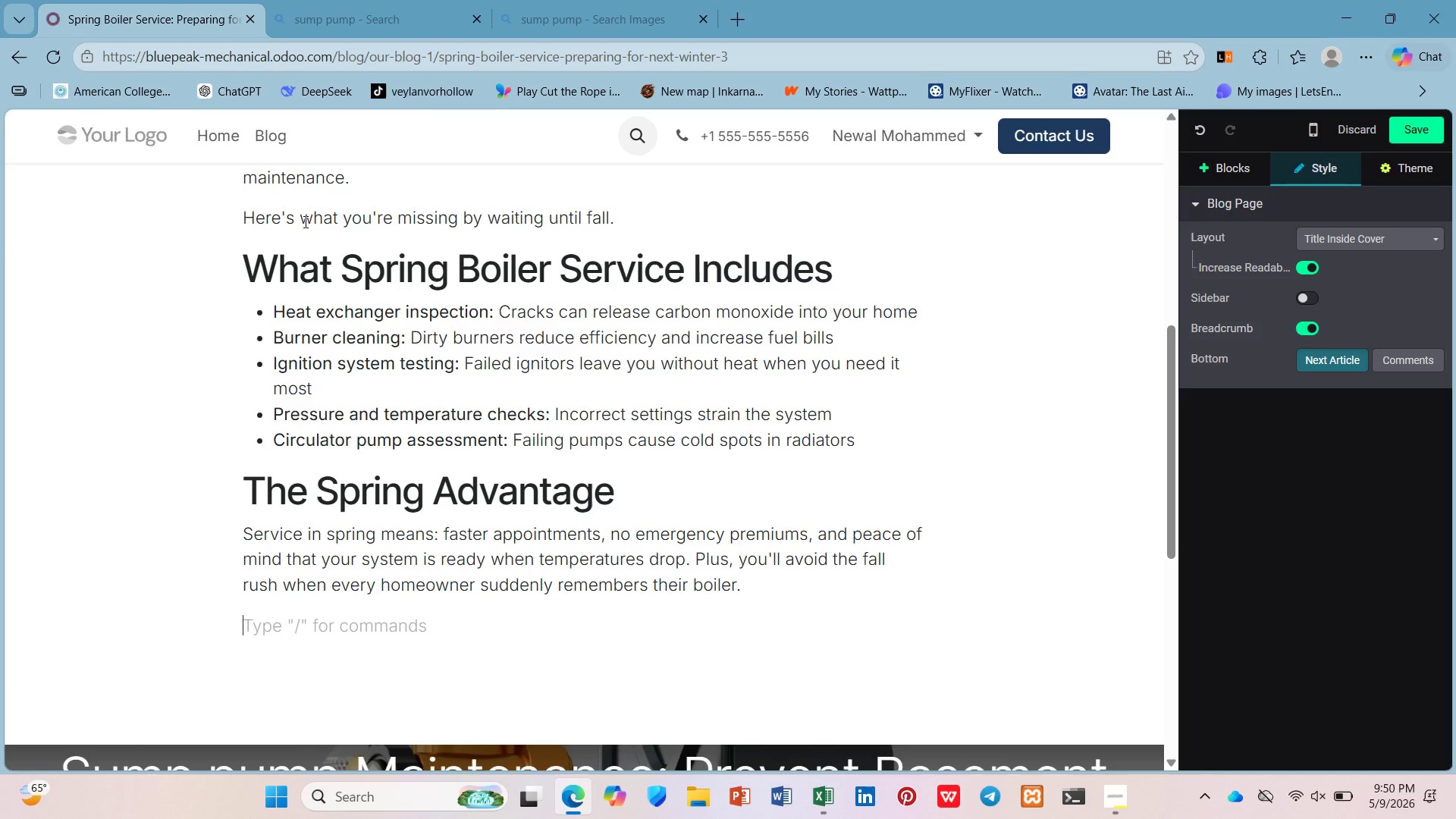 
left_click([1239, 181])
 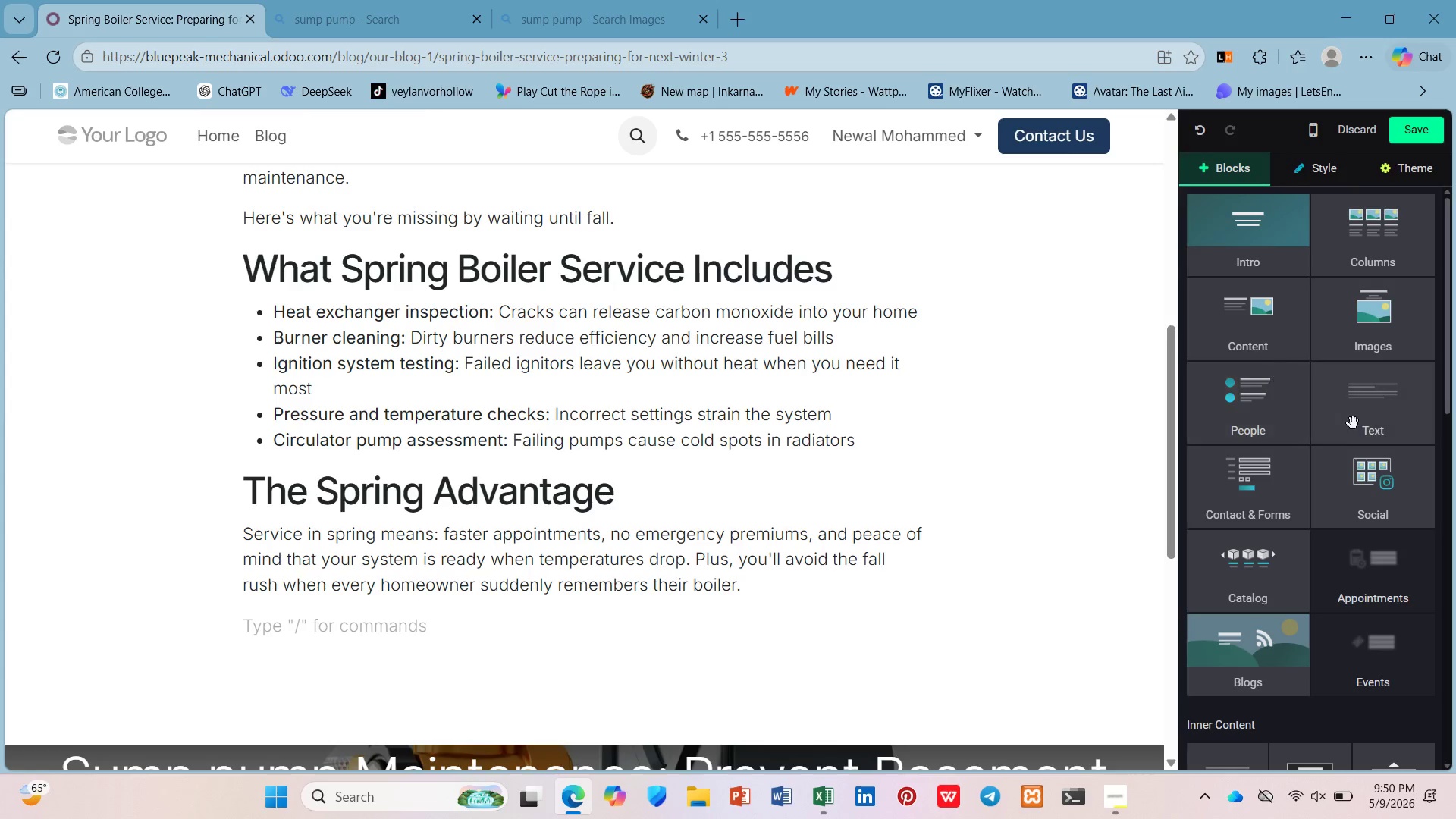 
left_click_drag(start_coordinate=[1352, 419], to_coordinate=[432, 598])
 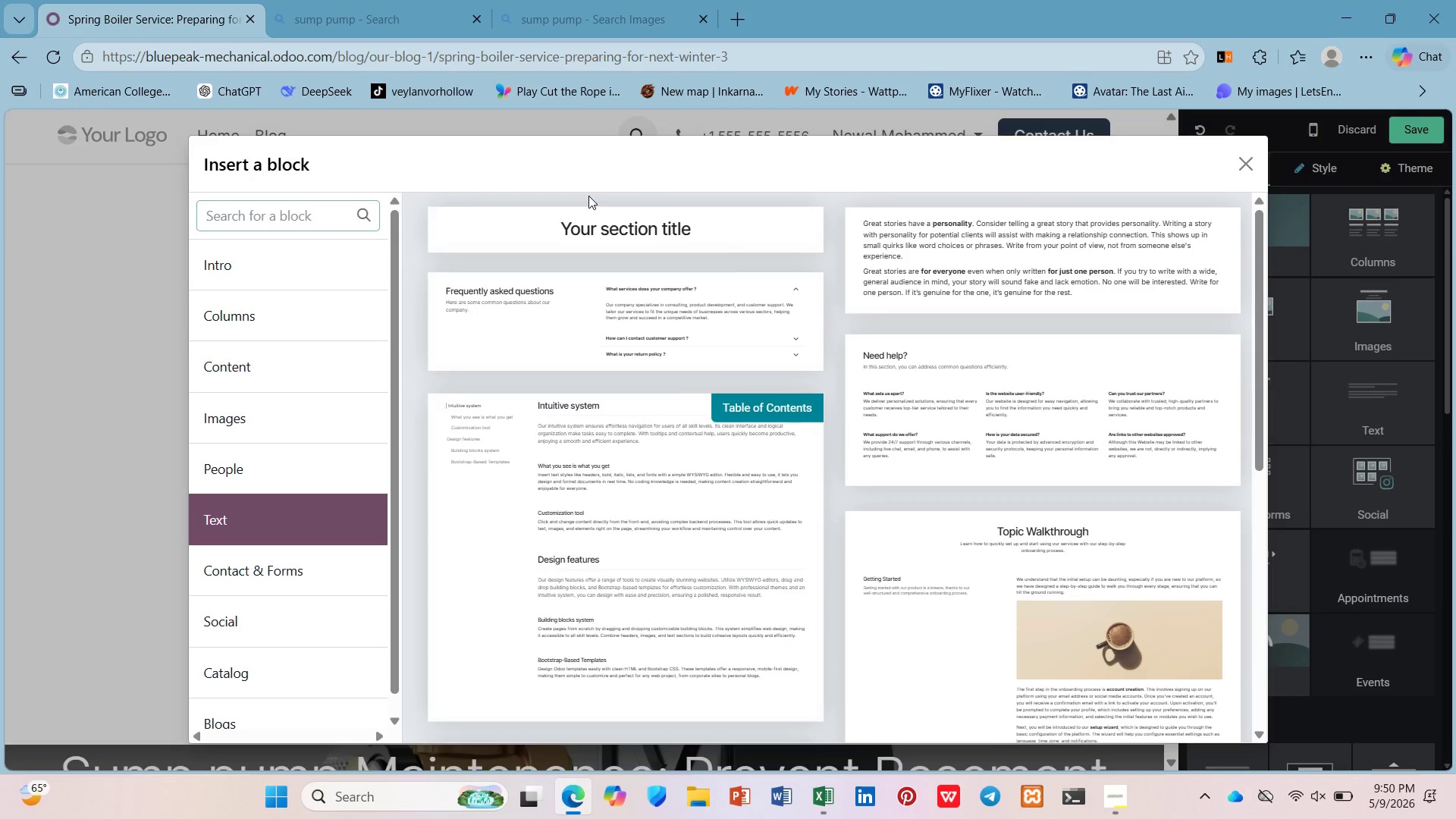 
double_click([572, 229])
 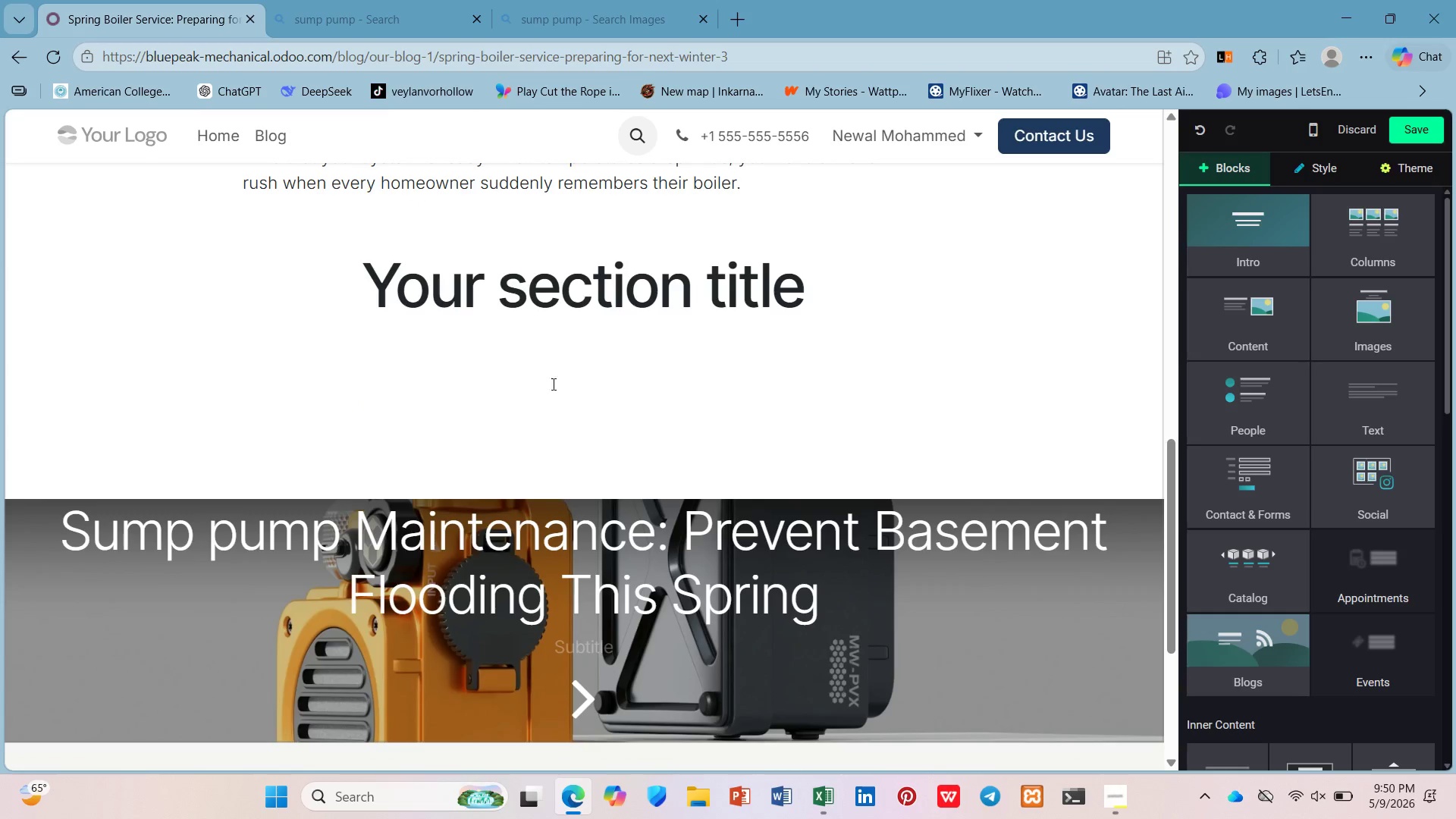 
left_click([566, 309])
 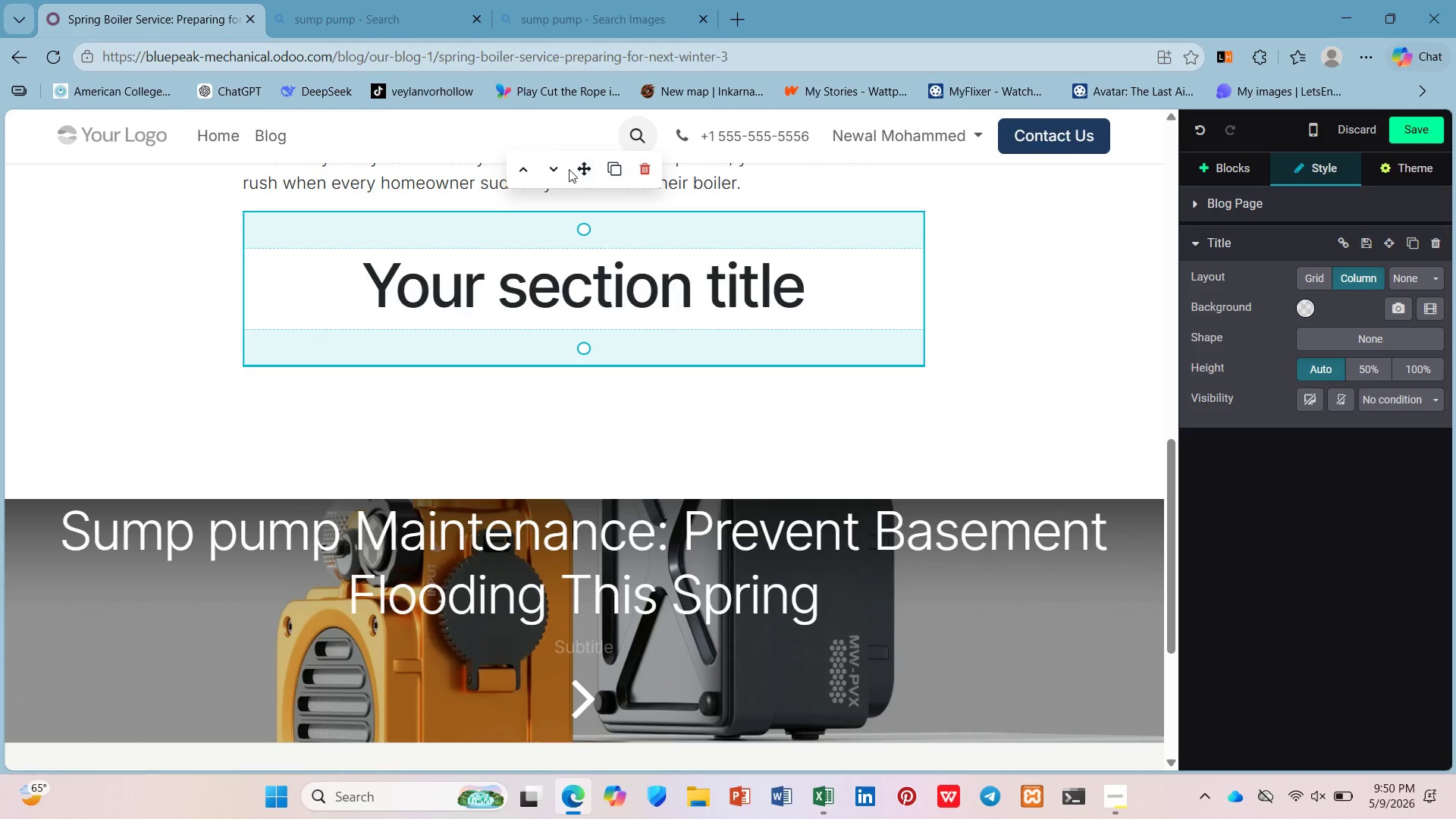 
left_click([557, 170])
 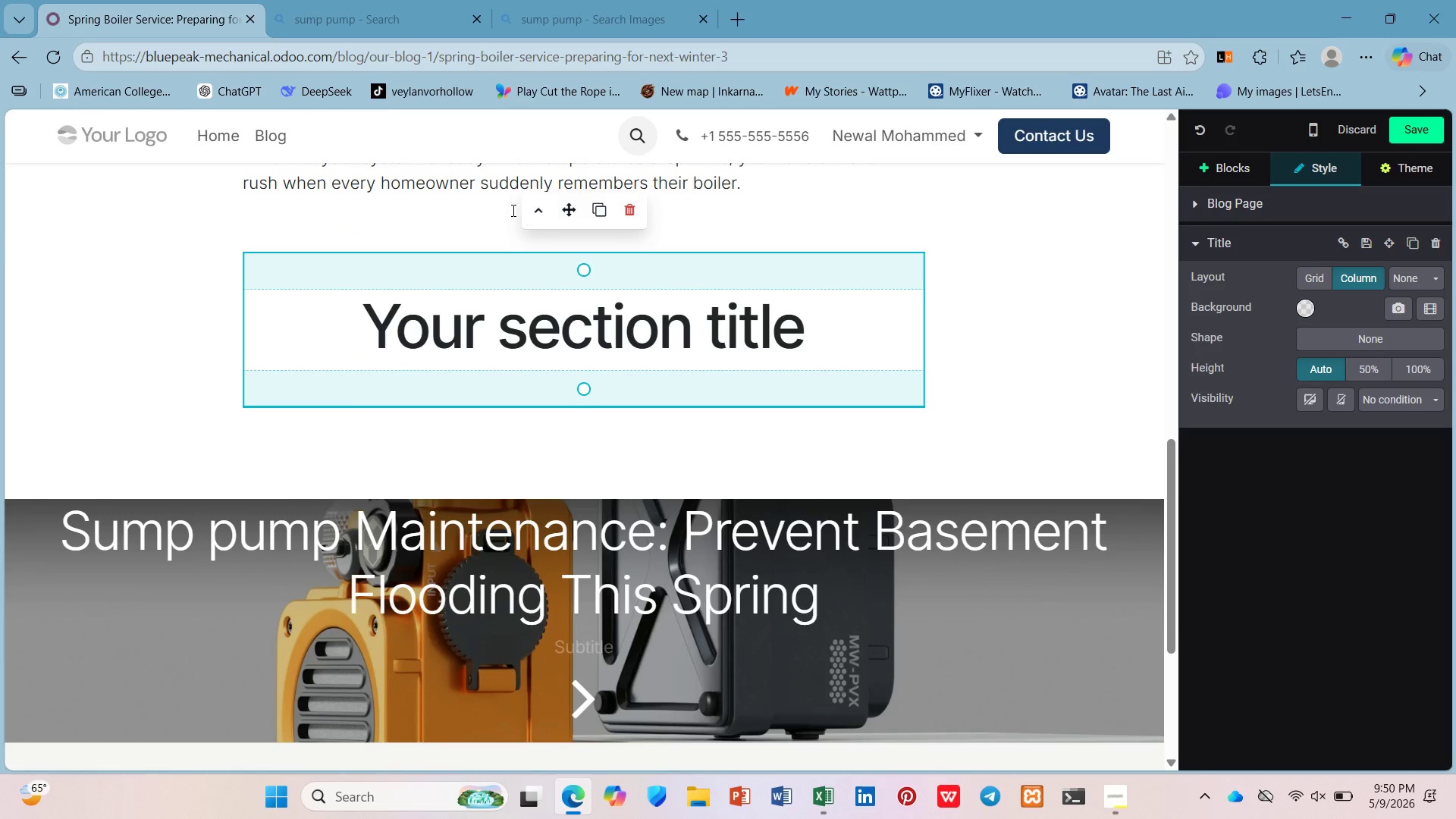 
left_click([486, 207])
 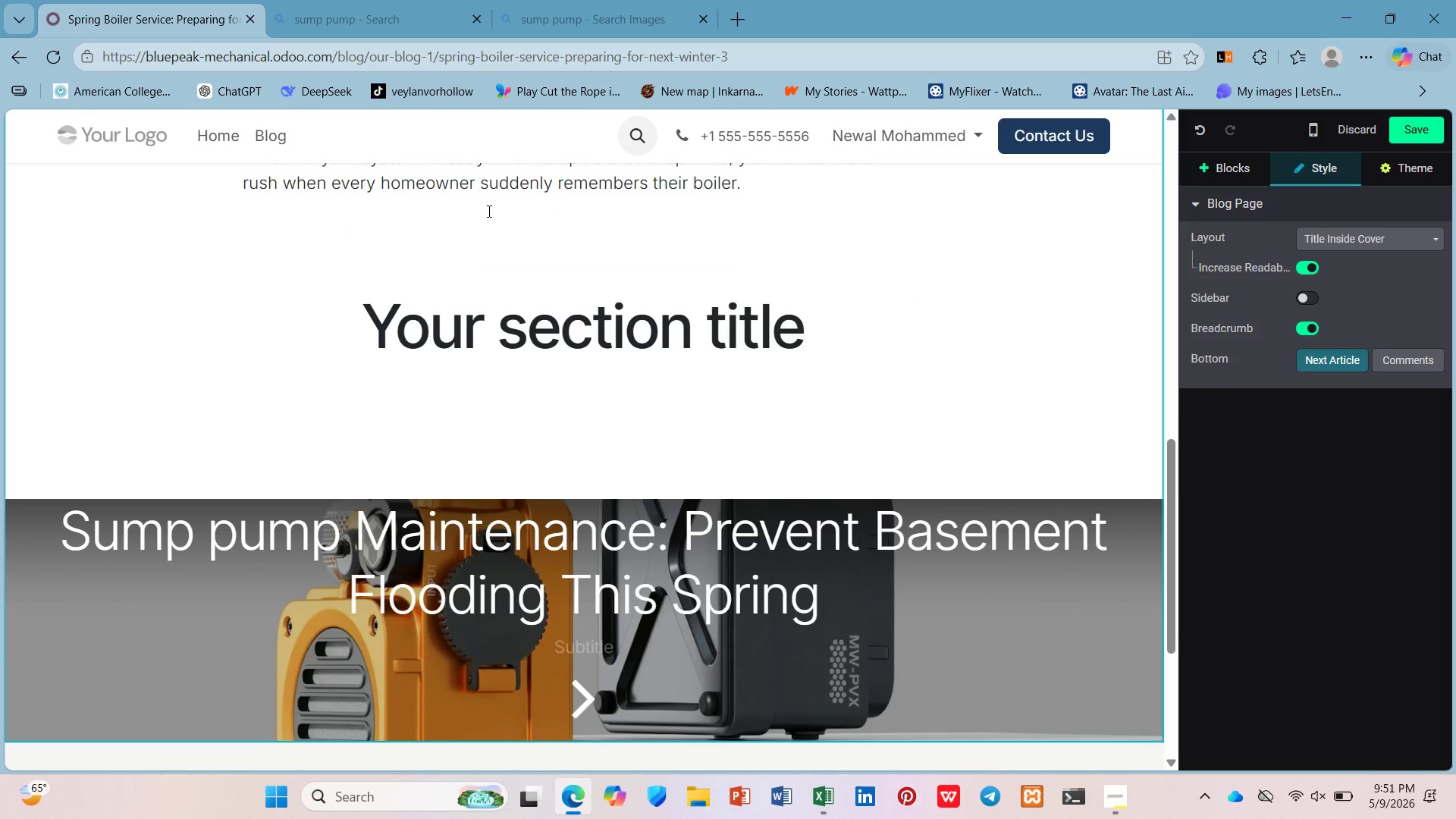 
key(Backspace)
 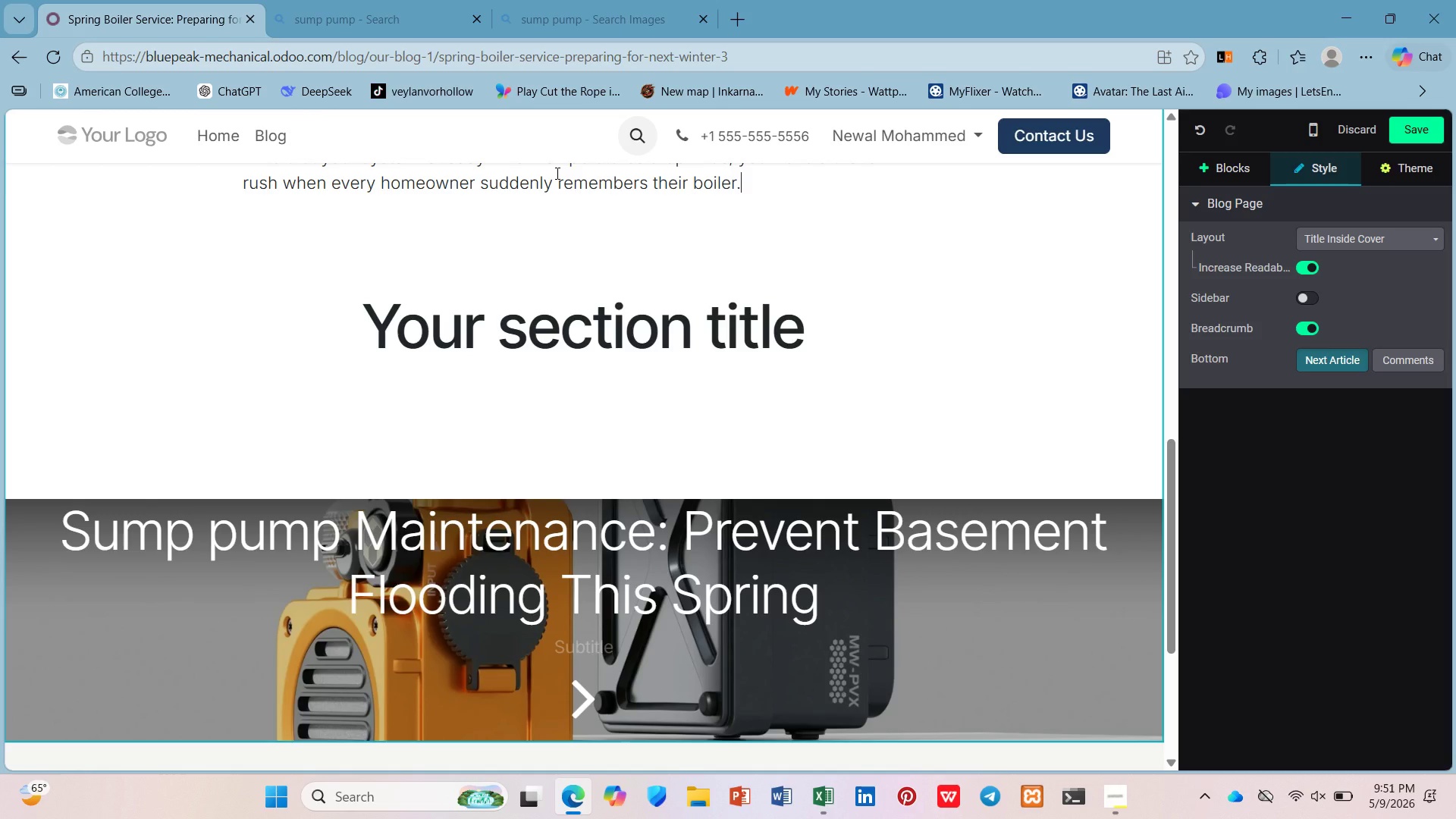 
wait(29.53)
 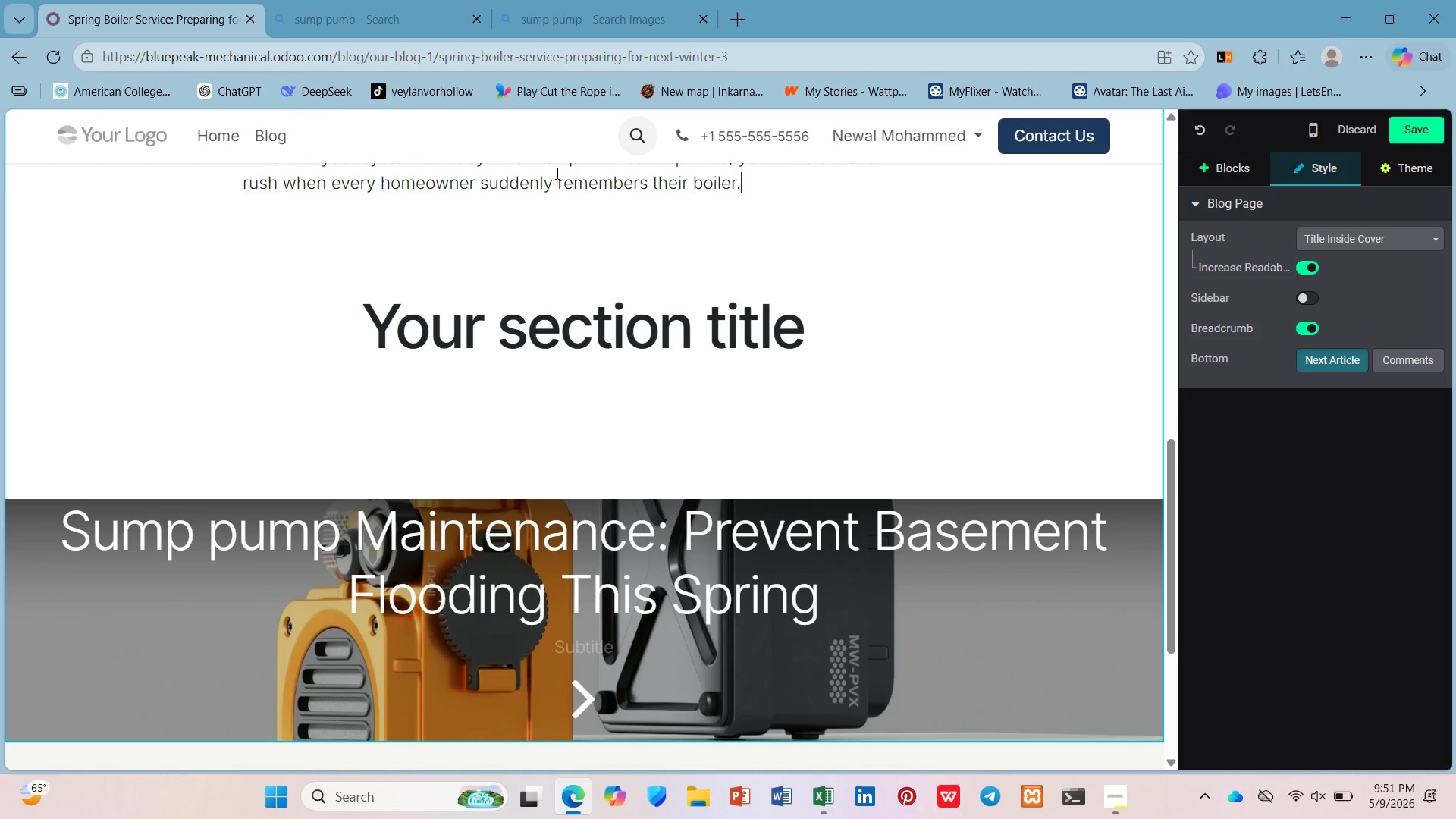 
left_click([749, 213])
 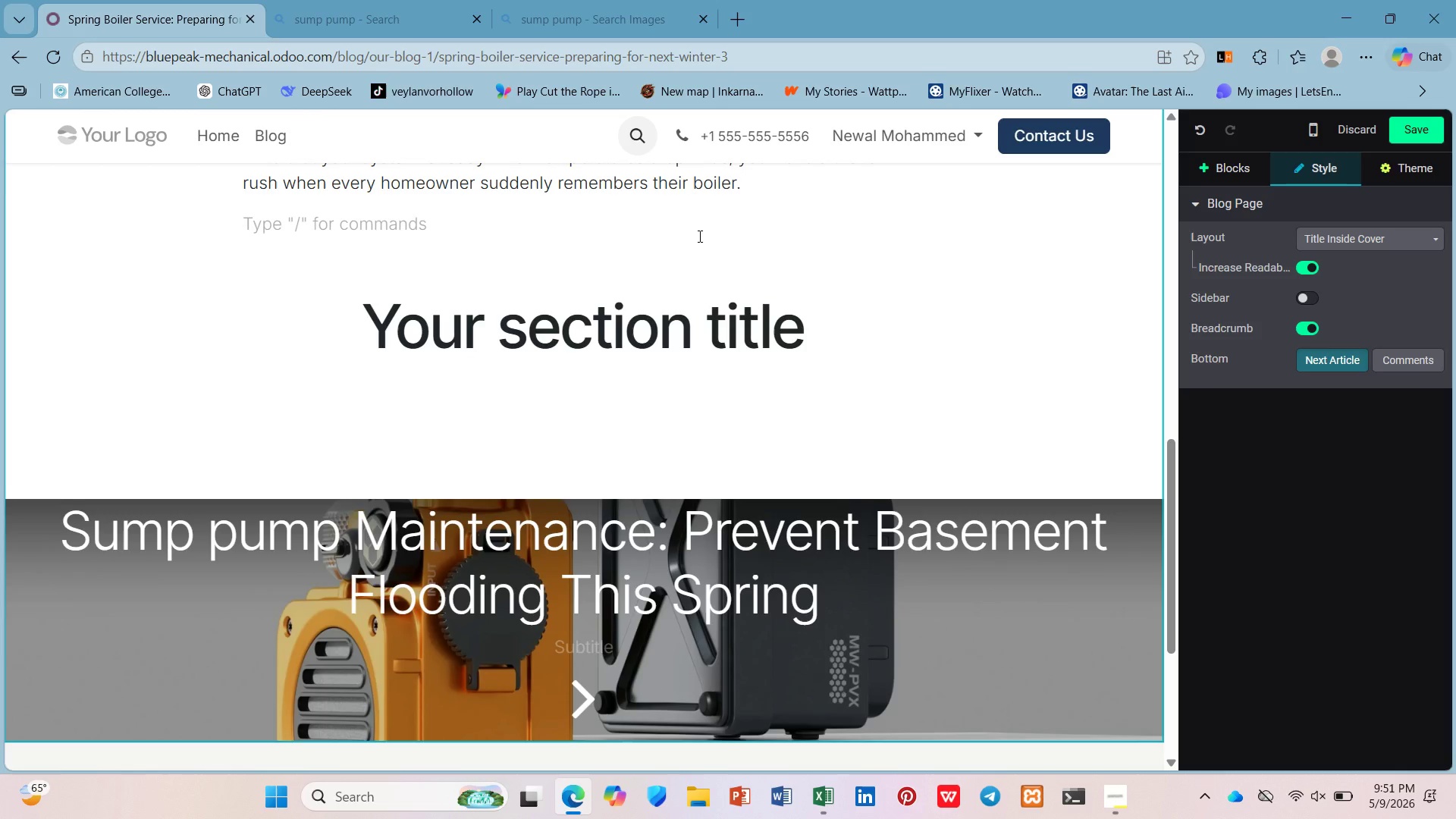 
key(Backspace)
 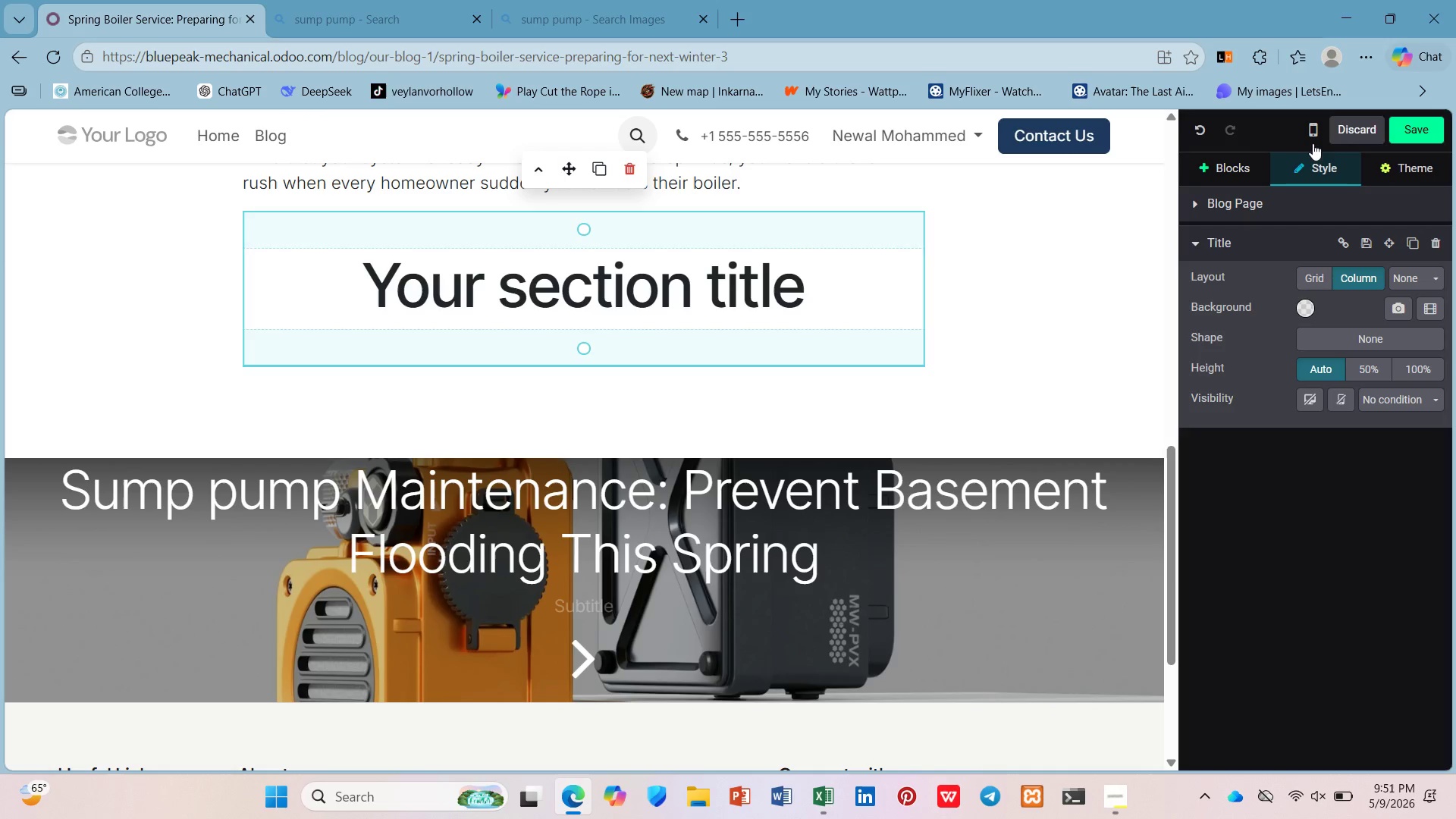 
left_click([1225, 180])
 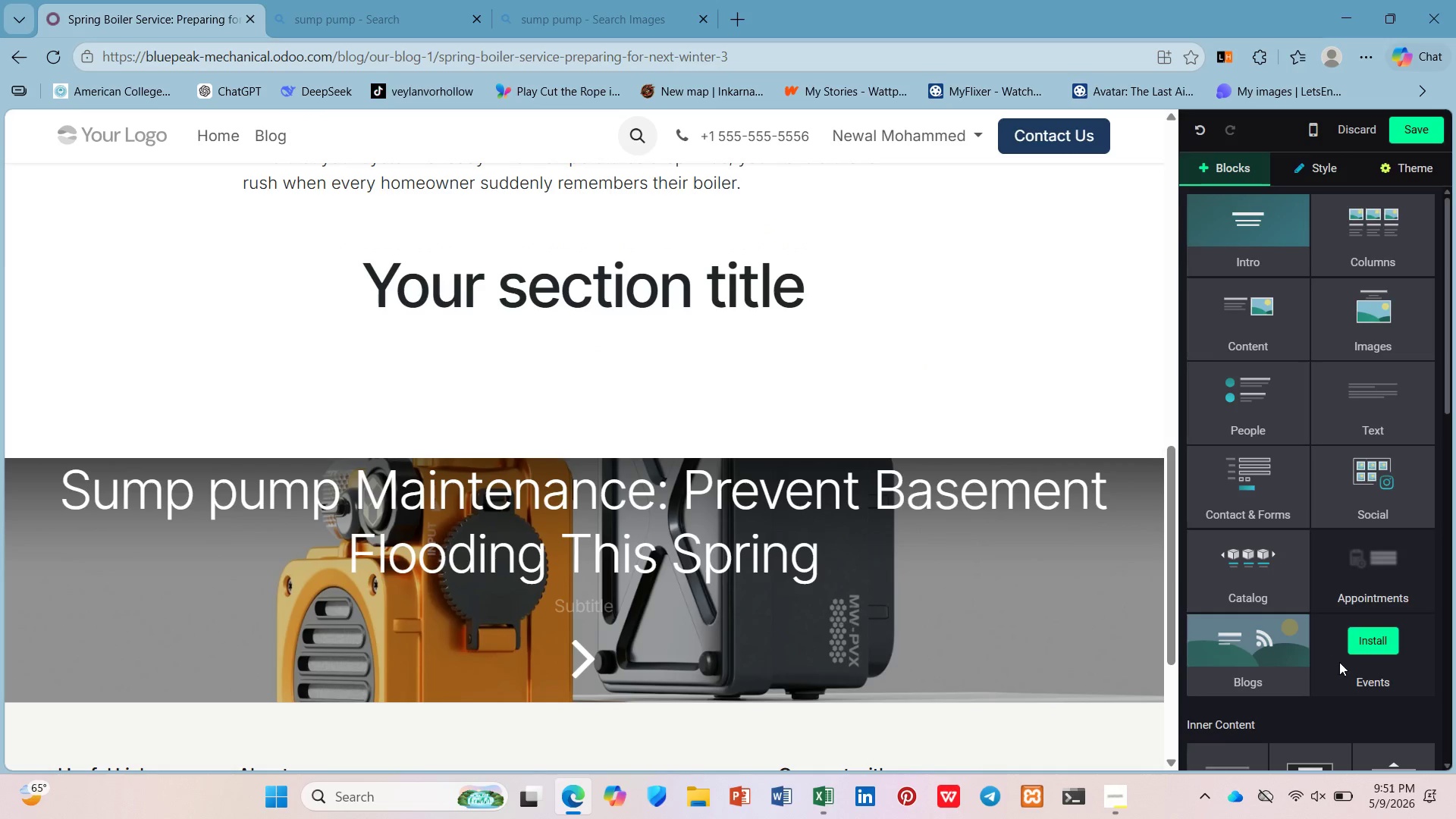 
scroll: coordinate [1338, 661], scroll_direction: down, amount: 2.0
 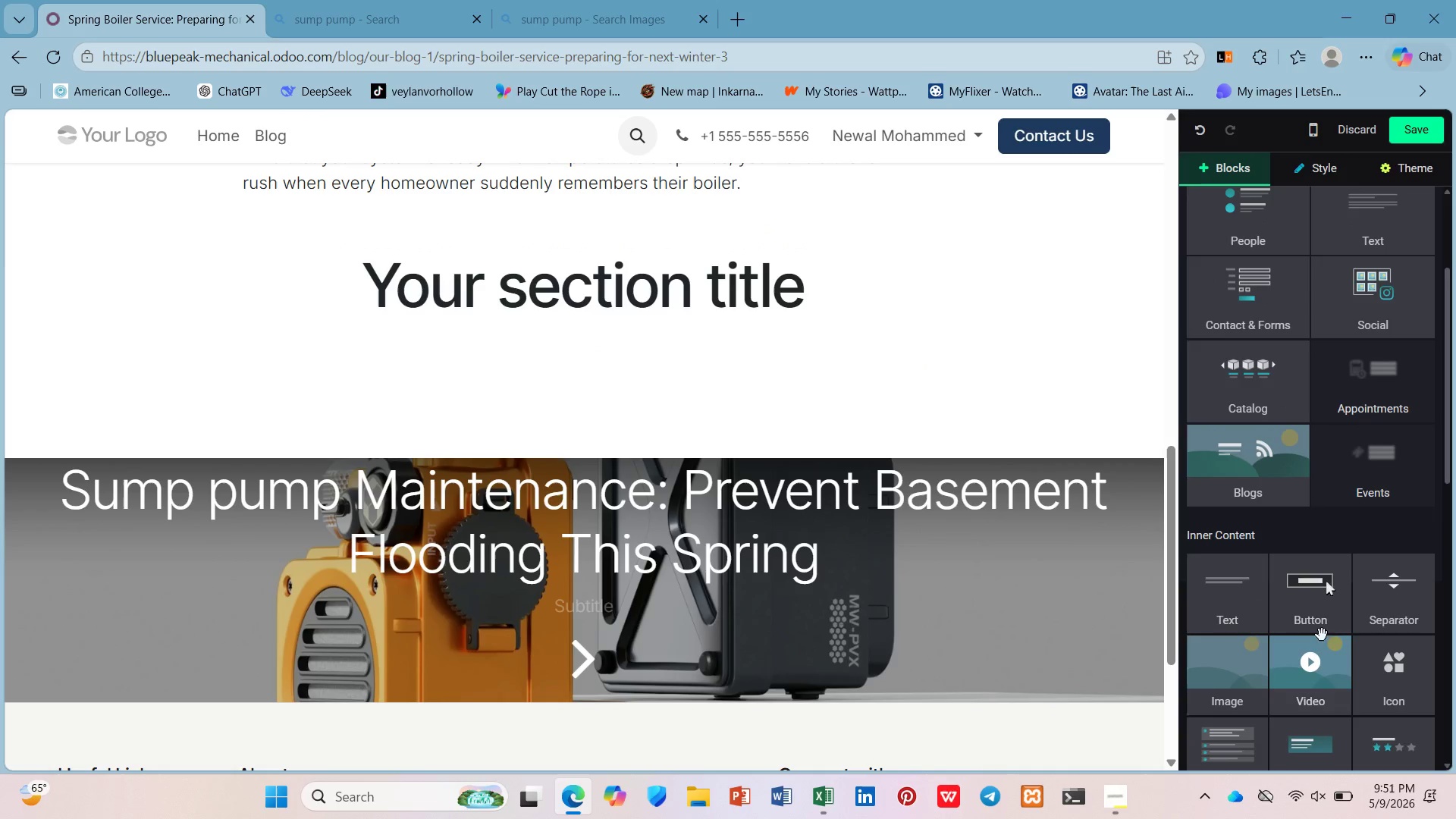 
left_click_drag(start_coordinate=[1322, 635], to_coordinate=[1320, 631])
 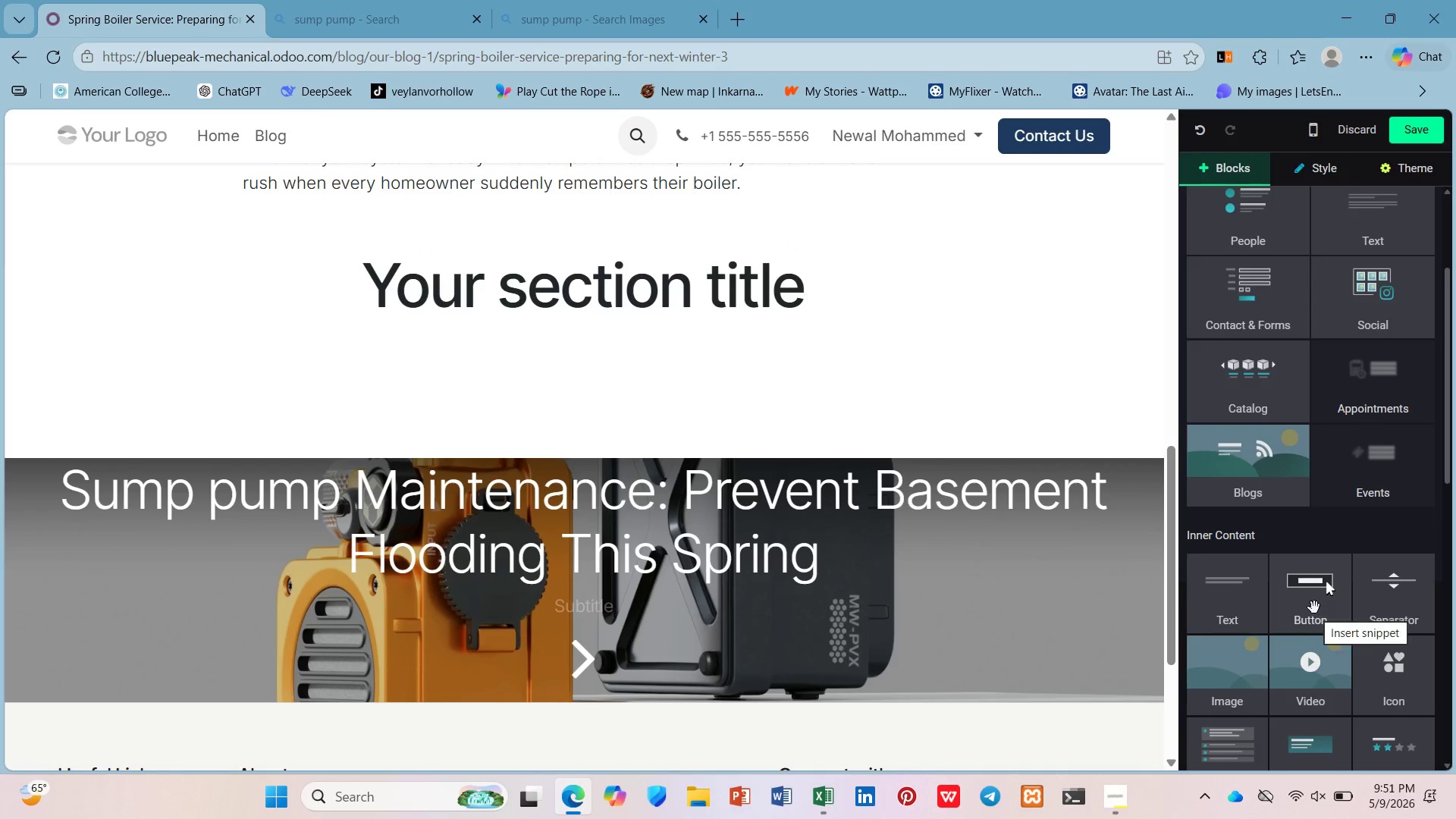 
left_click_drag(start_coordinate=[1314, 607], to_coordinate=[435, 260])
 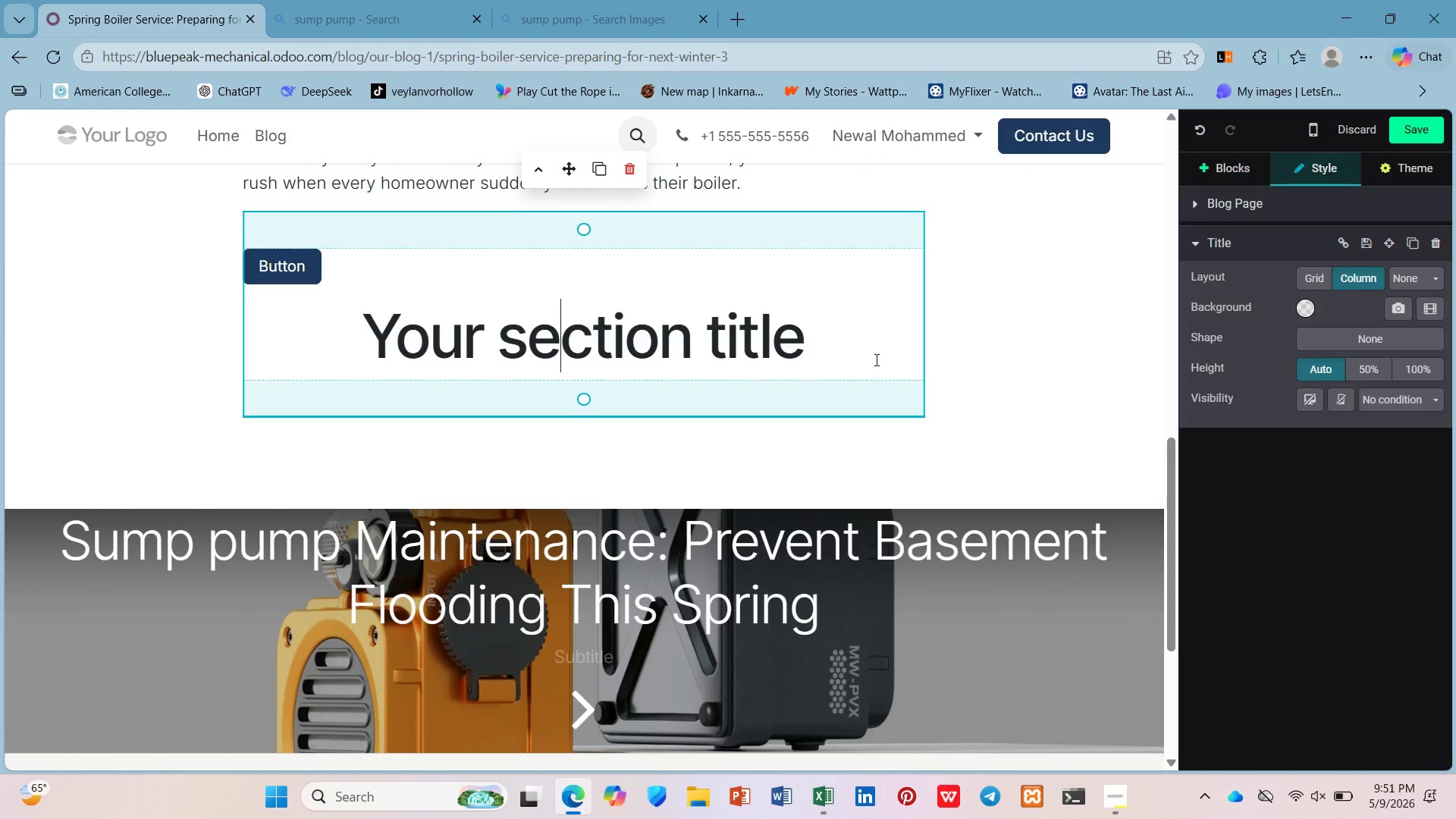 
left_click_drag(start_coordinate=[864, 344], to_coordinate=[291, 347])
 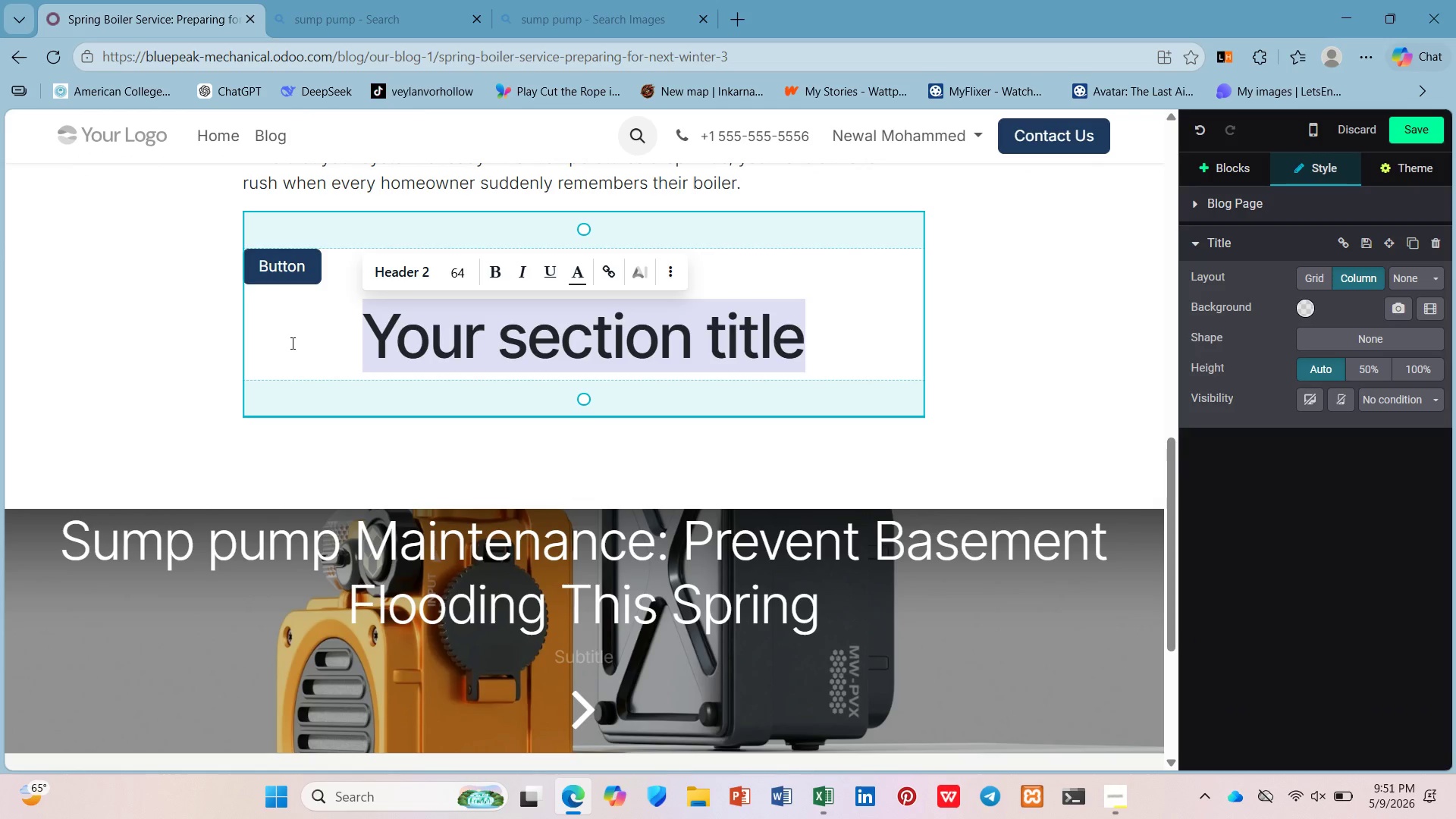 
key(Backspace)
 